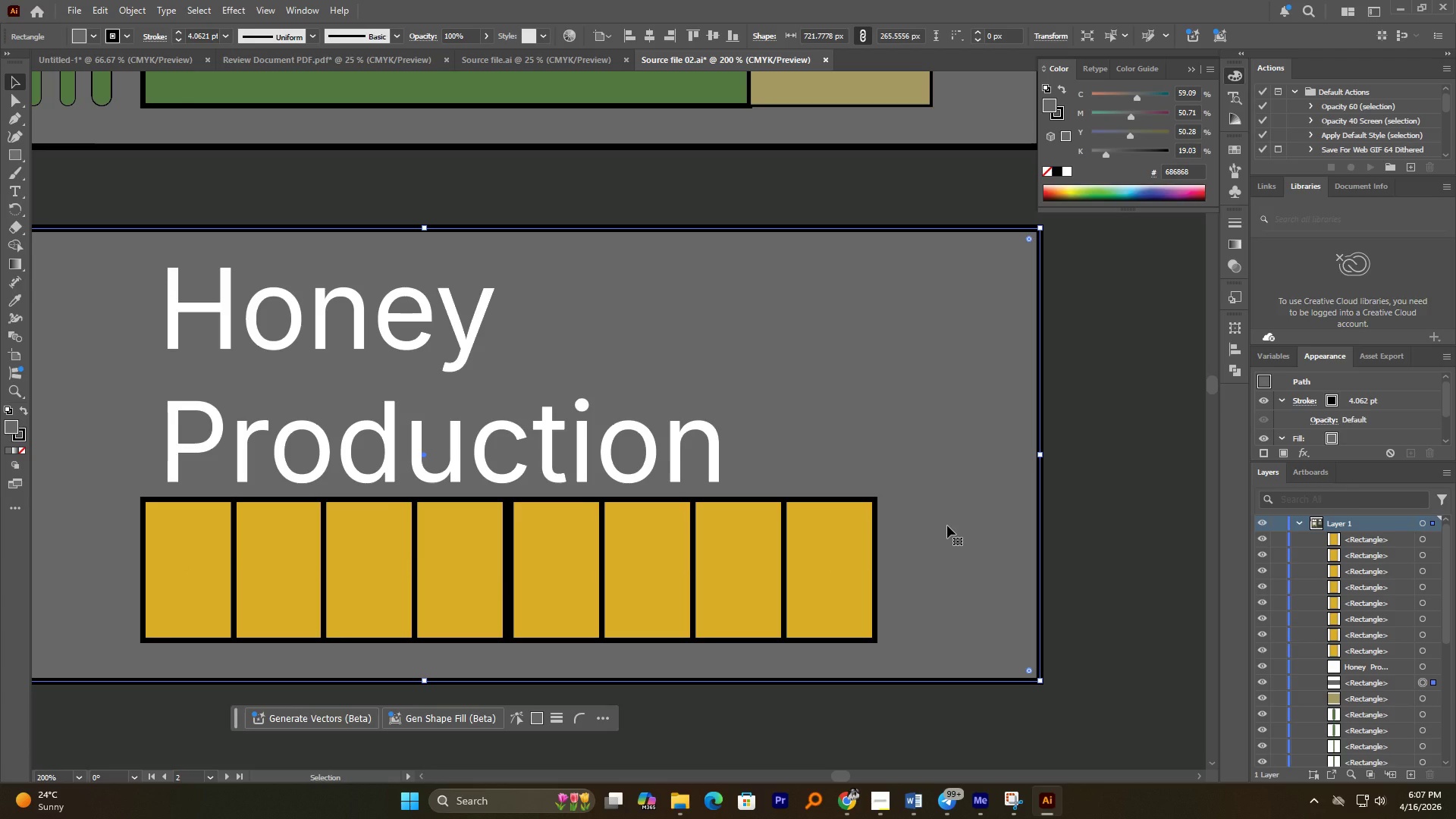 
hold_key(key=AltLeft, duration=1.45)
scroll: coordinate [947, 520], scroll_direction: down, amount: 2.0
 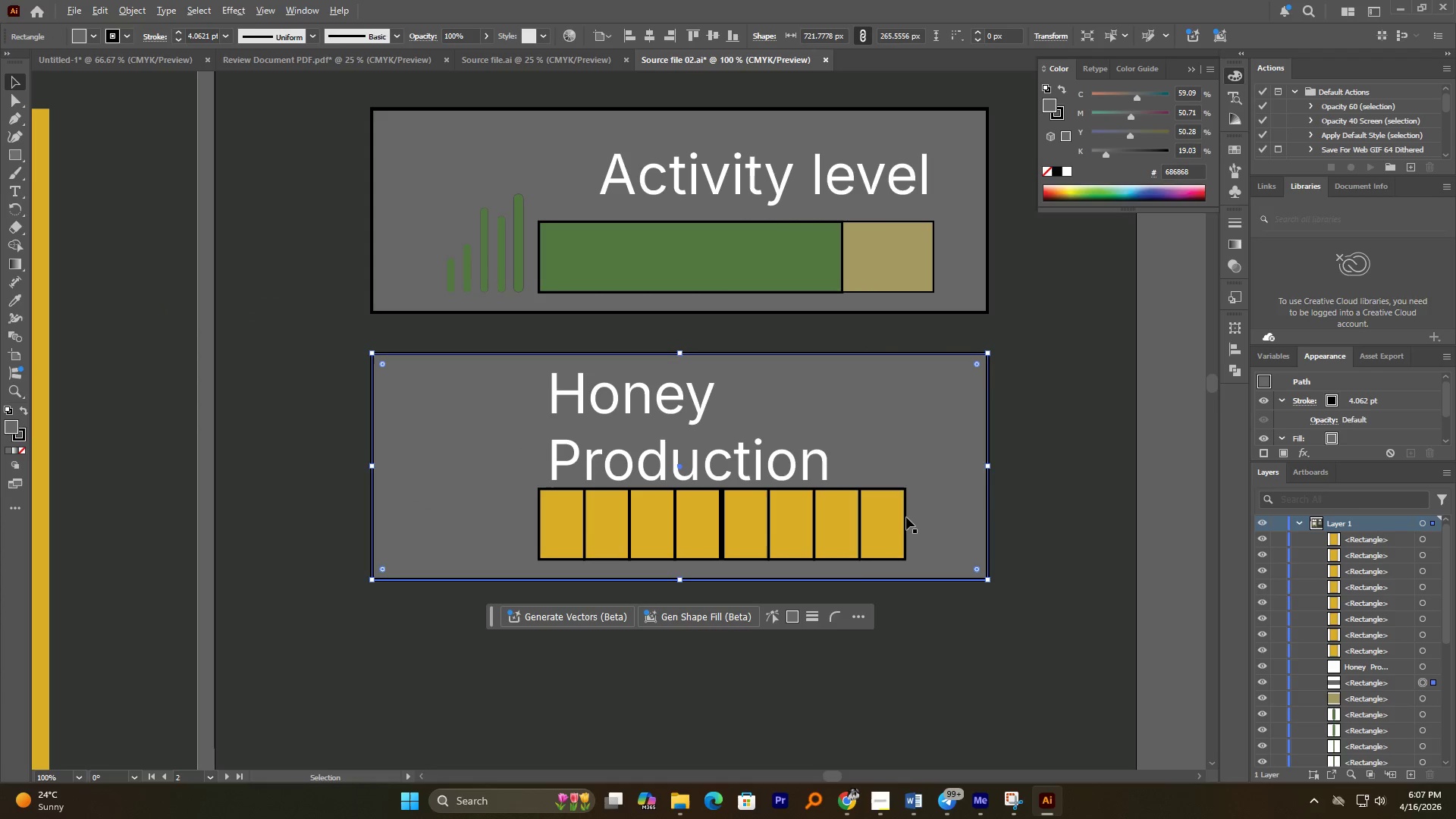 
left_click([902, 523])
 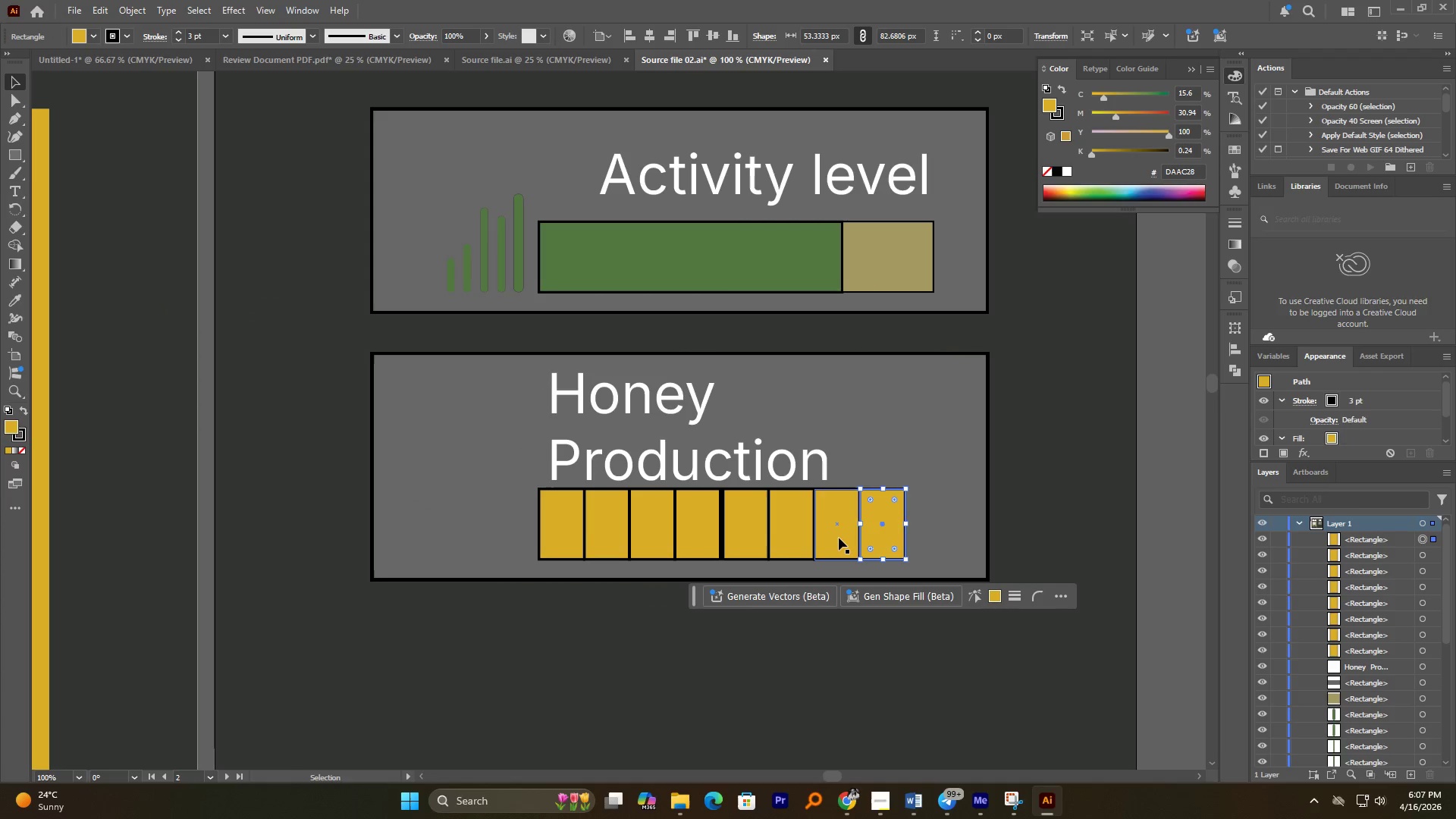 
hold_key(key=ShiftLeft, duration=0.59)
 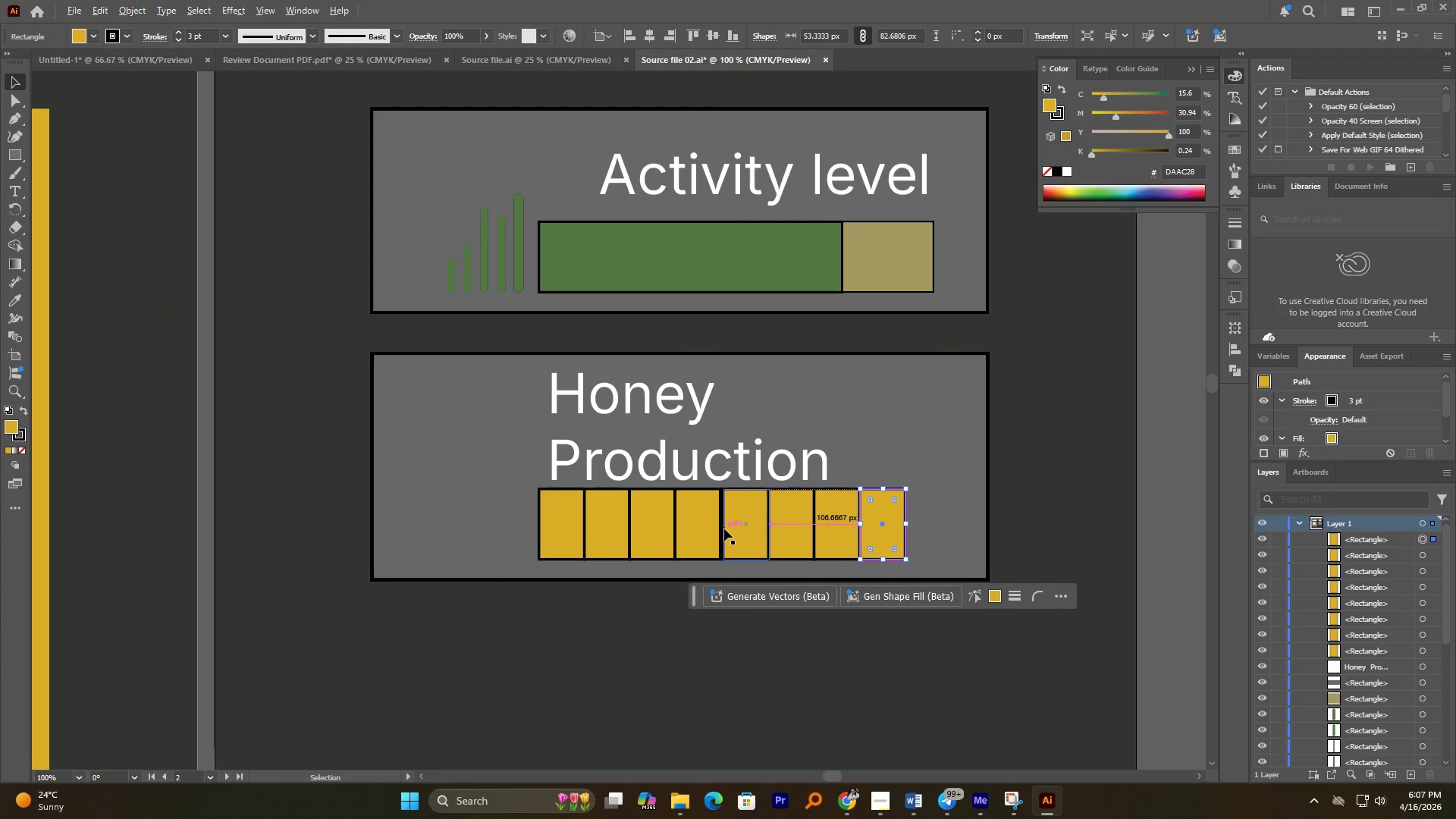 
hold_key(key=AltLeft, duration=0.64)
 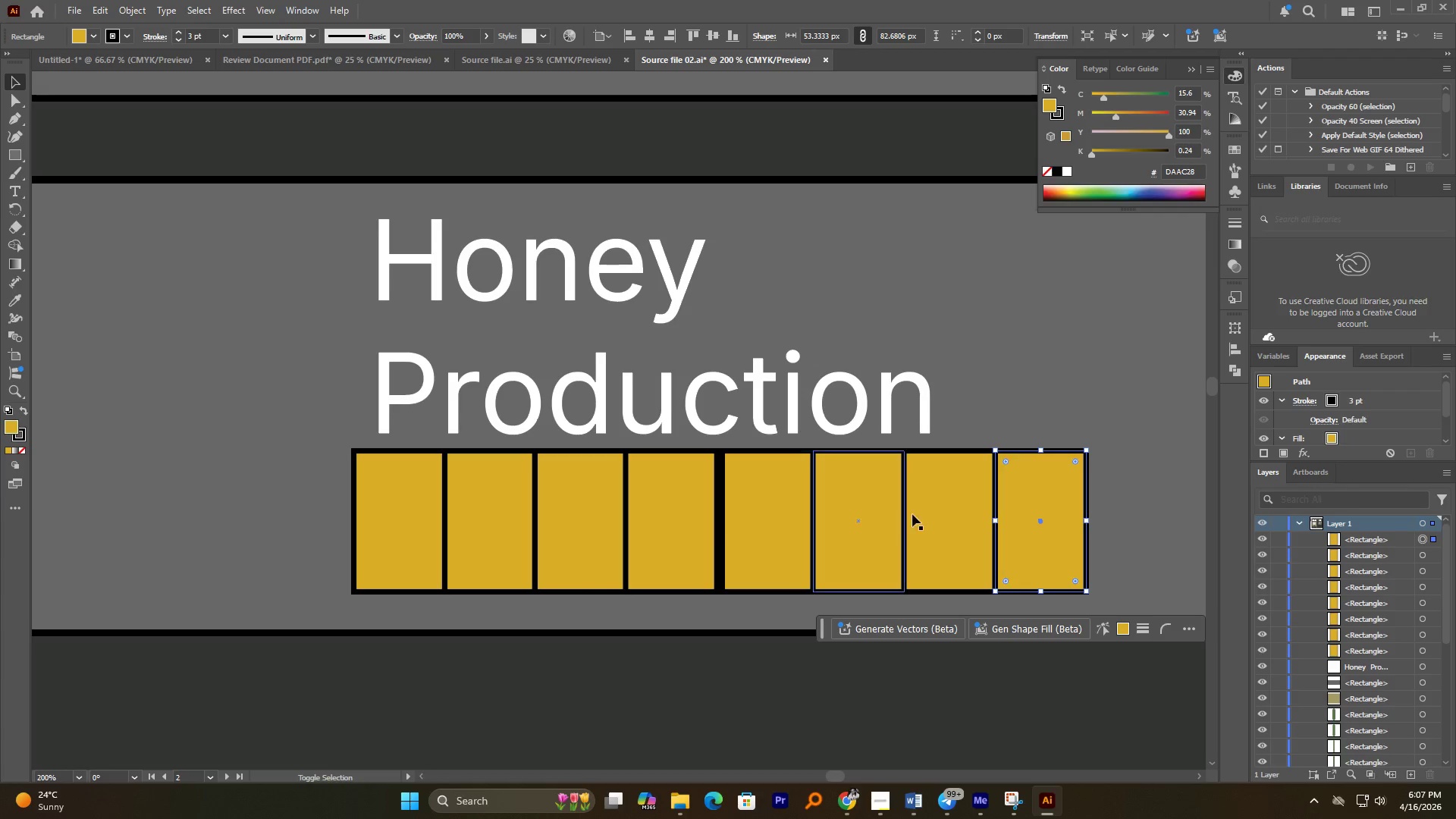 
hold_key(key=ShiftLeft, duration=0.47)
 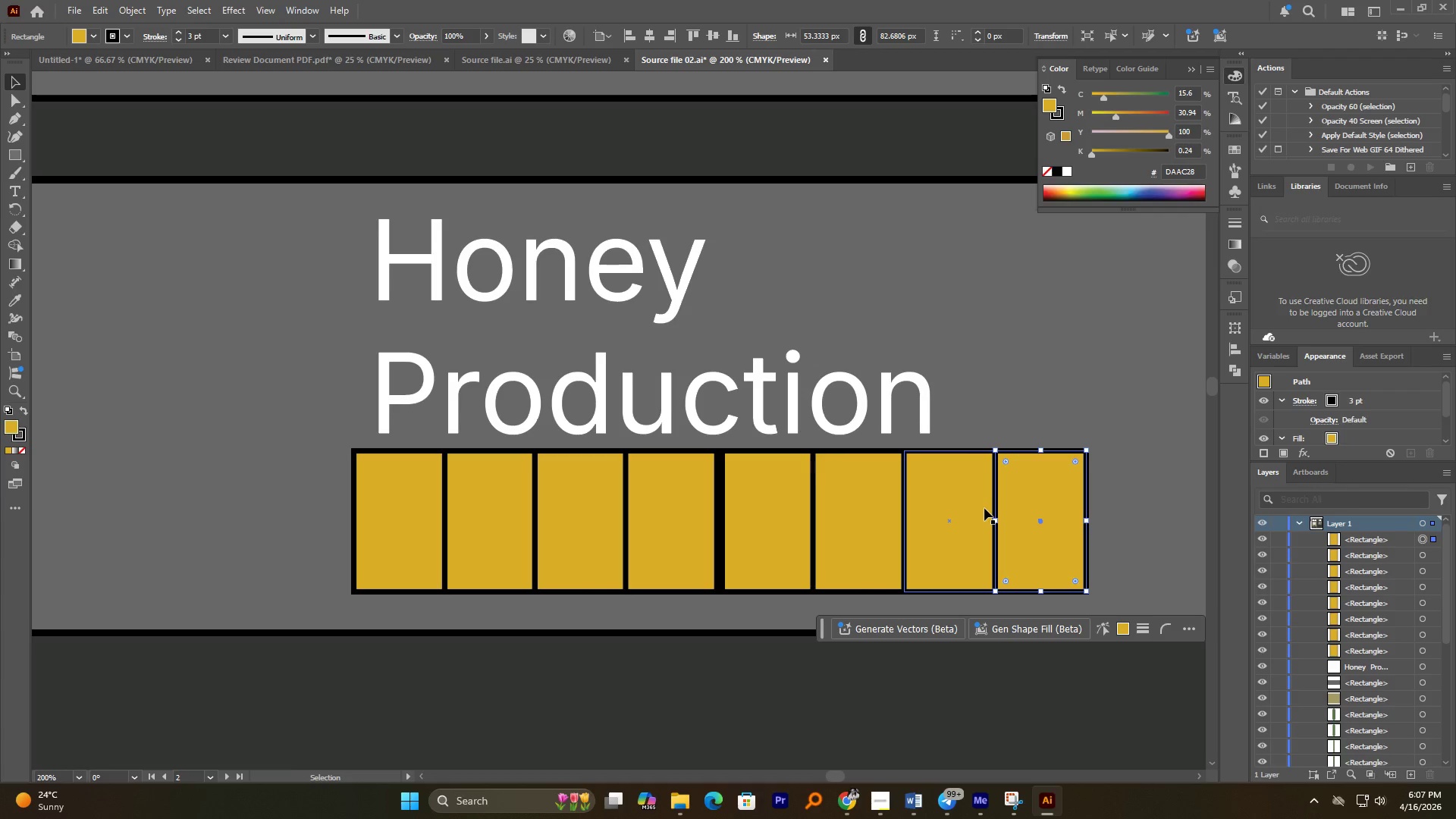 
scroll: coordinate [724, 527], scroll_direction: up, amount: 2.0
 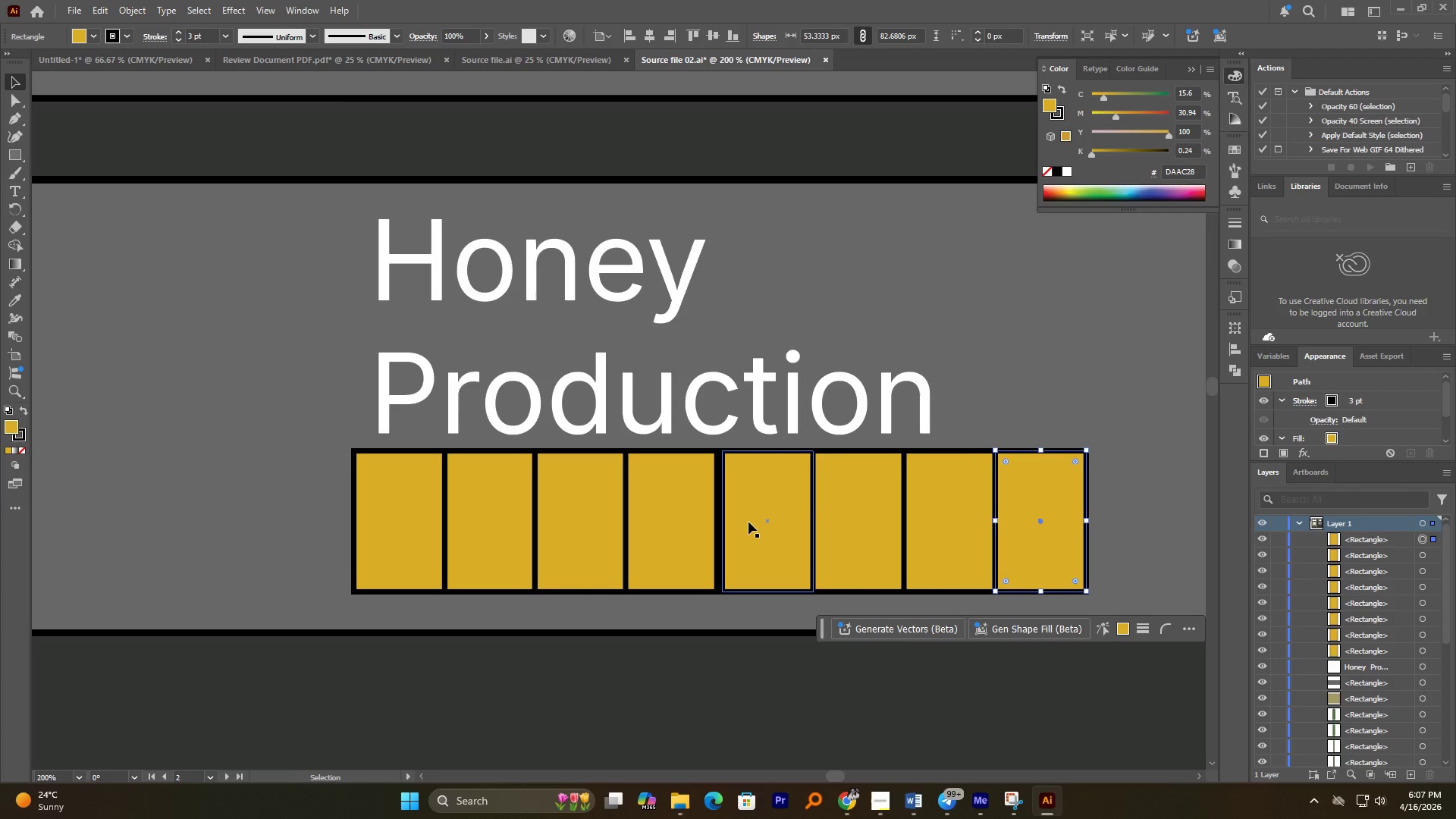 
hold_key(key=ShiftLeft, duration=1.03)
double_click([870, 508])
 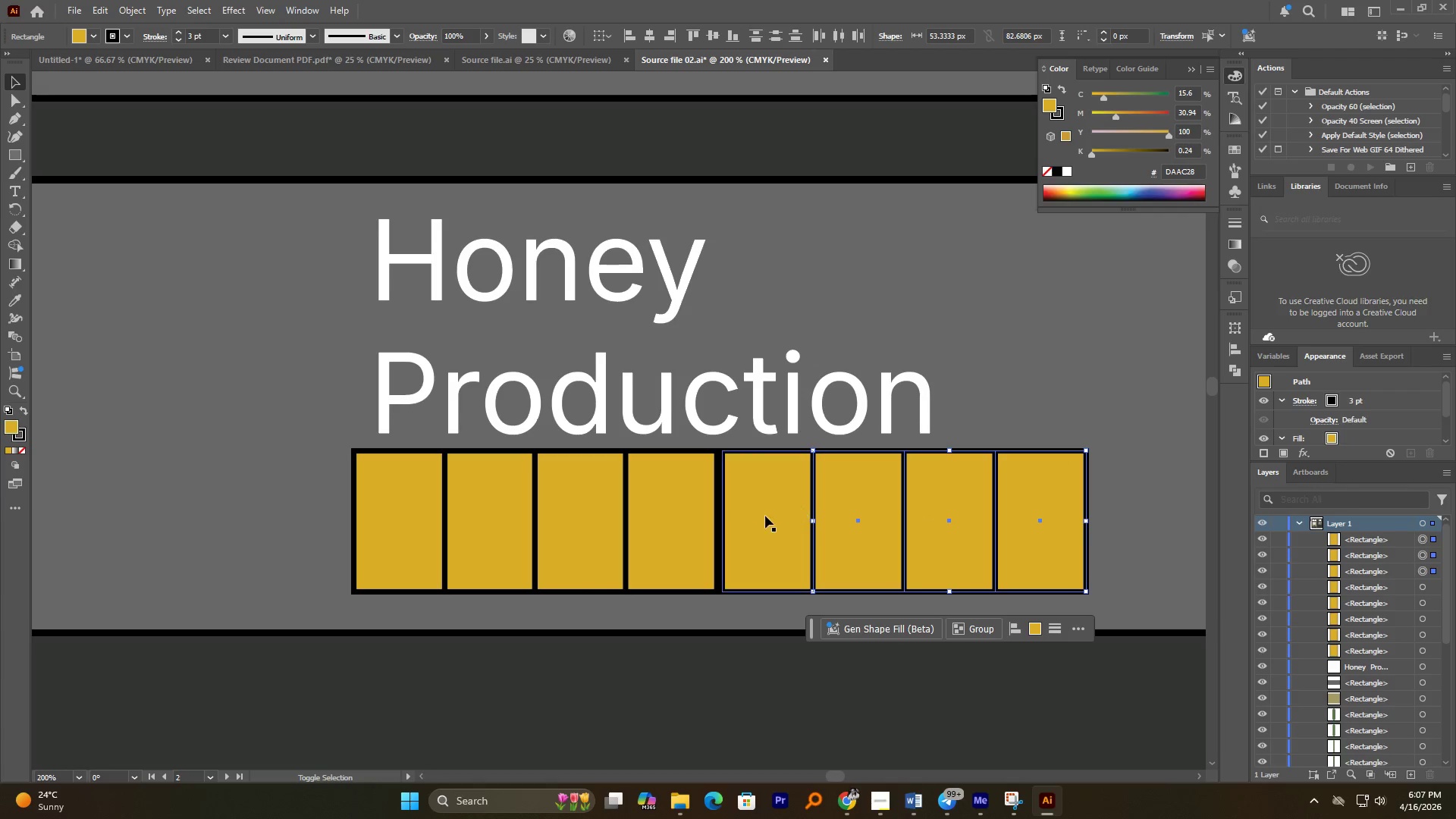 
triple_click([765, 516])
 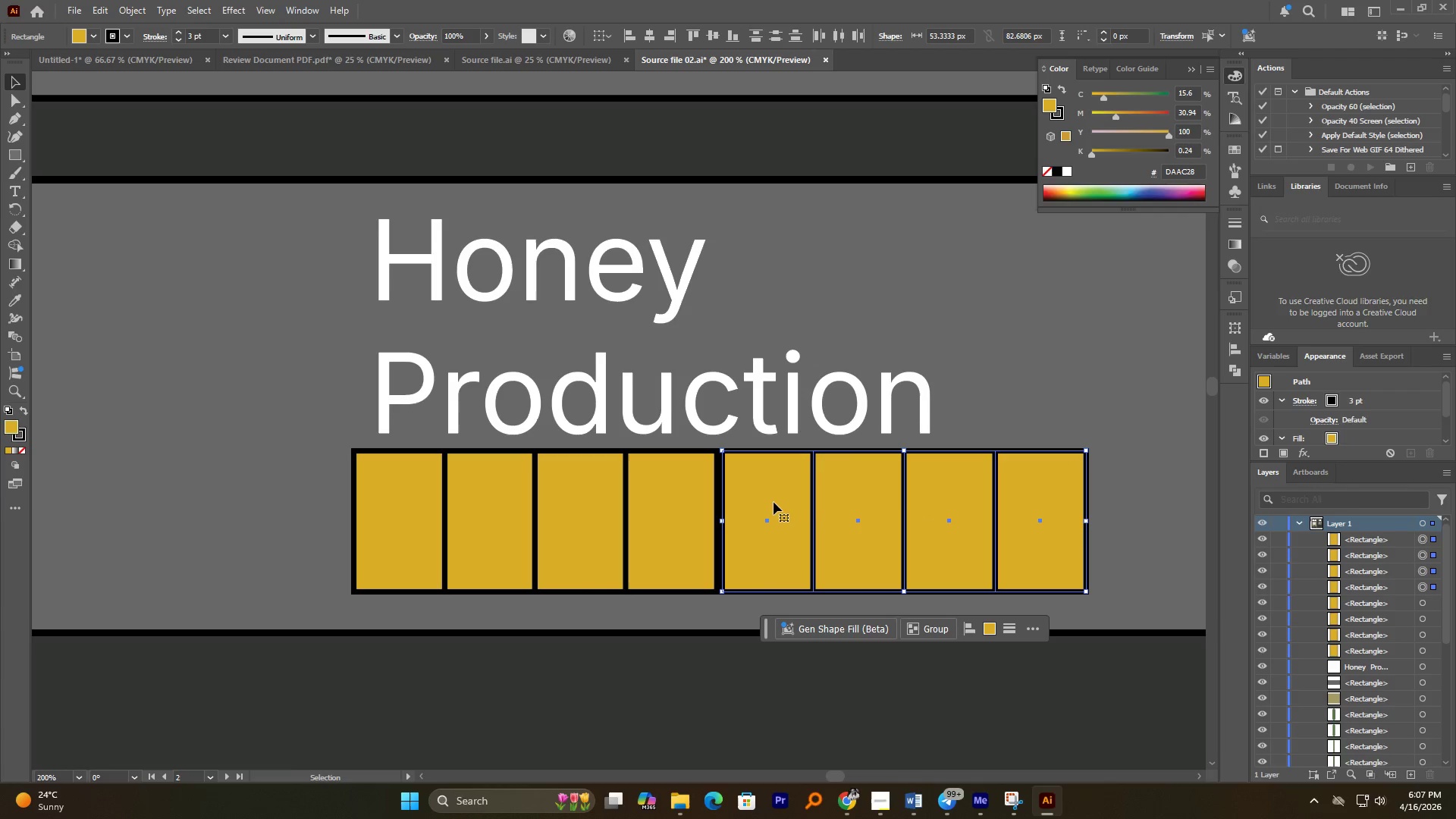 
hold_key(key=ShiftLeft, duration=0.5)
 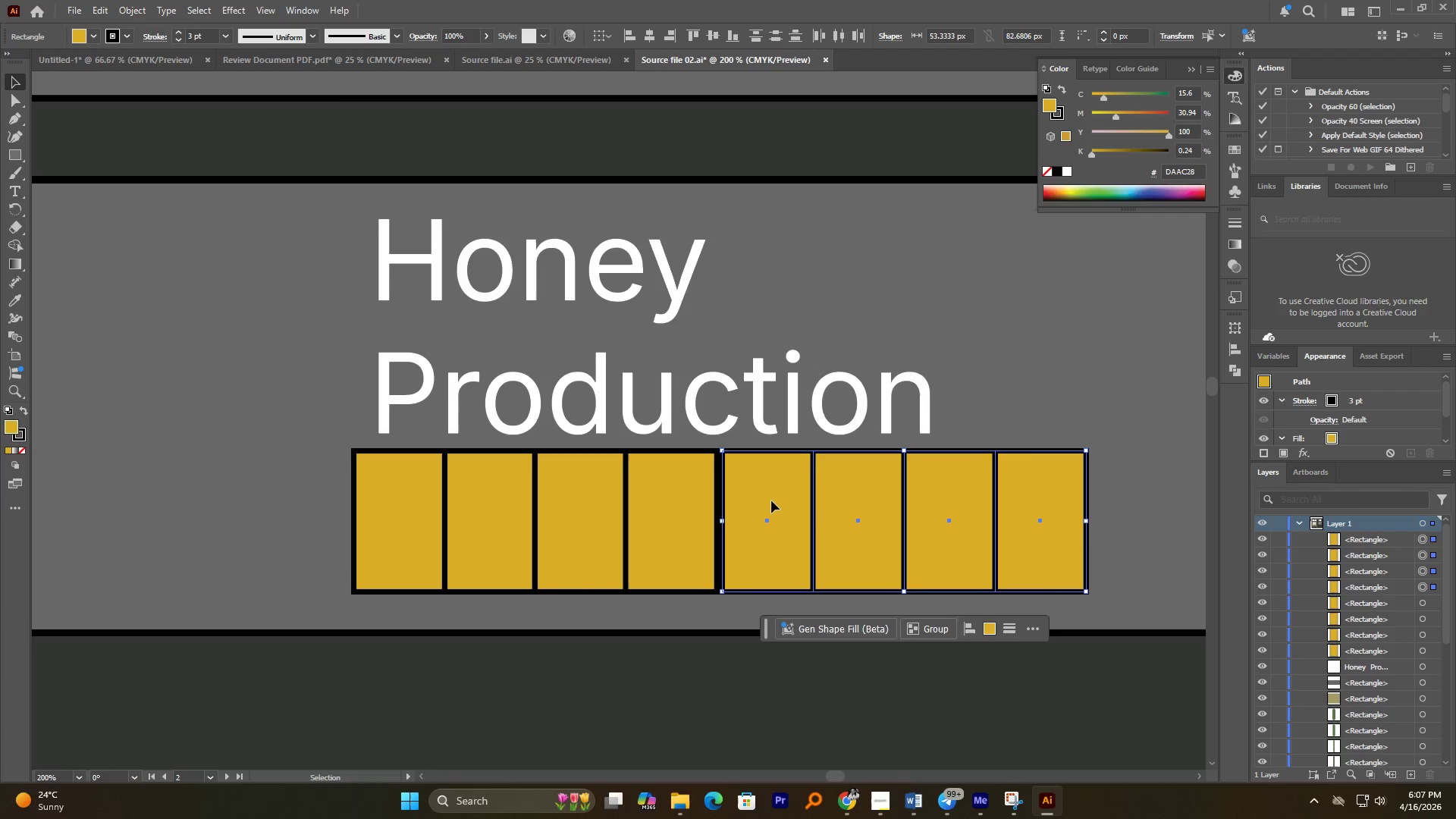 
left_click_drag(start_coordinate=[773, 500], to_coordinate=[766, 500])
 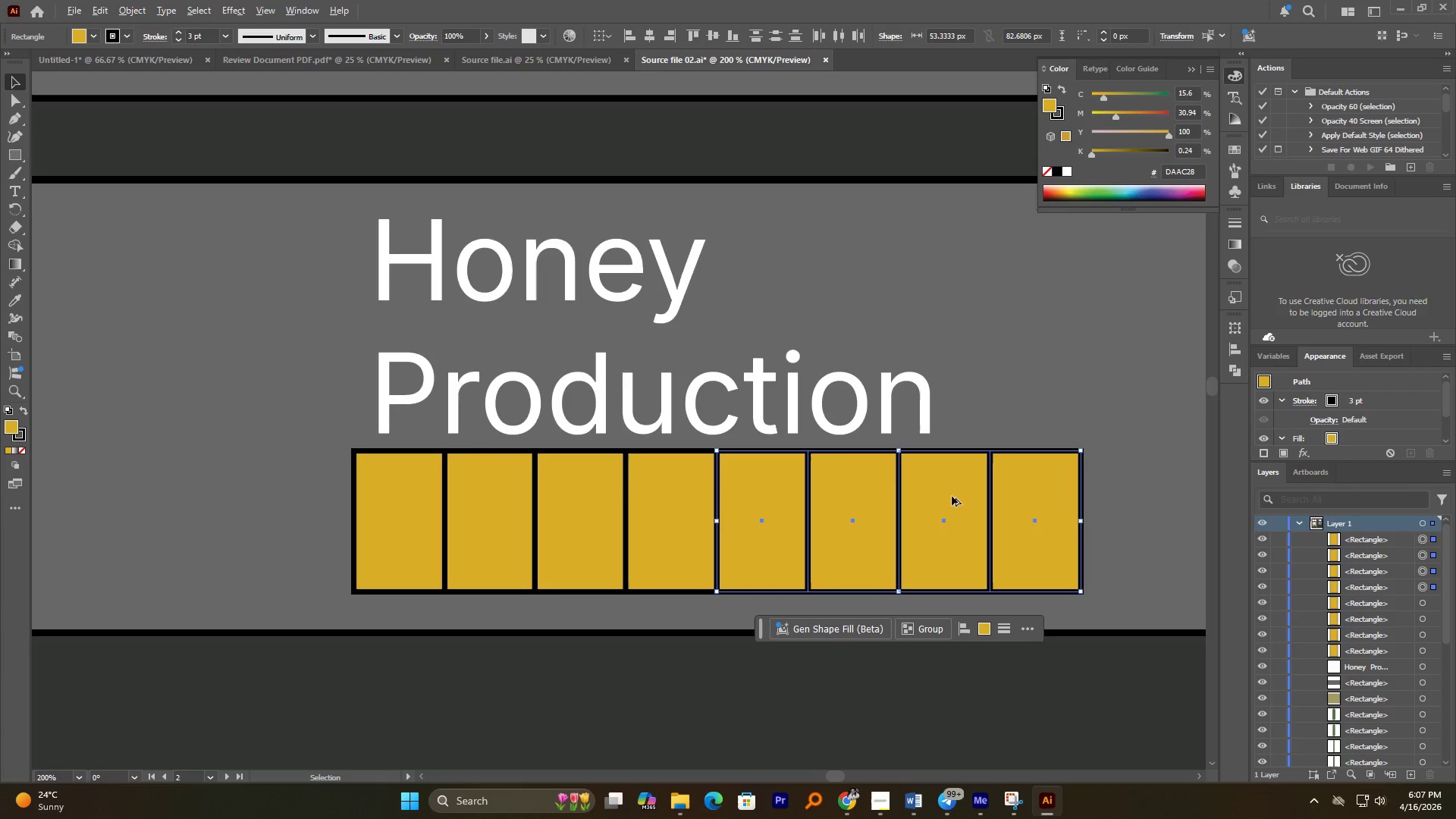 
hold_key(key=ShiftLeft, duration=0.62)
 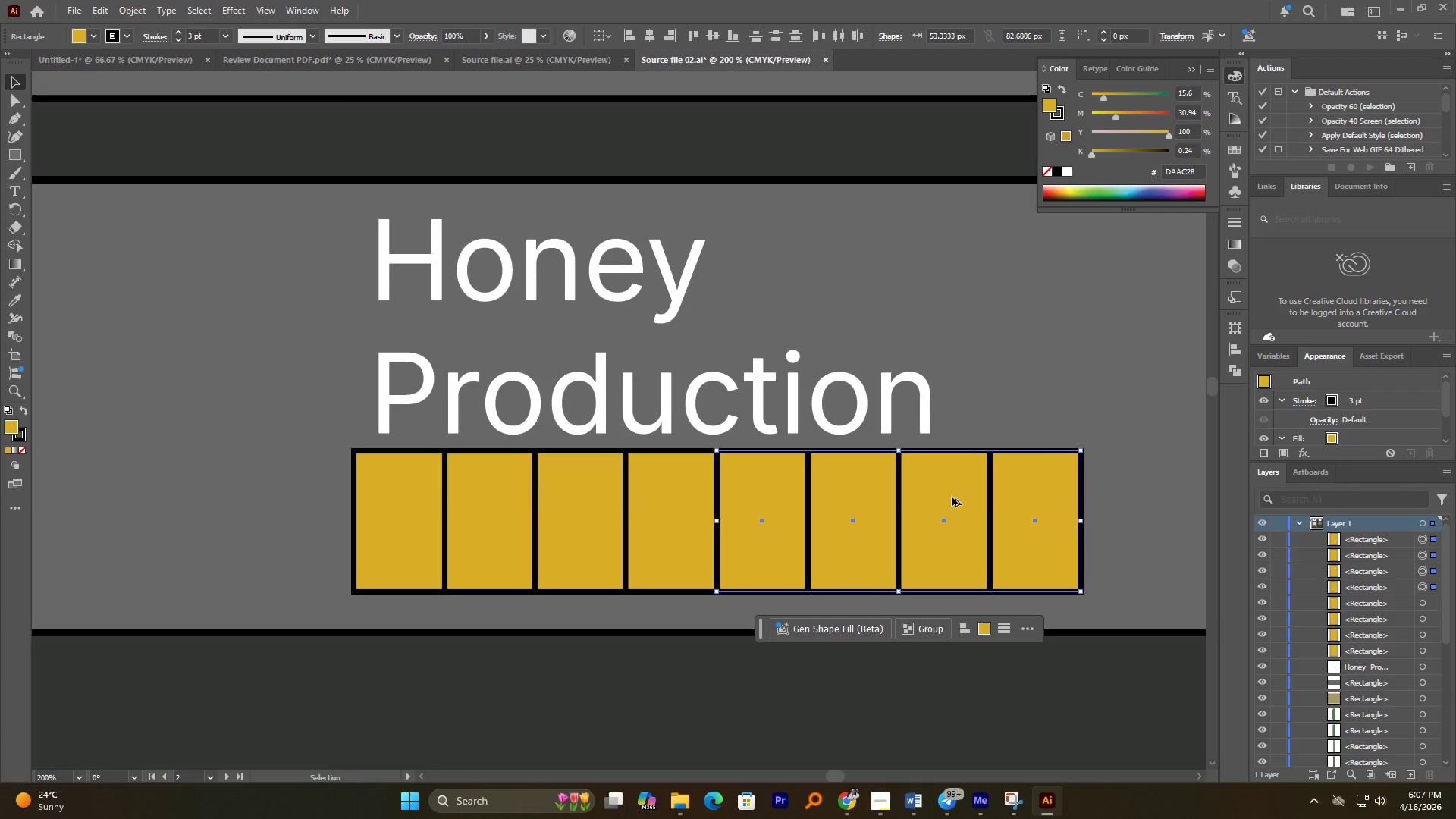 
hold_key(key=AltLeft, duration=0.75)
scroll: coordinate [937, 493], scroll_direction: down, amount: 1.0
 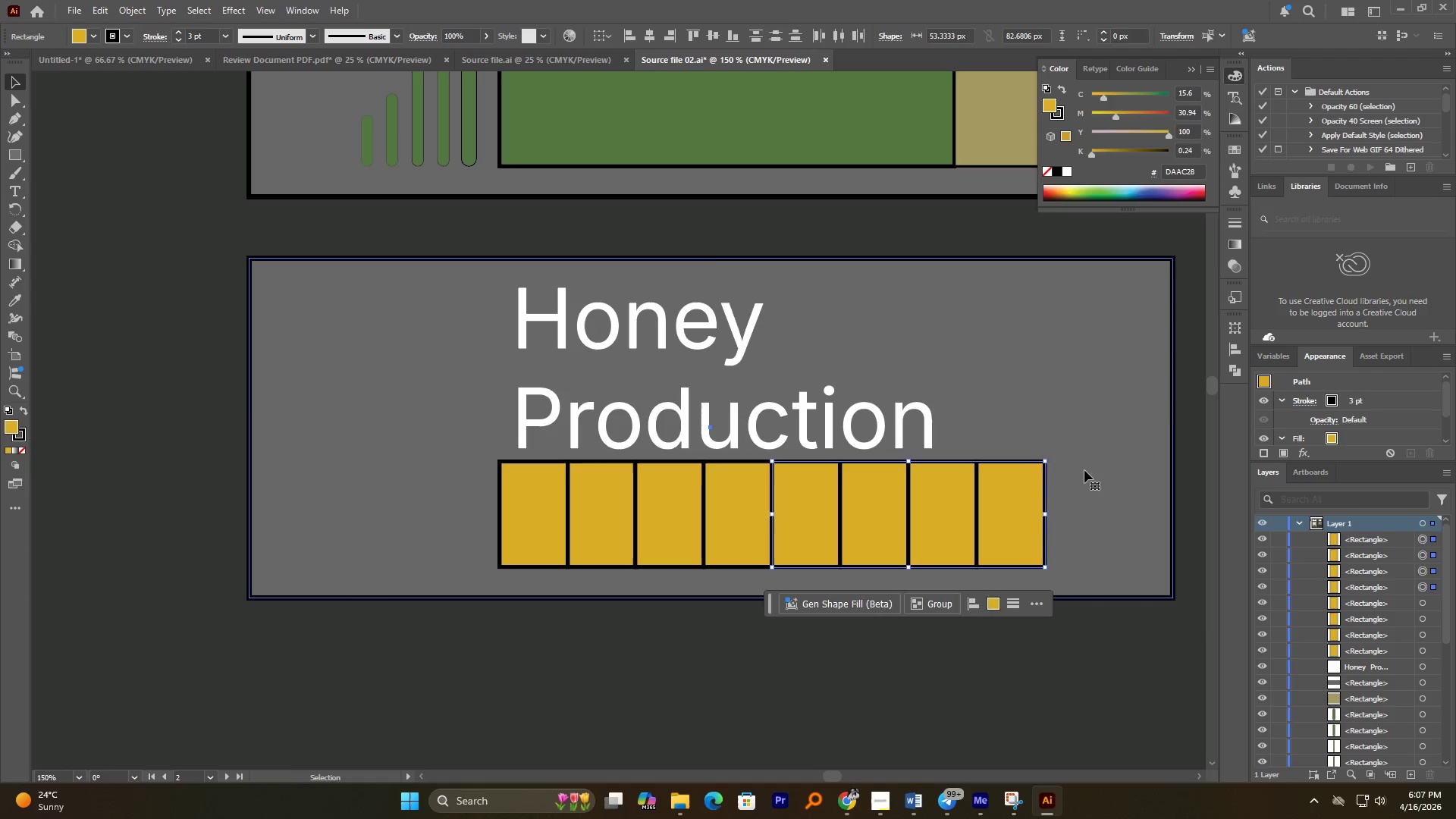 
double_click([1025, 493])
 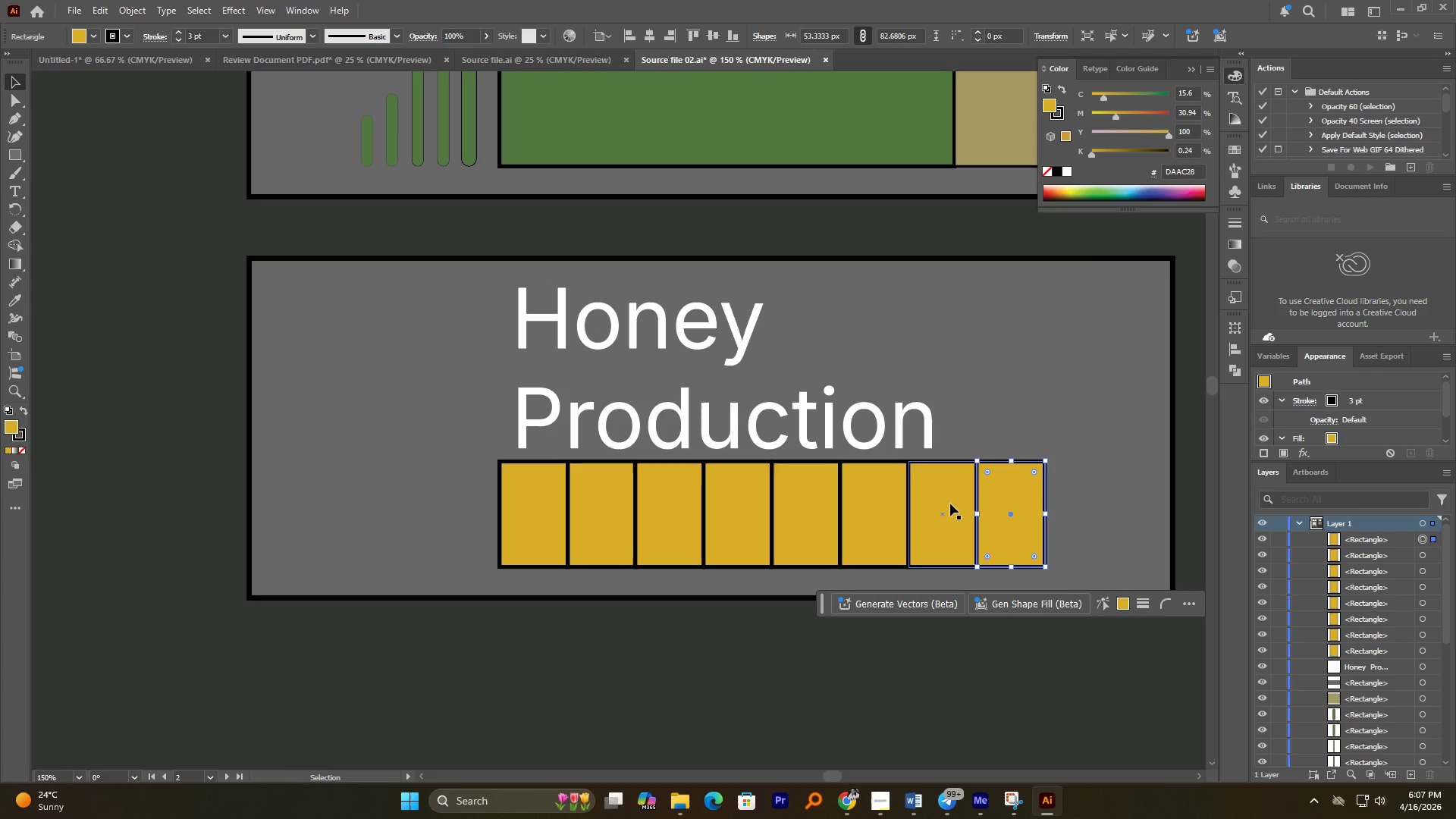 
hold_key(key=ShiftLeft, duration=0.39)
triple_click([944, 504])
 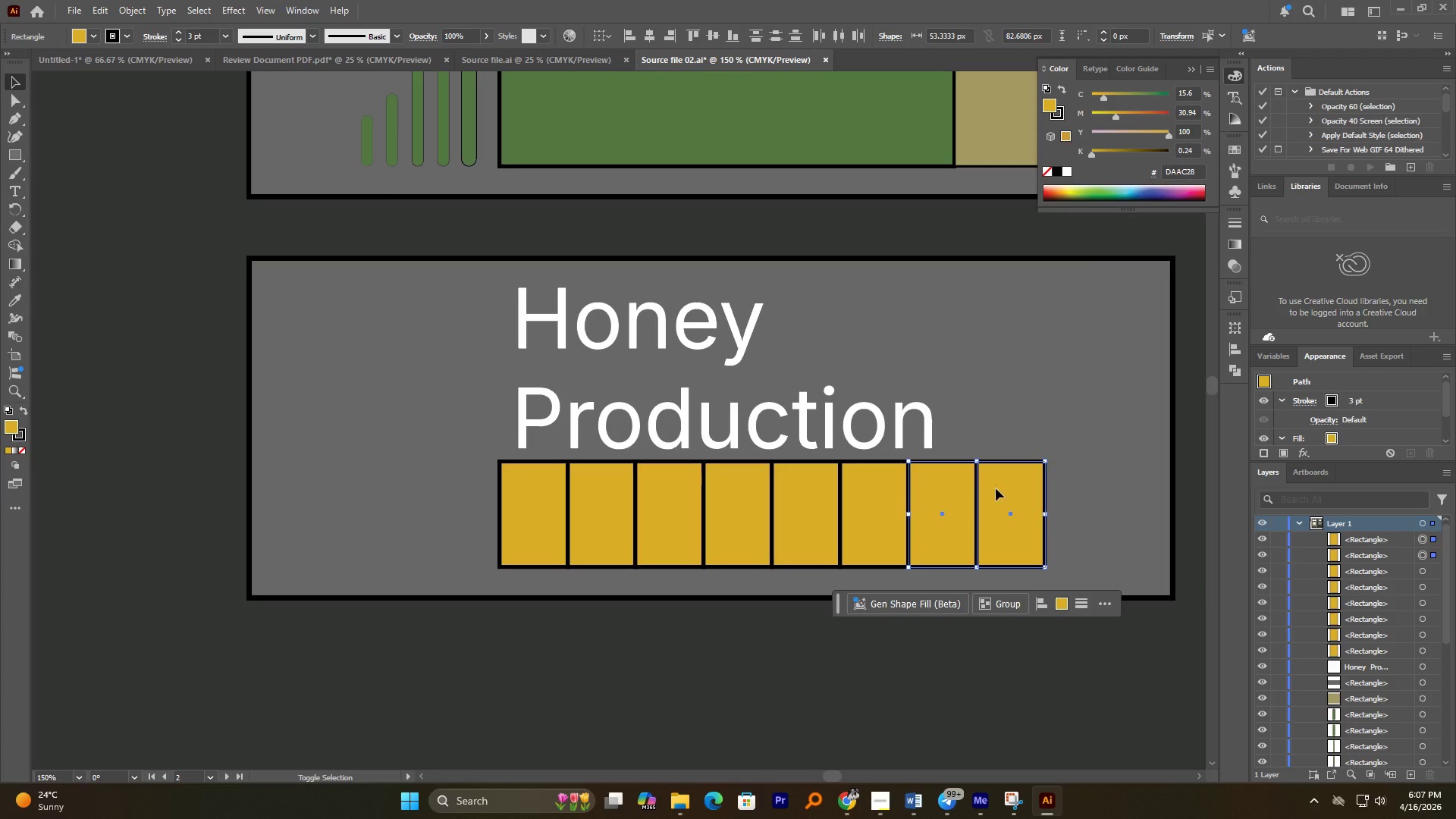 
hold_key(key=AltLeft, duration=0.69)
 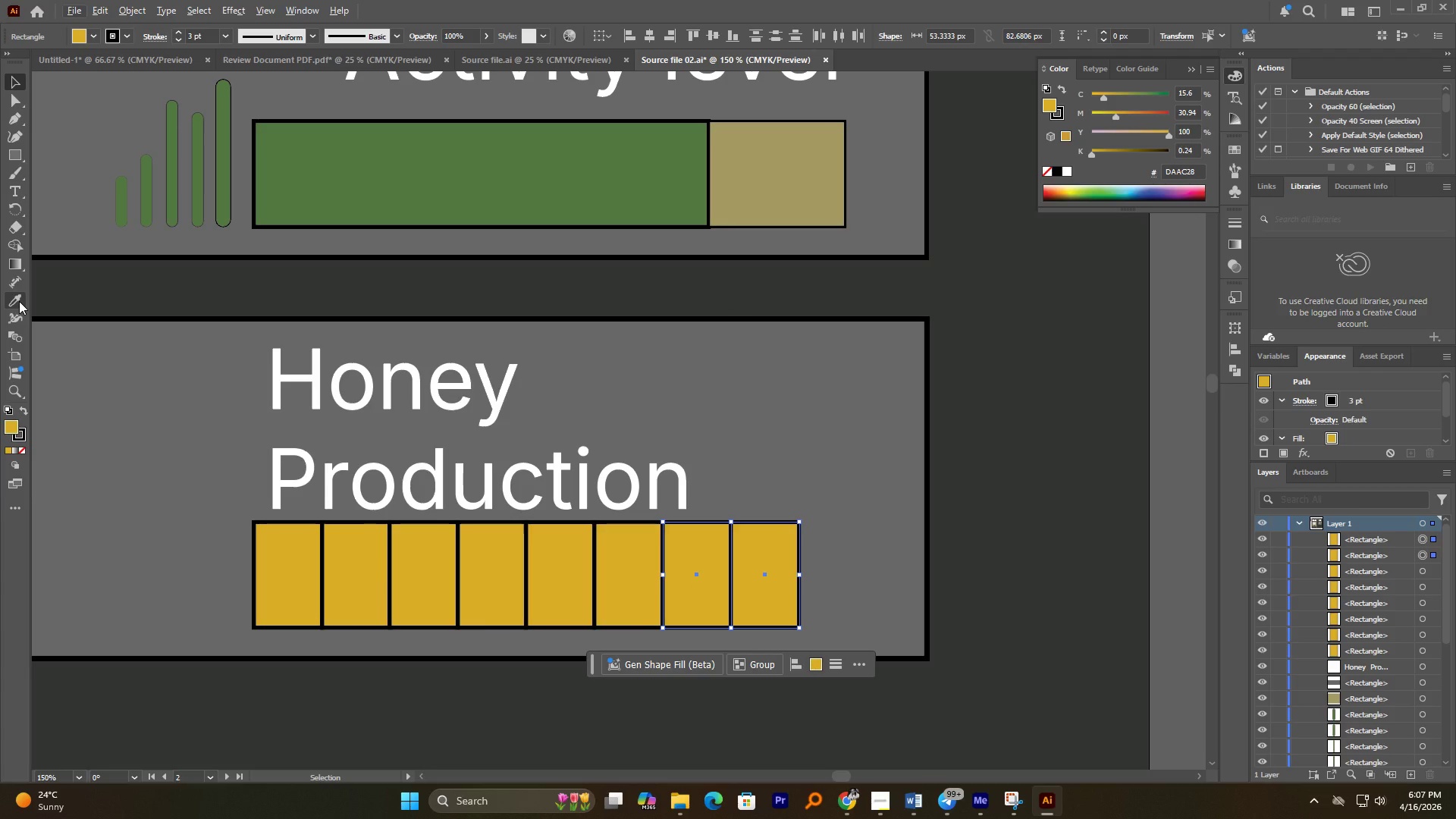 
left_click([19, 301])
 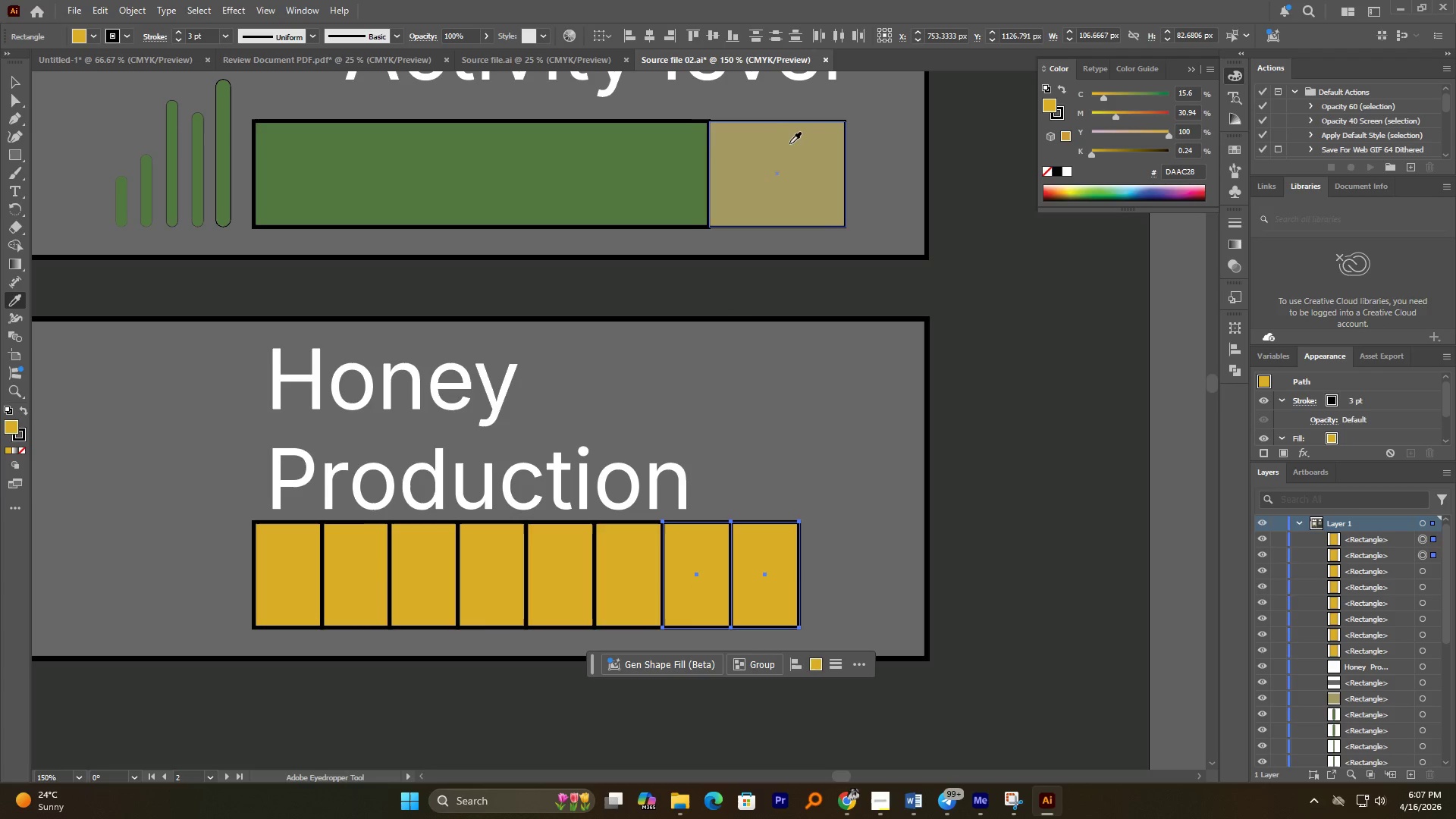 
left_click([782, 155])
 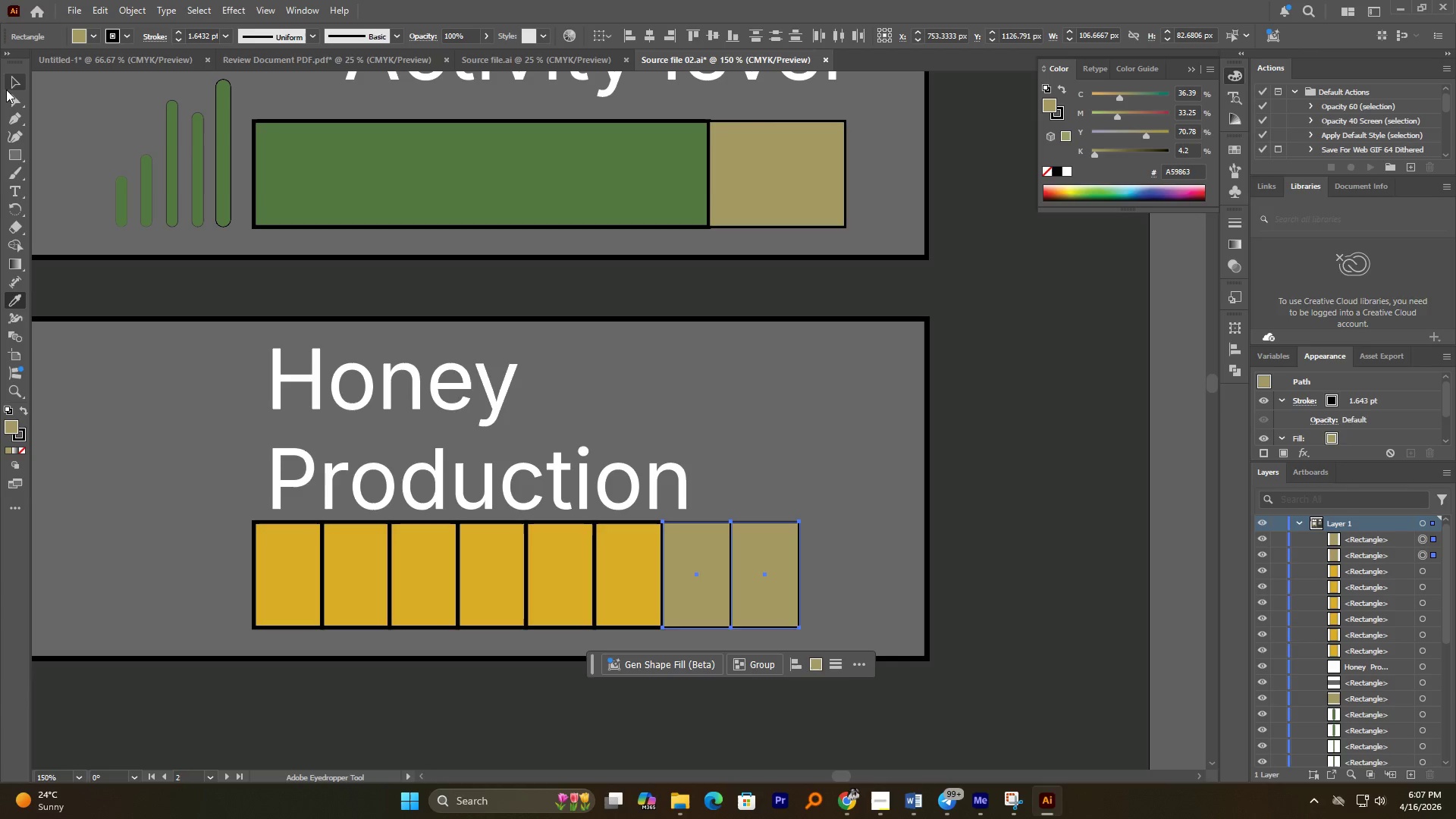 
left_click([9, 79])
 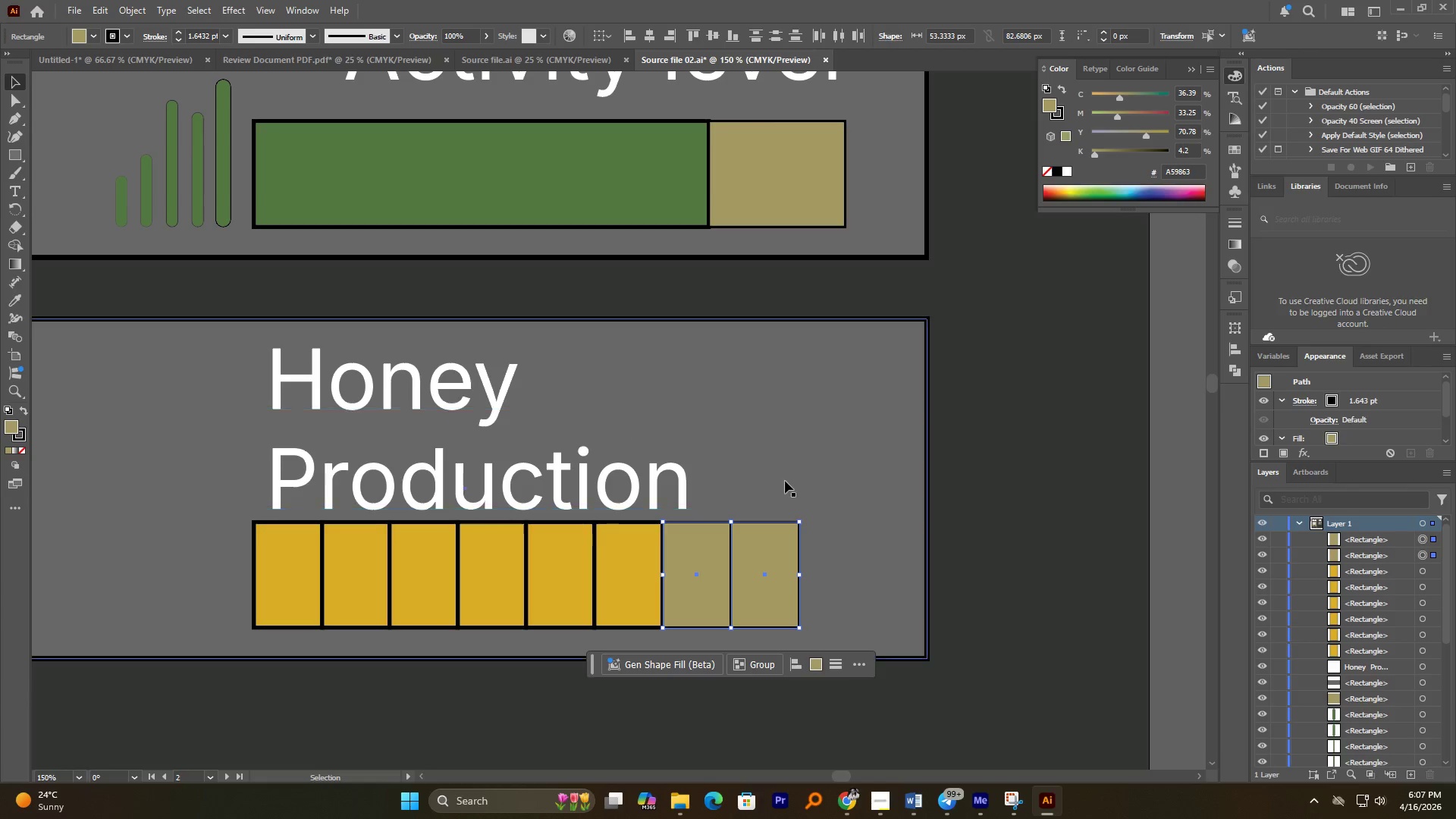 
left_click([792, 482])
 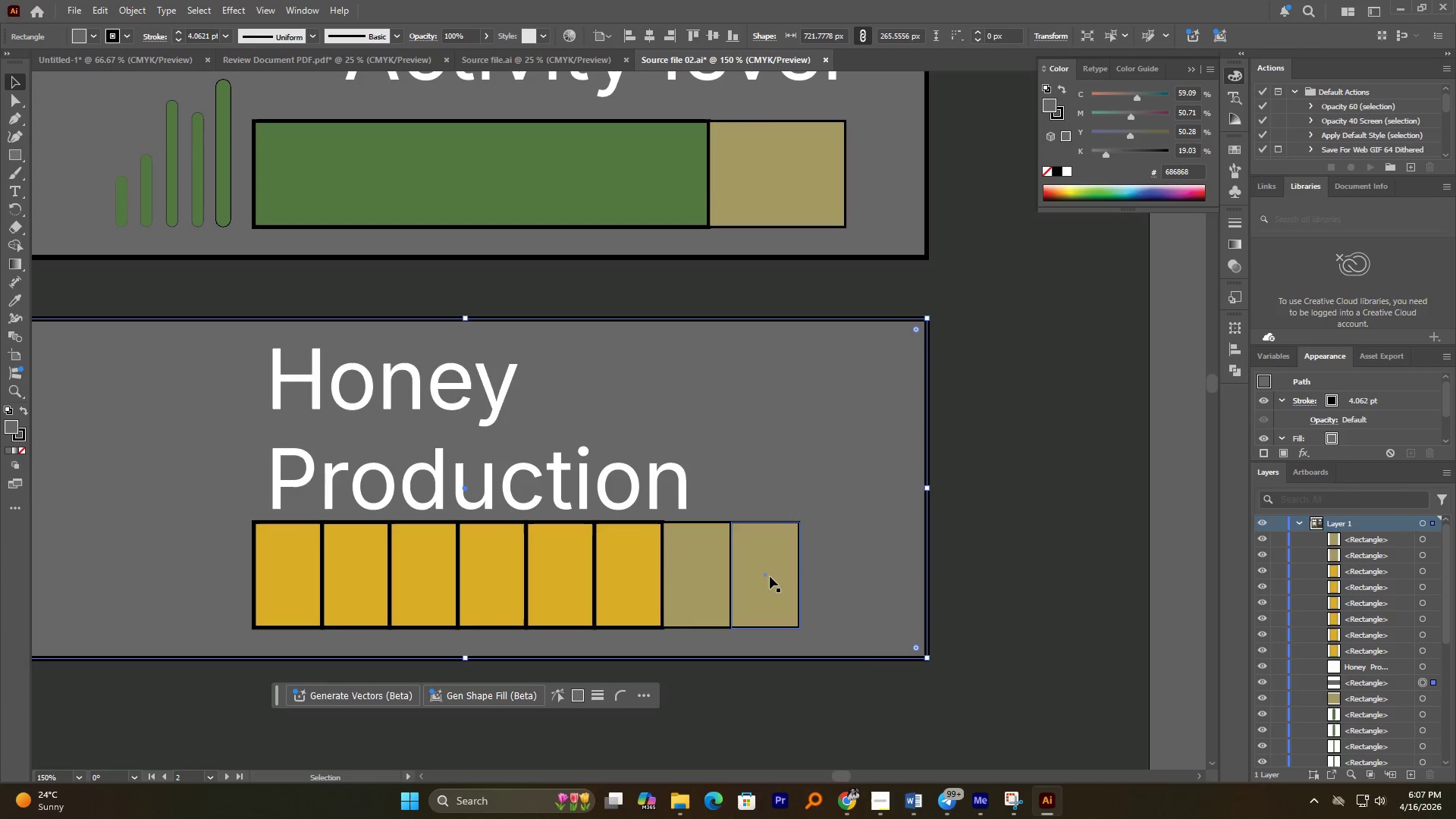 
left_click([768, 577])
 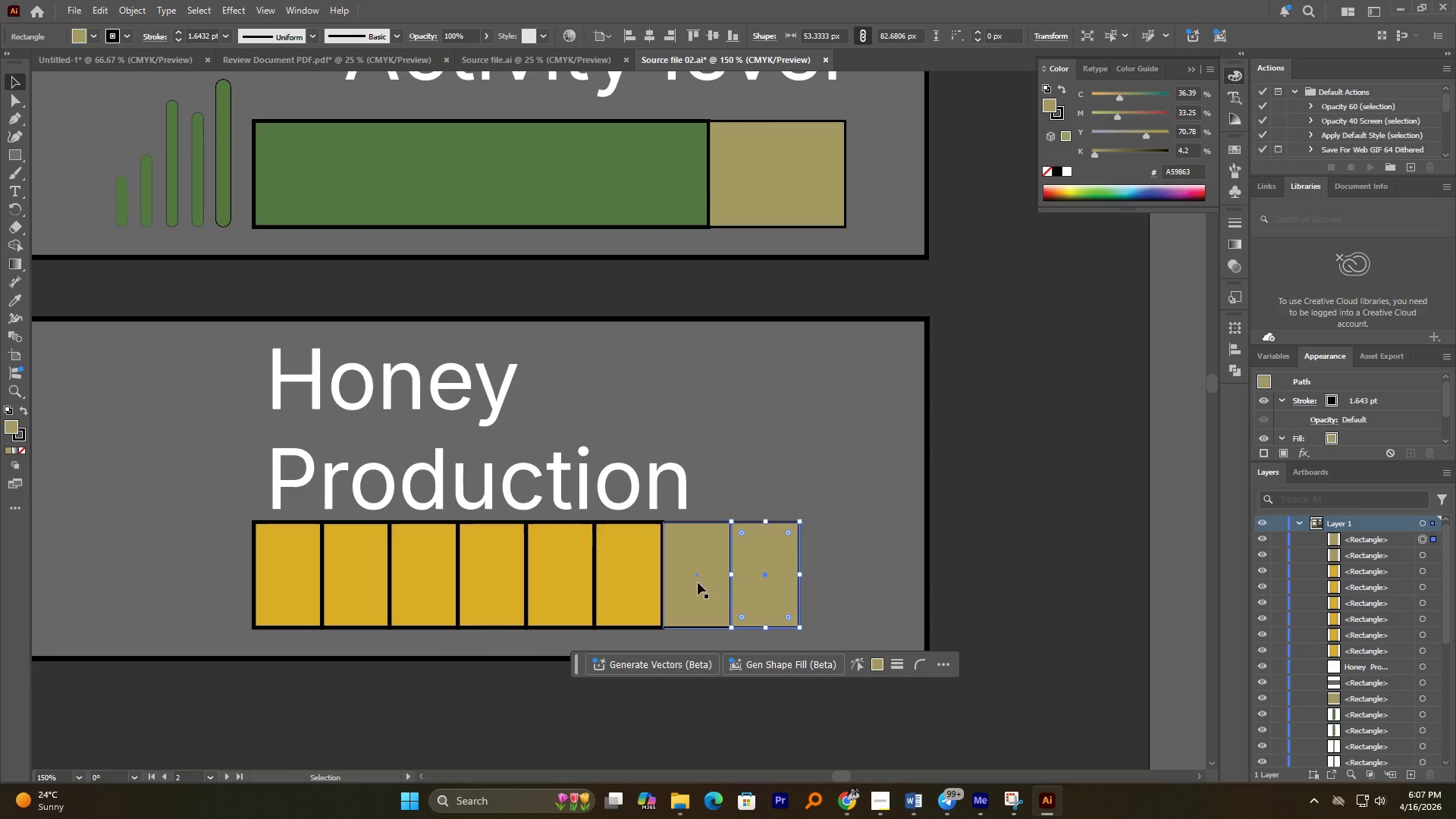 
hold_key(key=ShiftLeft, duration=0.44)
left_click([695, 582])
 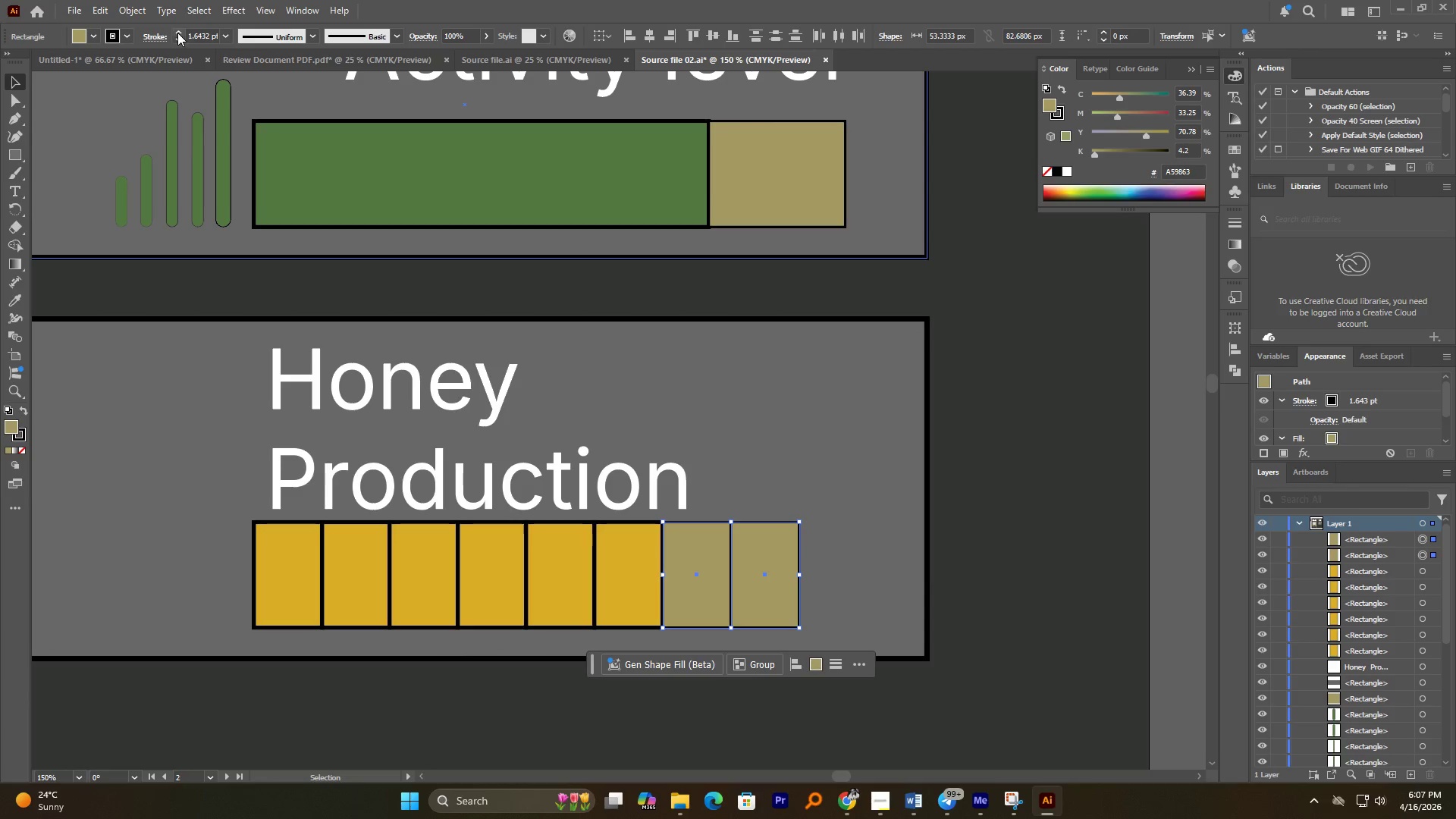 
double_click([178, 32])
 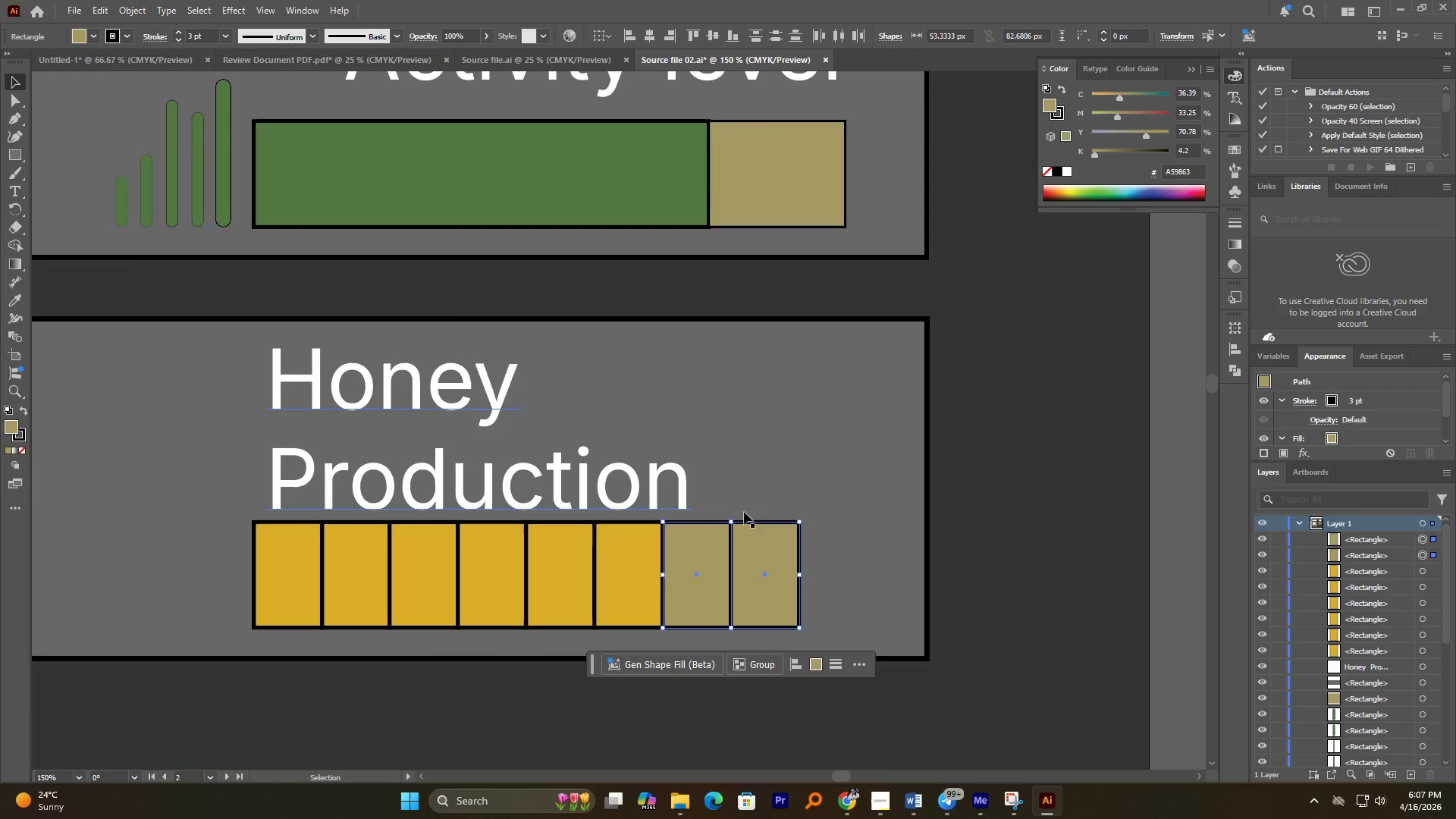 
left_click([878, 514])
 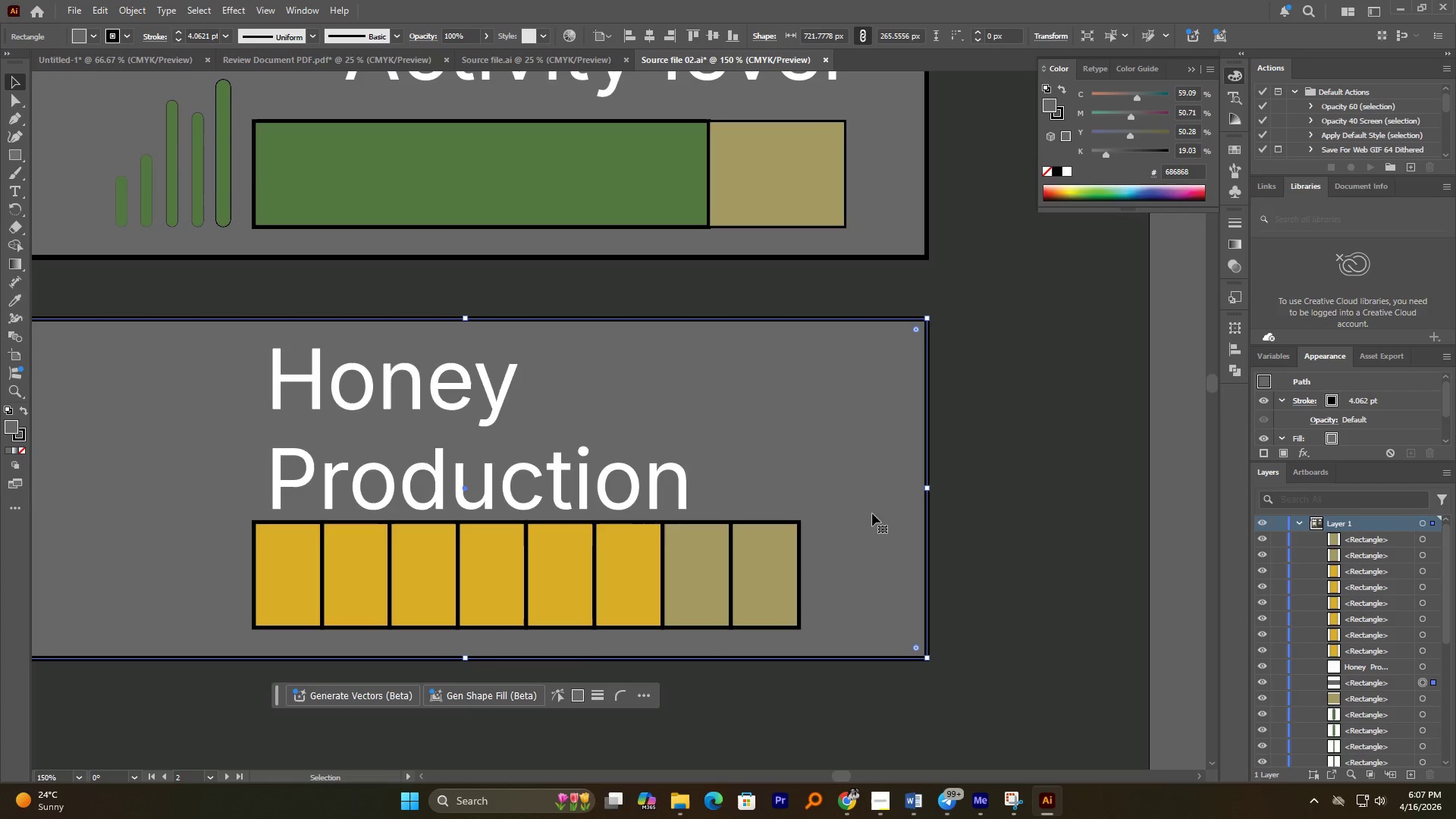 
hold_key(key=AltLeft, duration=1.89)
scroll: coordinate [872, 513], scroll_direction: down, amount: 3.0
 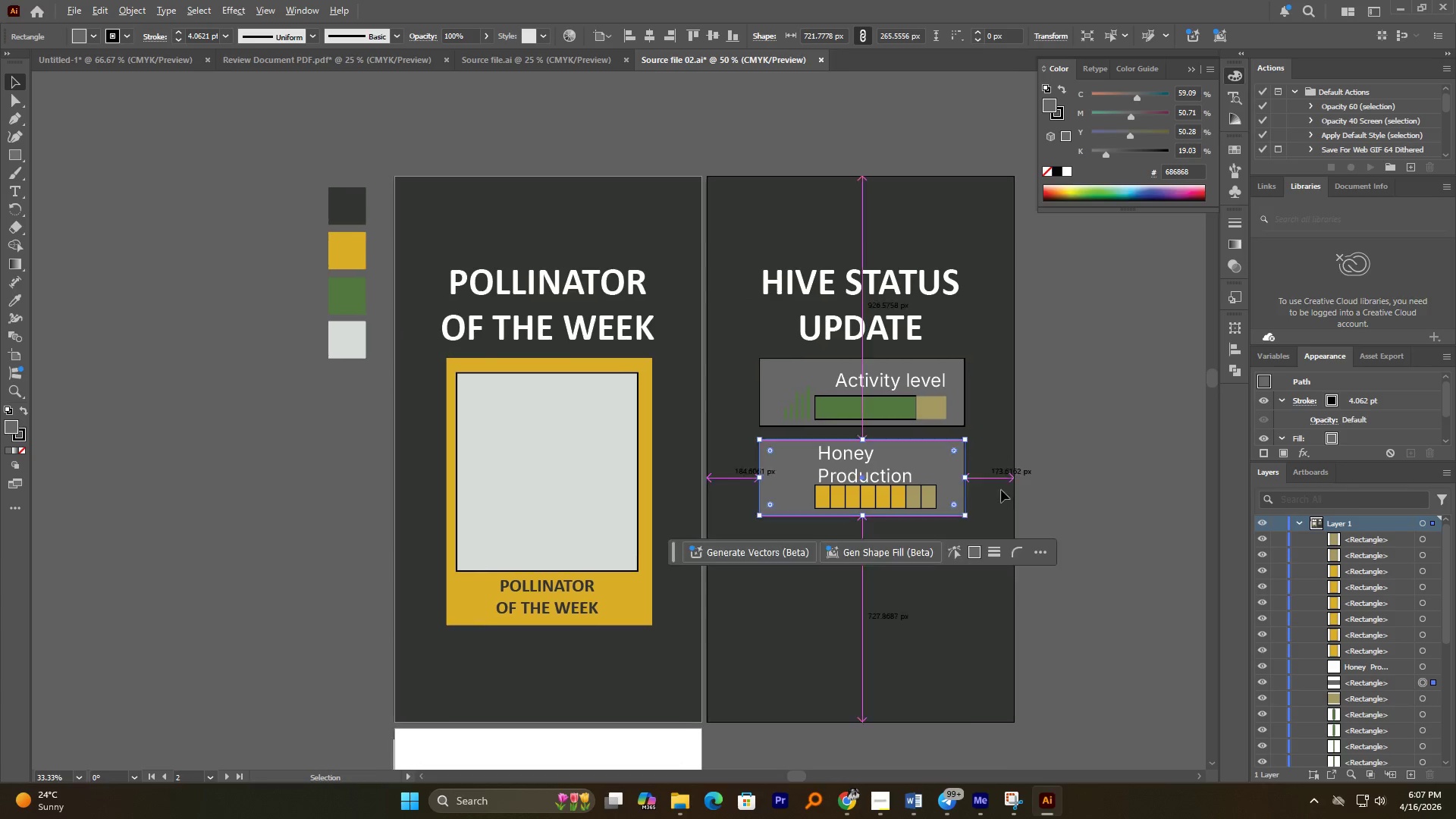 
left_click([1090, 507])
 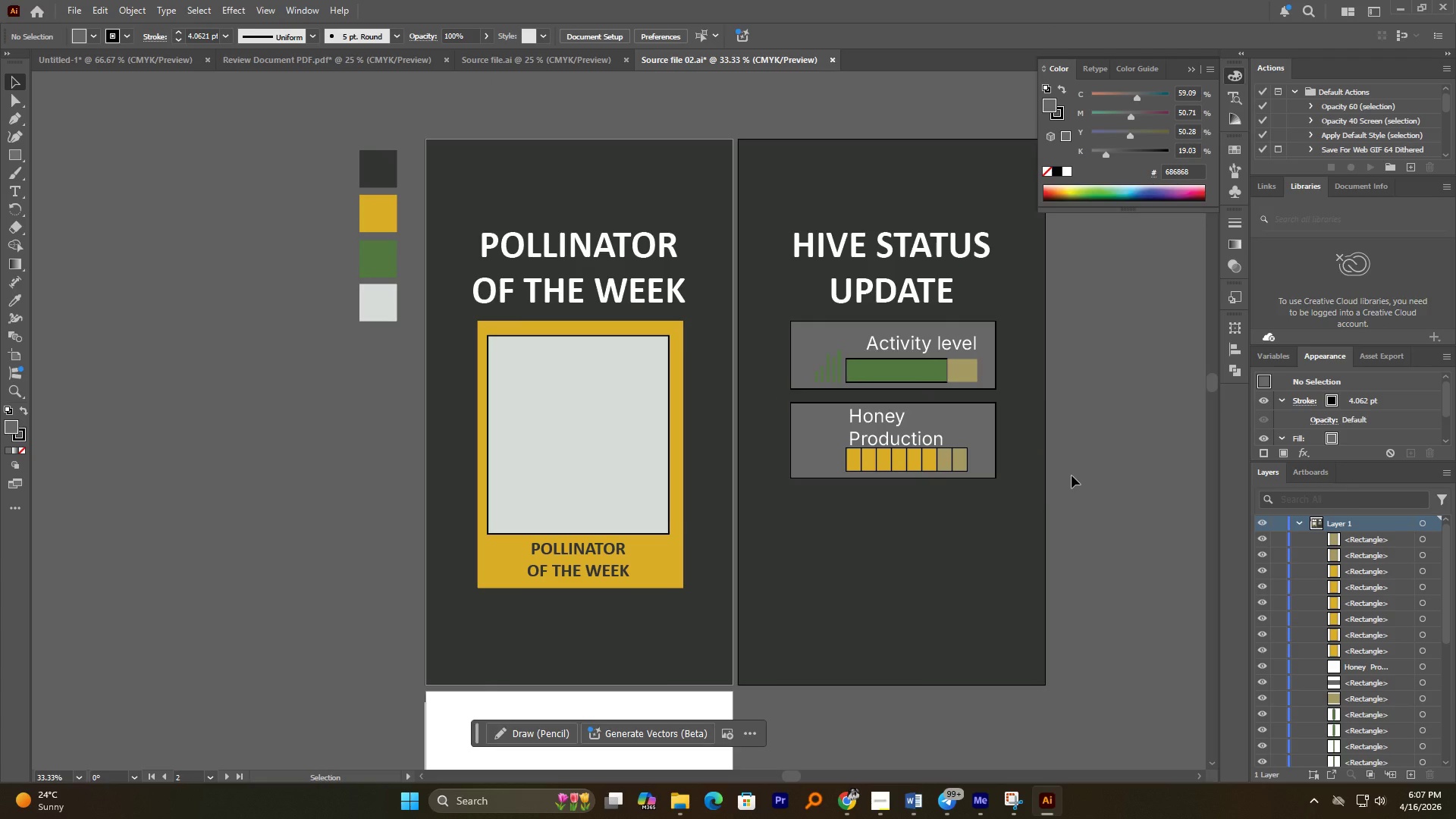 
left_click_drag(start_coordinate=[991, 530], to_coordinate=[770, 424])
 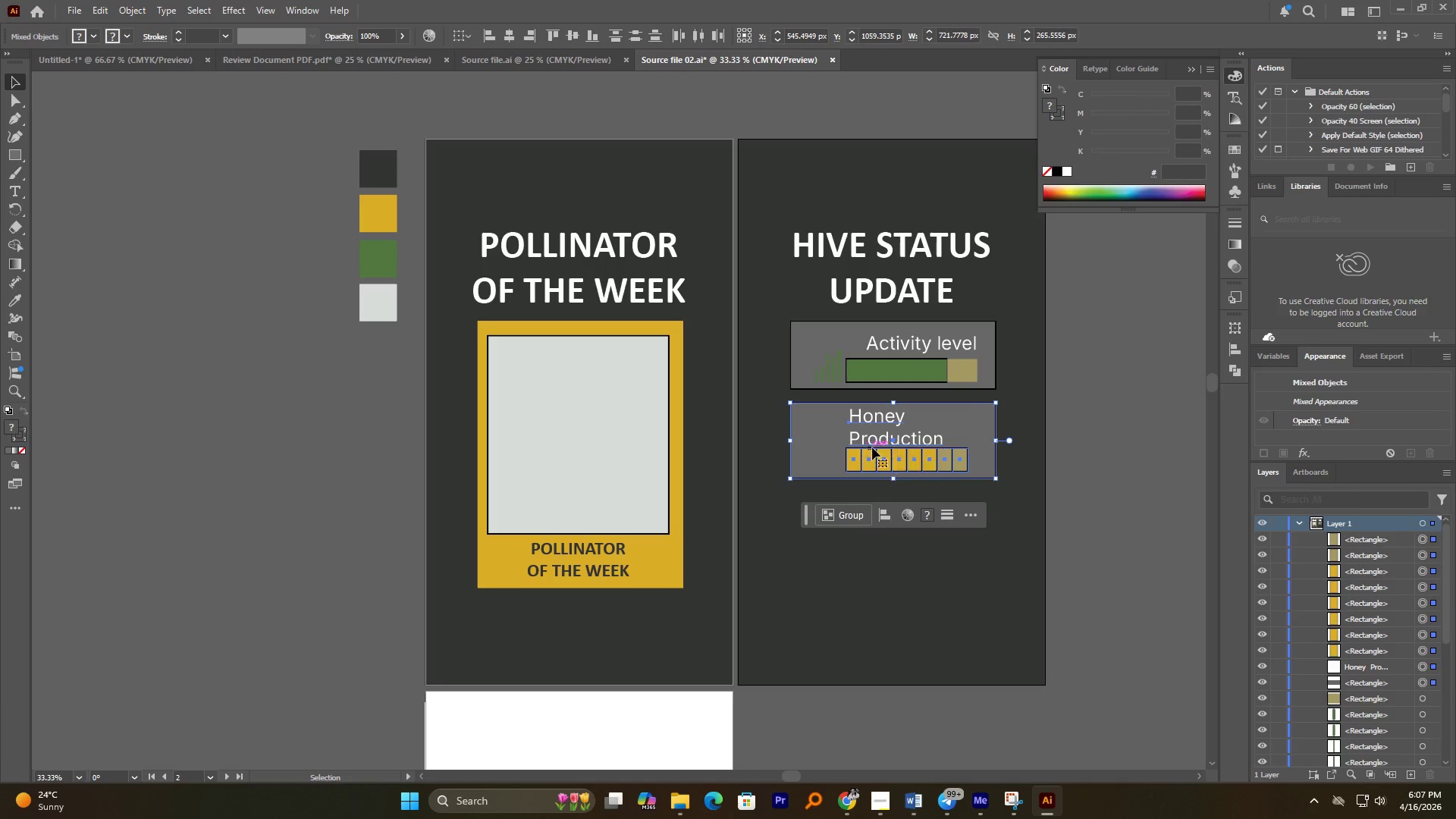 
hold_key(key=AltLeft, duration=2.83)
left_click_drag(start_coordinate=[874, 446], to_coordinate=[895, 533])
 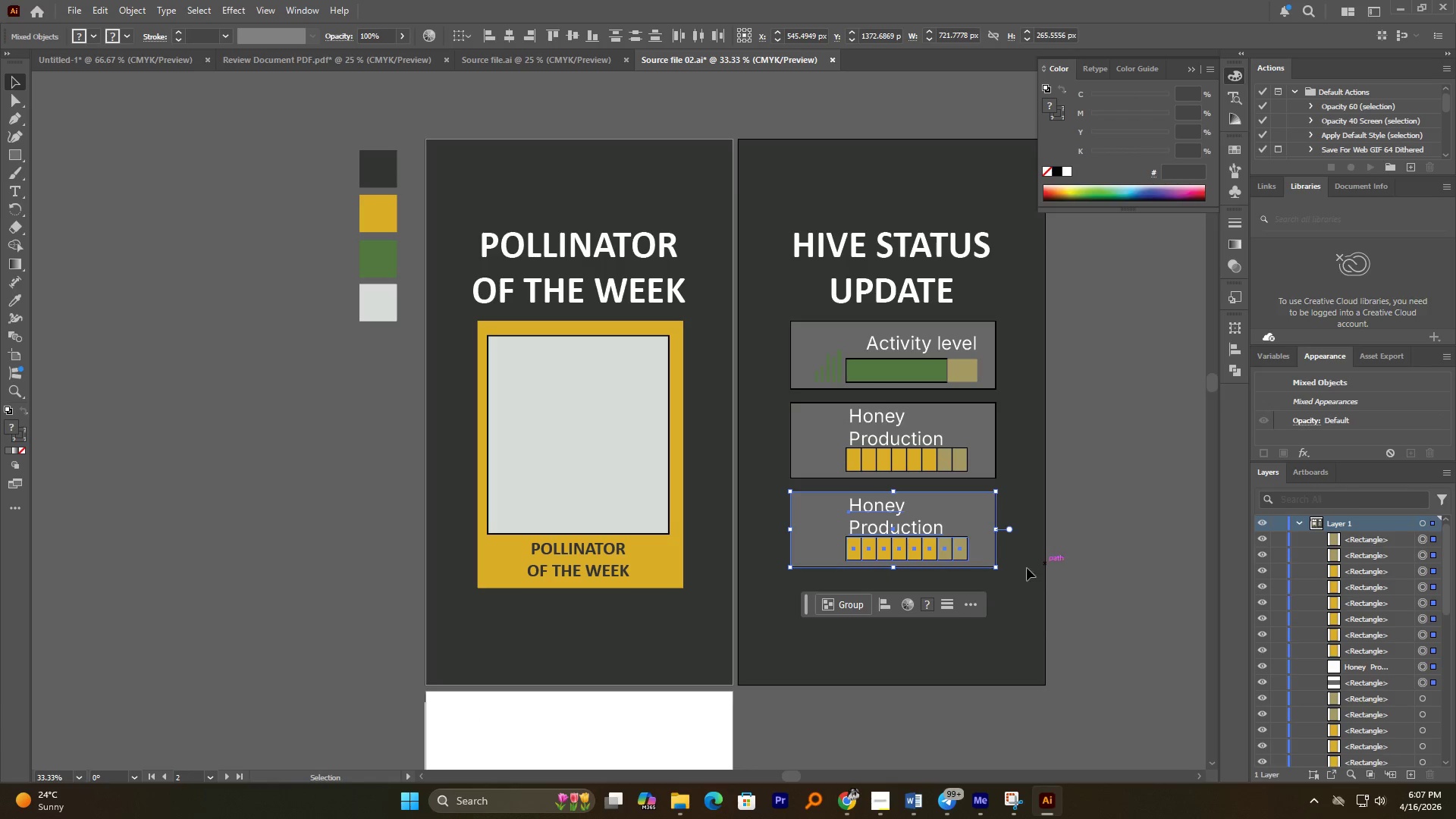 
hold_key(key=ShiftLeft, duration=2.61)
 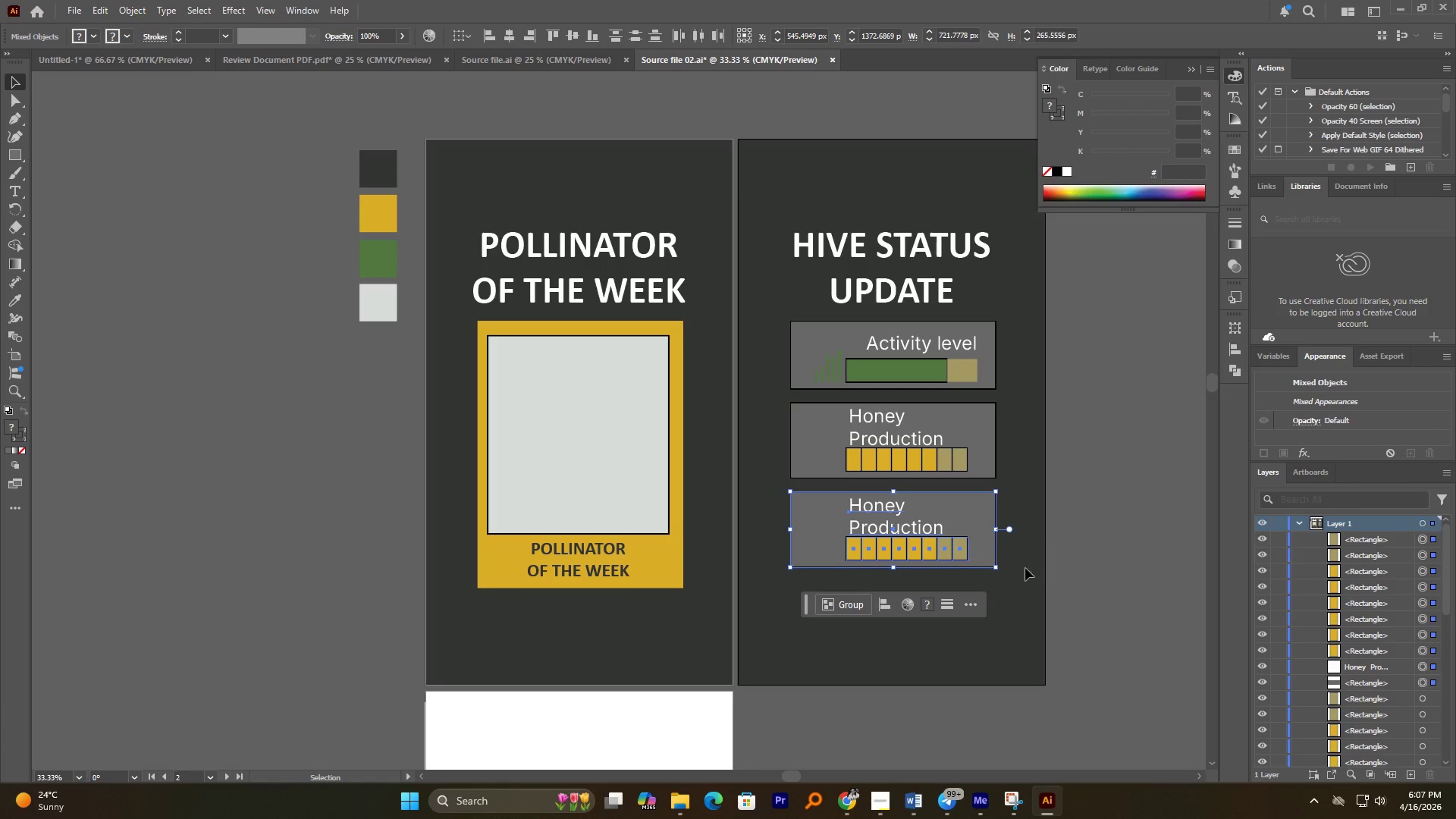 
left_click([1025, 568])
 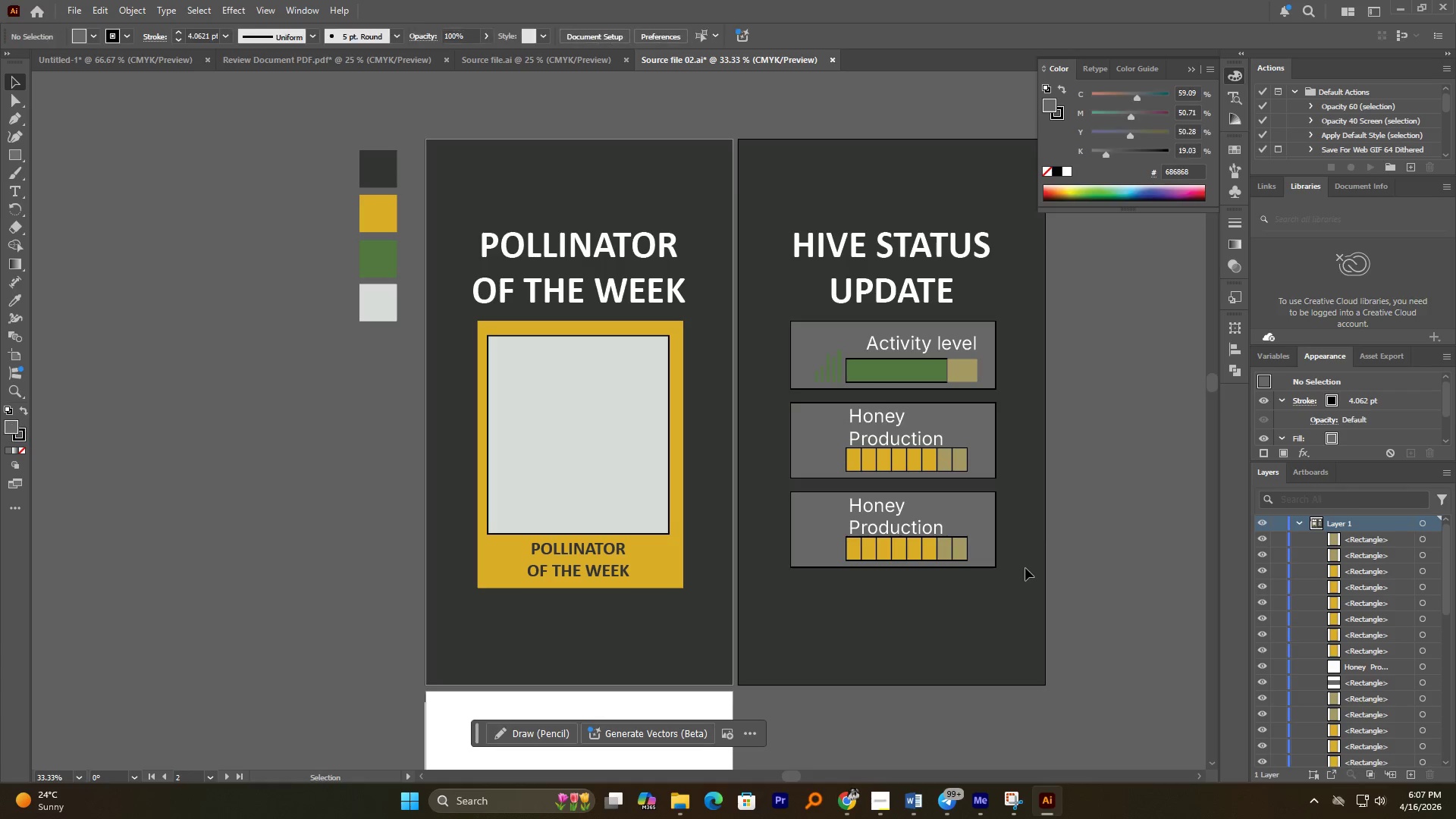 
hold_key(key=AltLeft, duration=1.47)
 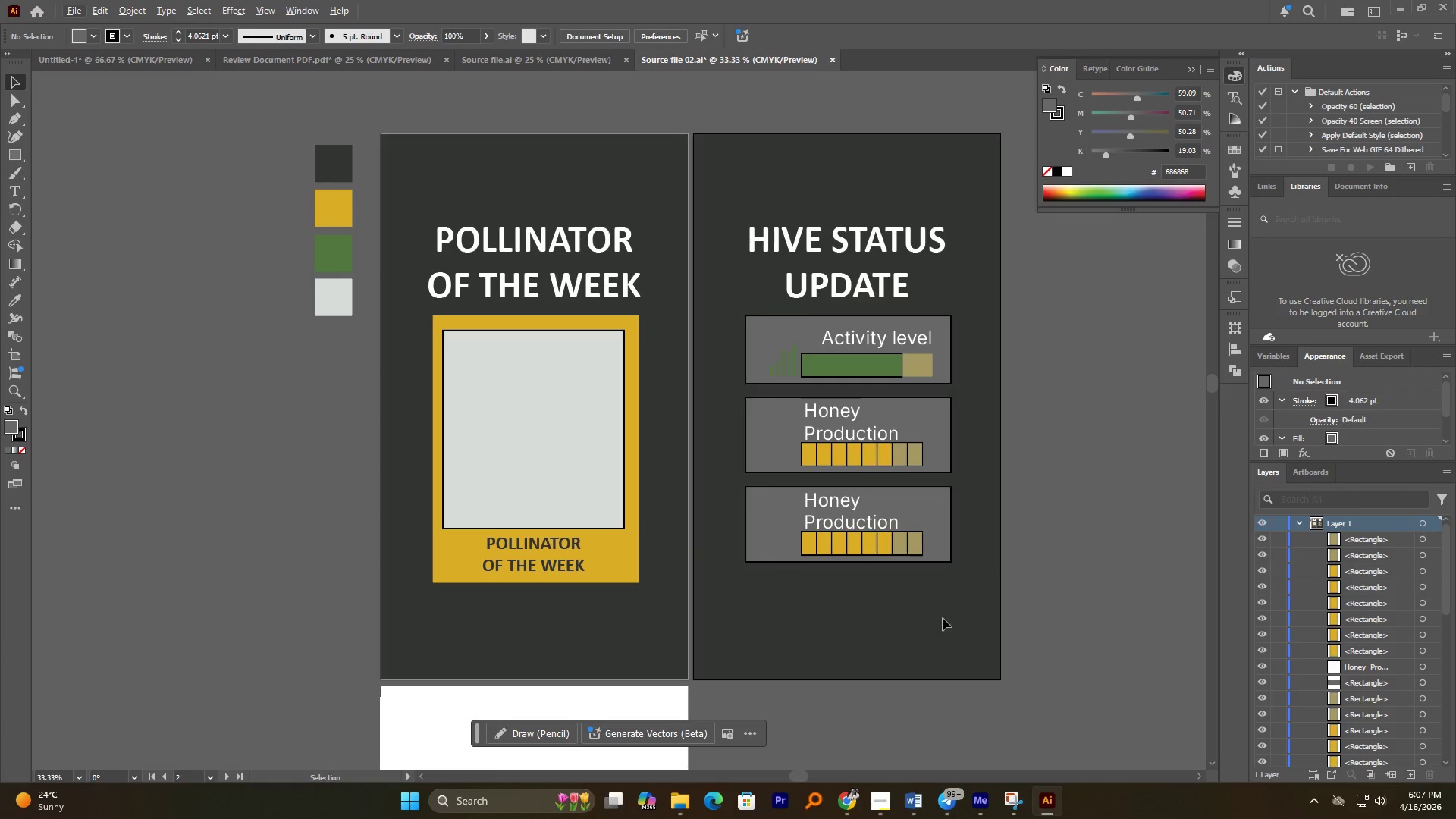 
left_click_drag(start_coordinate=[946, 618], to_coordinate=[730, 338])
 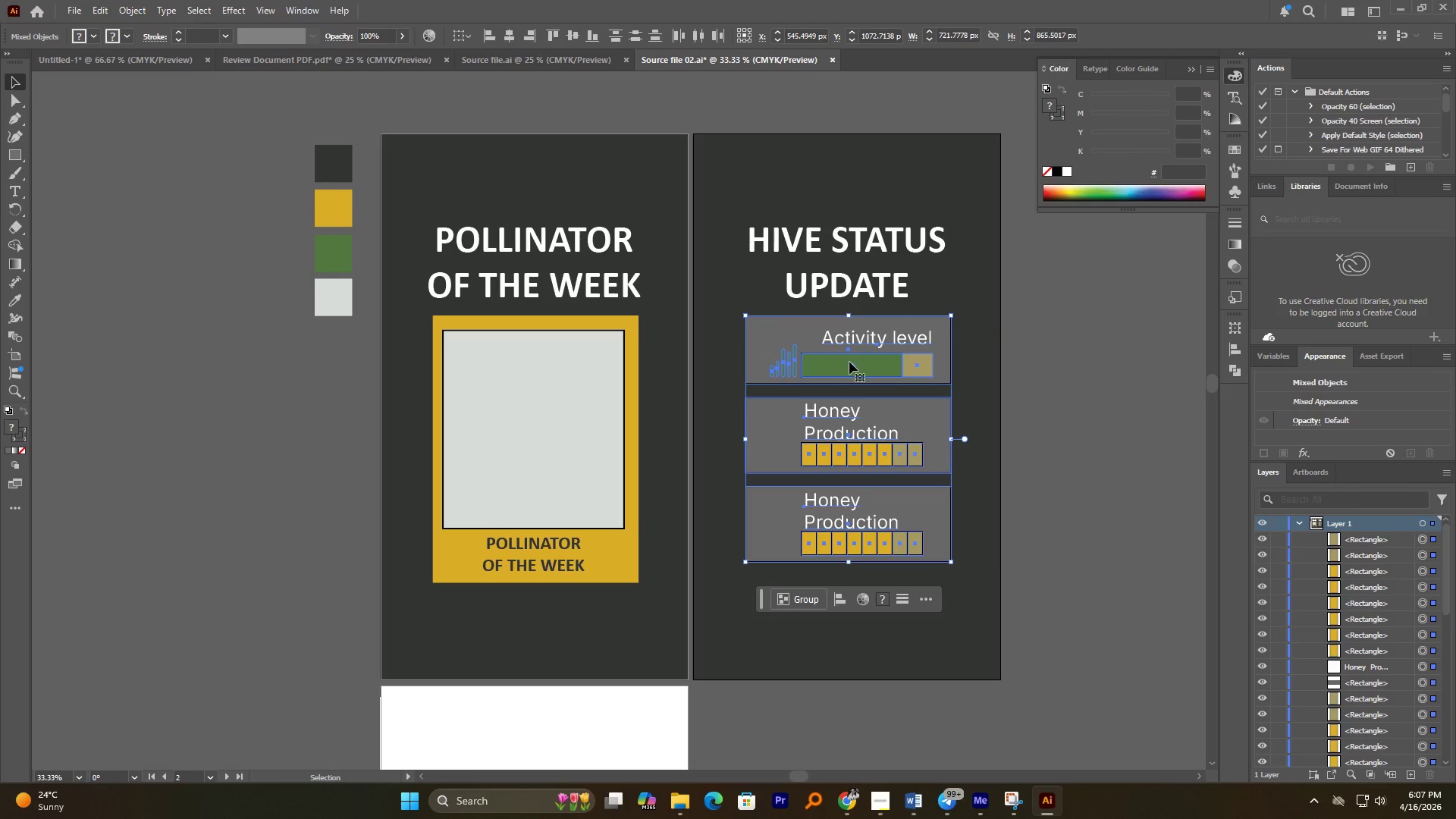 
left_click_drag(start_coordinate=[849, 362], to_coordinate=[843, 362])
 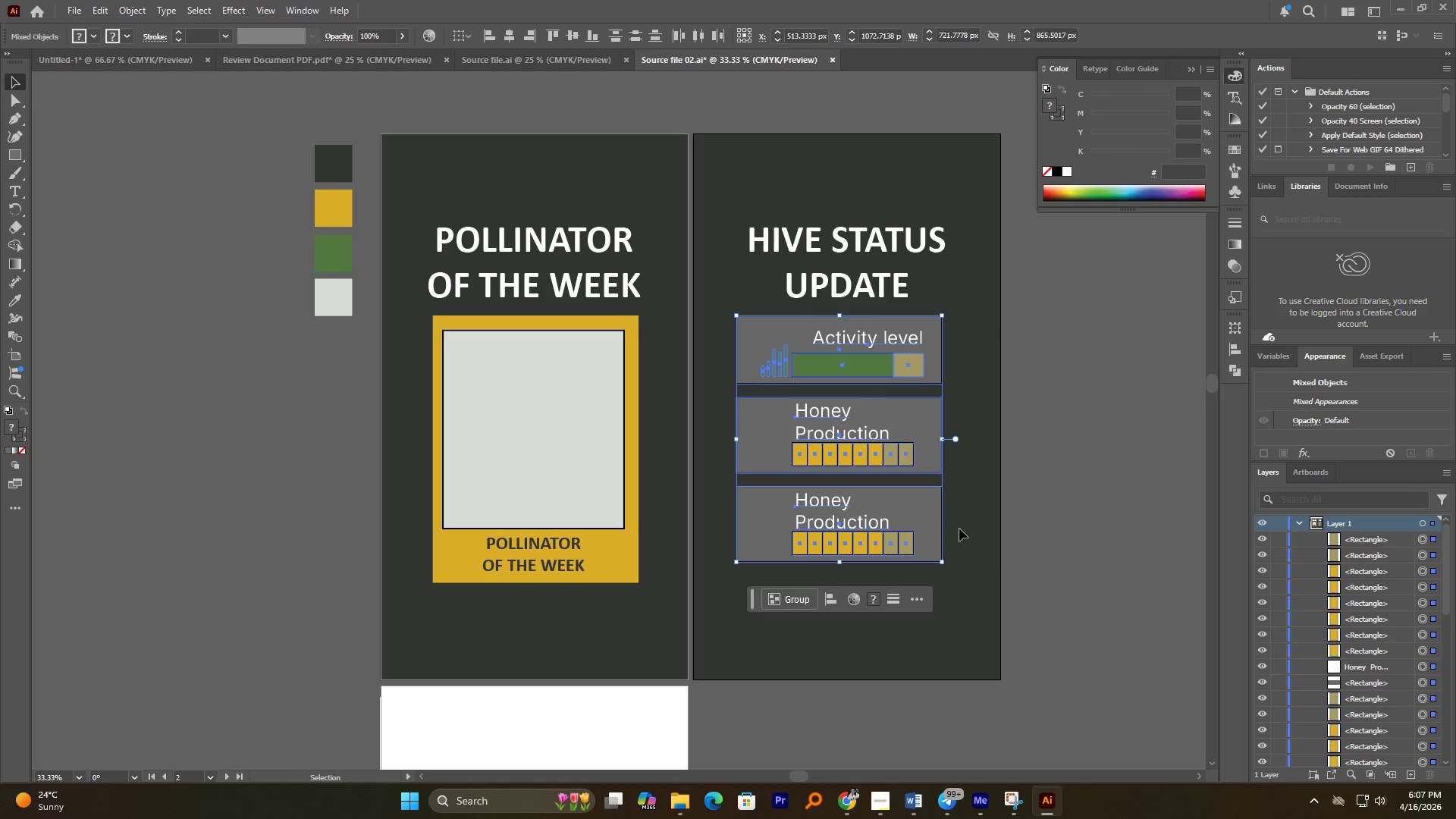 
hold_key(key=ShiftLeft, duration=1.36)
 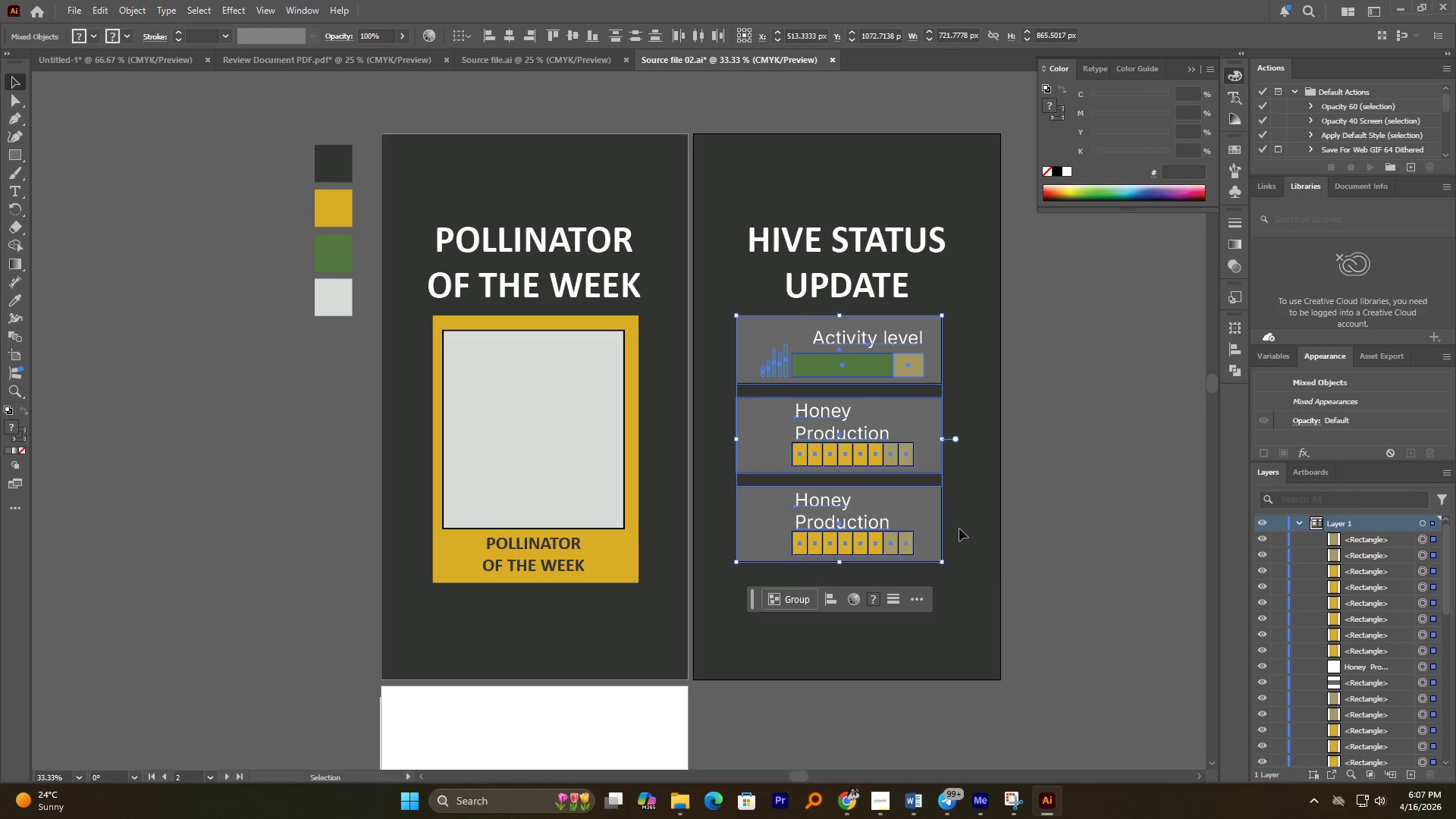 
left_click([960, 529])
 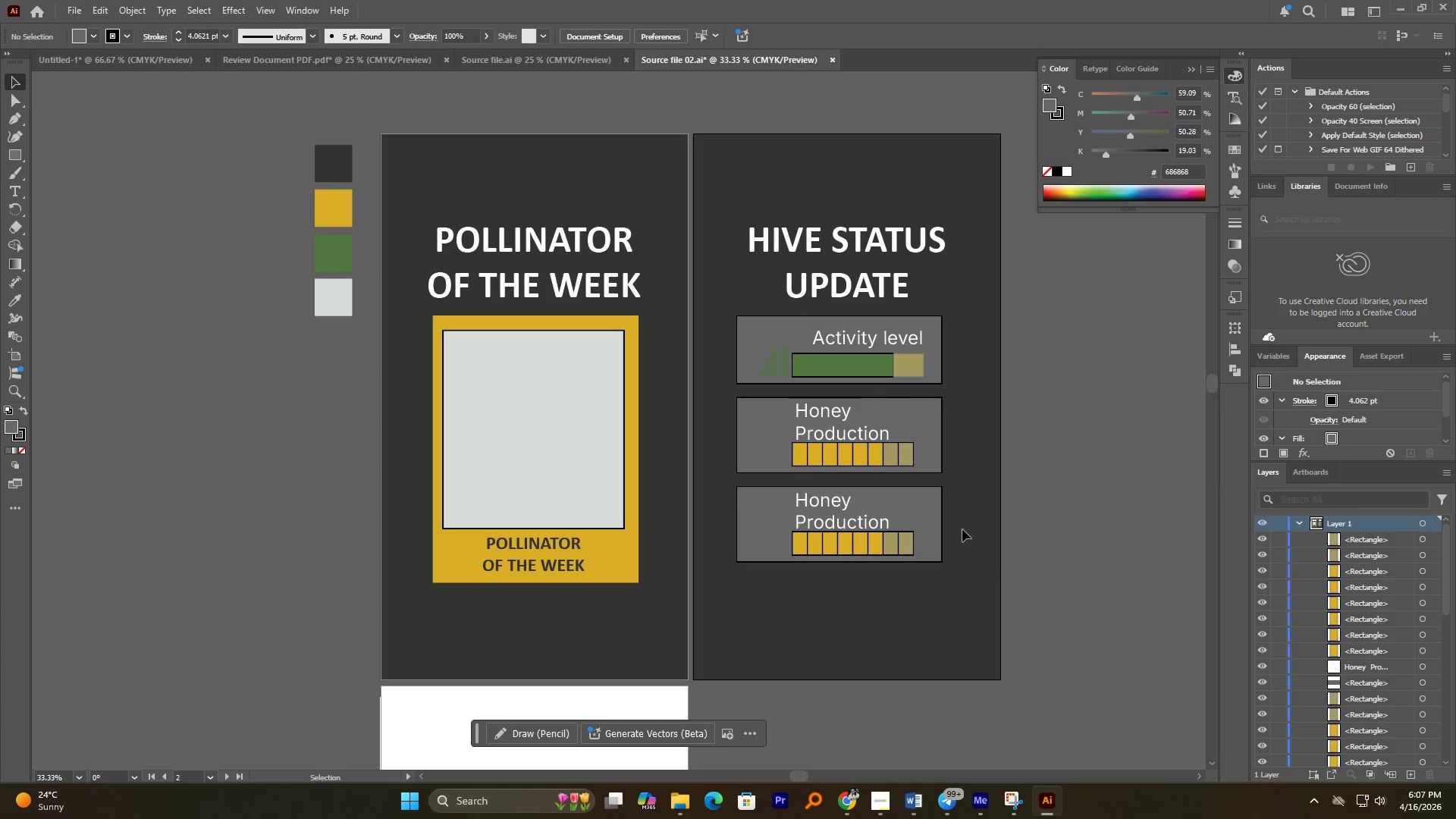 
hold_key(key=AltLeft, duration=0.7)
 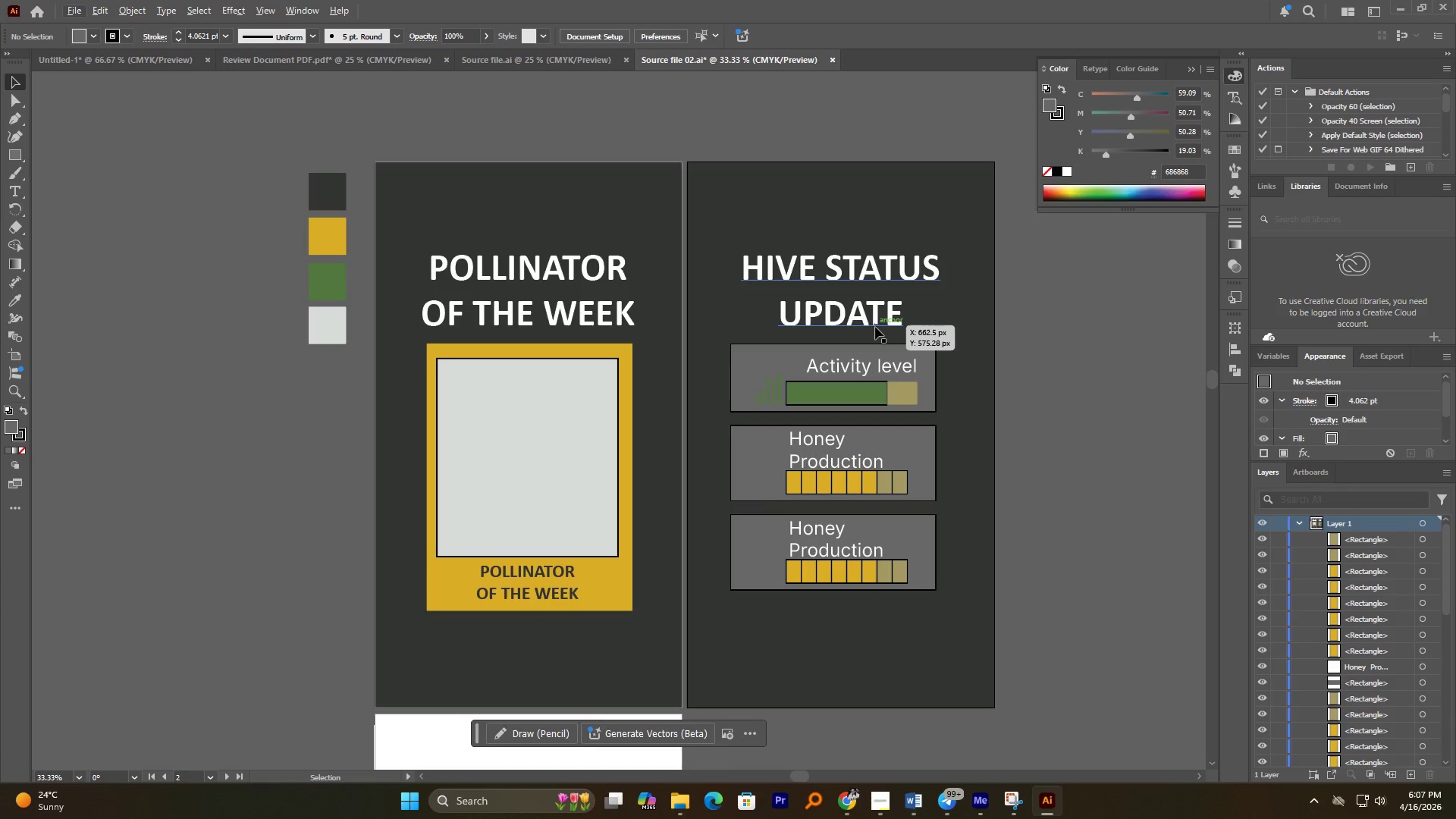 
left_click([875, 325])
 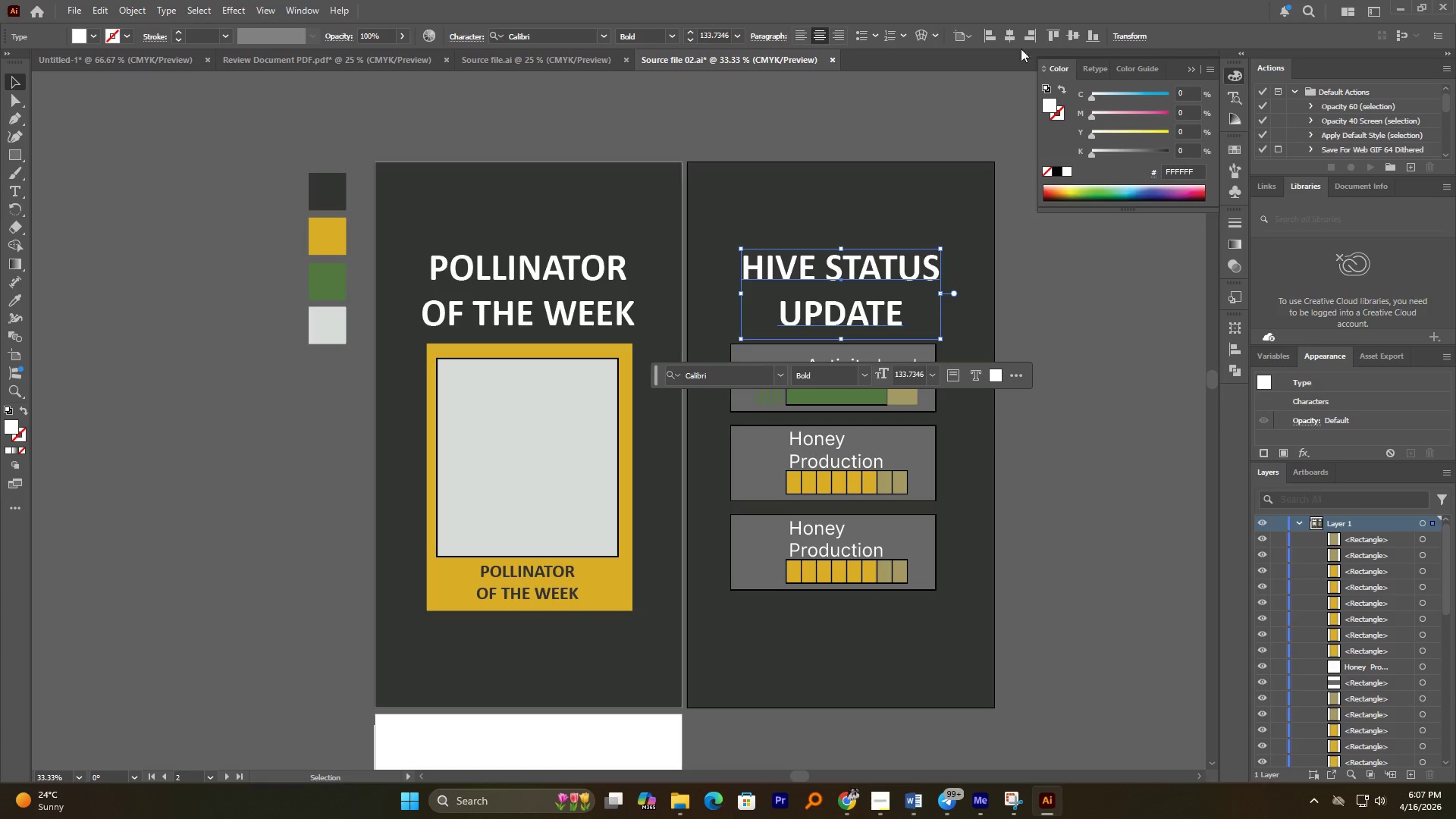 
left_click([1017, 36])
 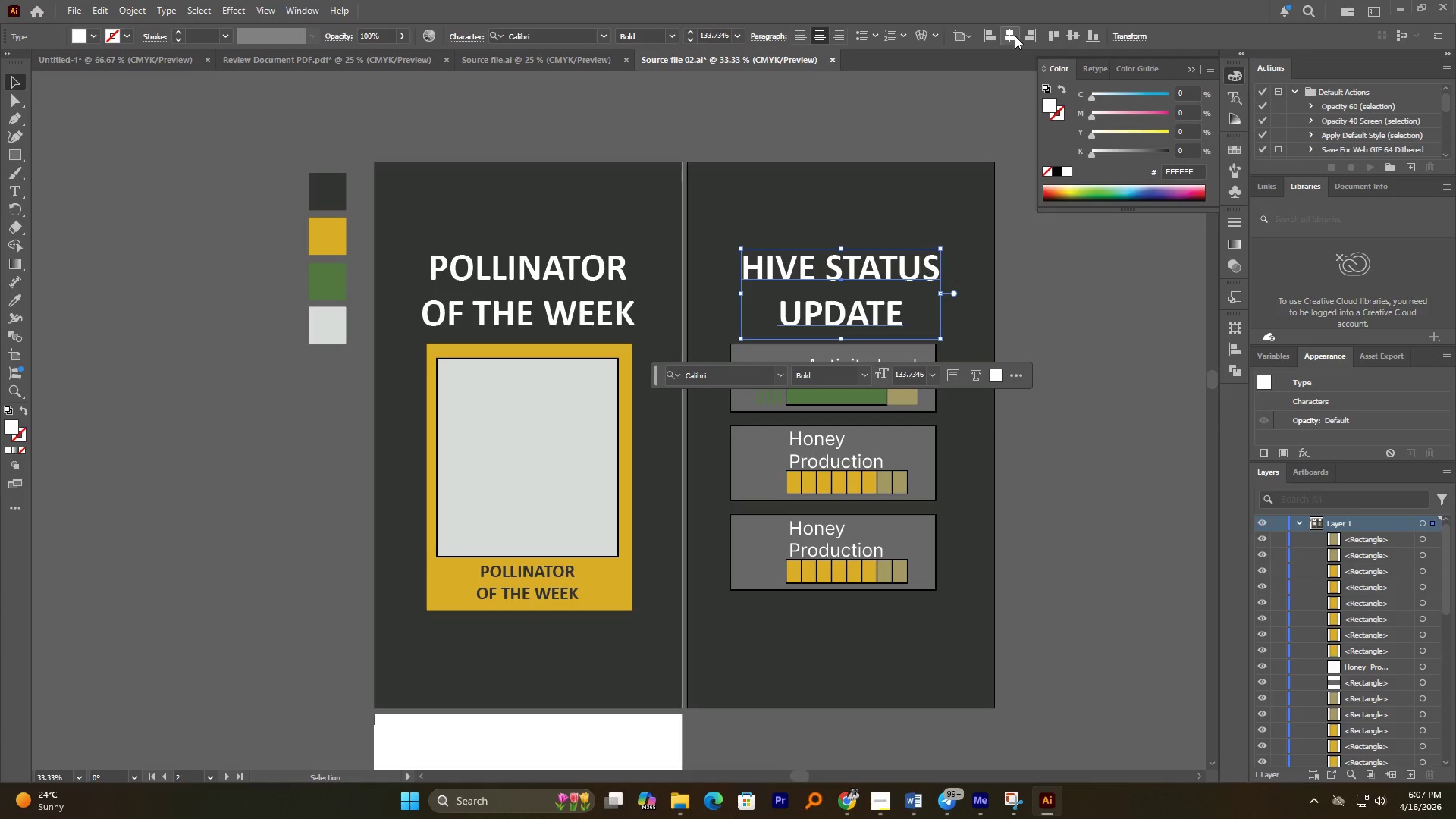 
left_click([1015, 36])
 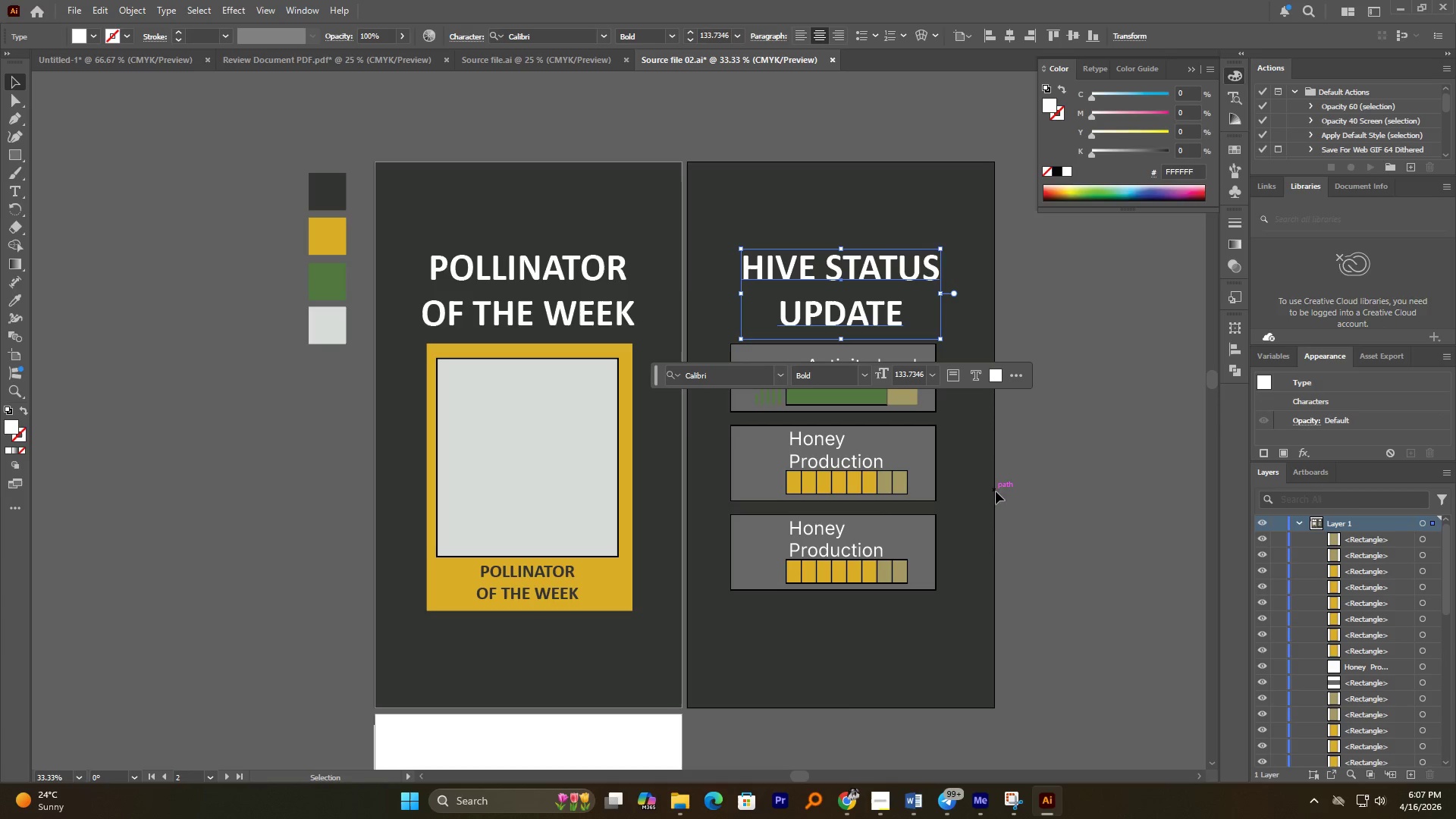 
hold_key(key=AltLeft, duration=1.66)
 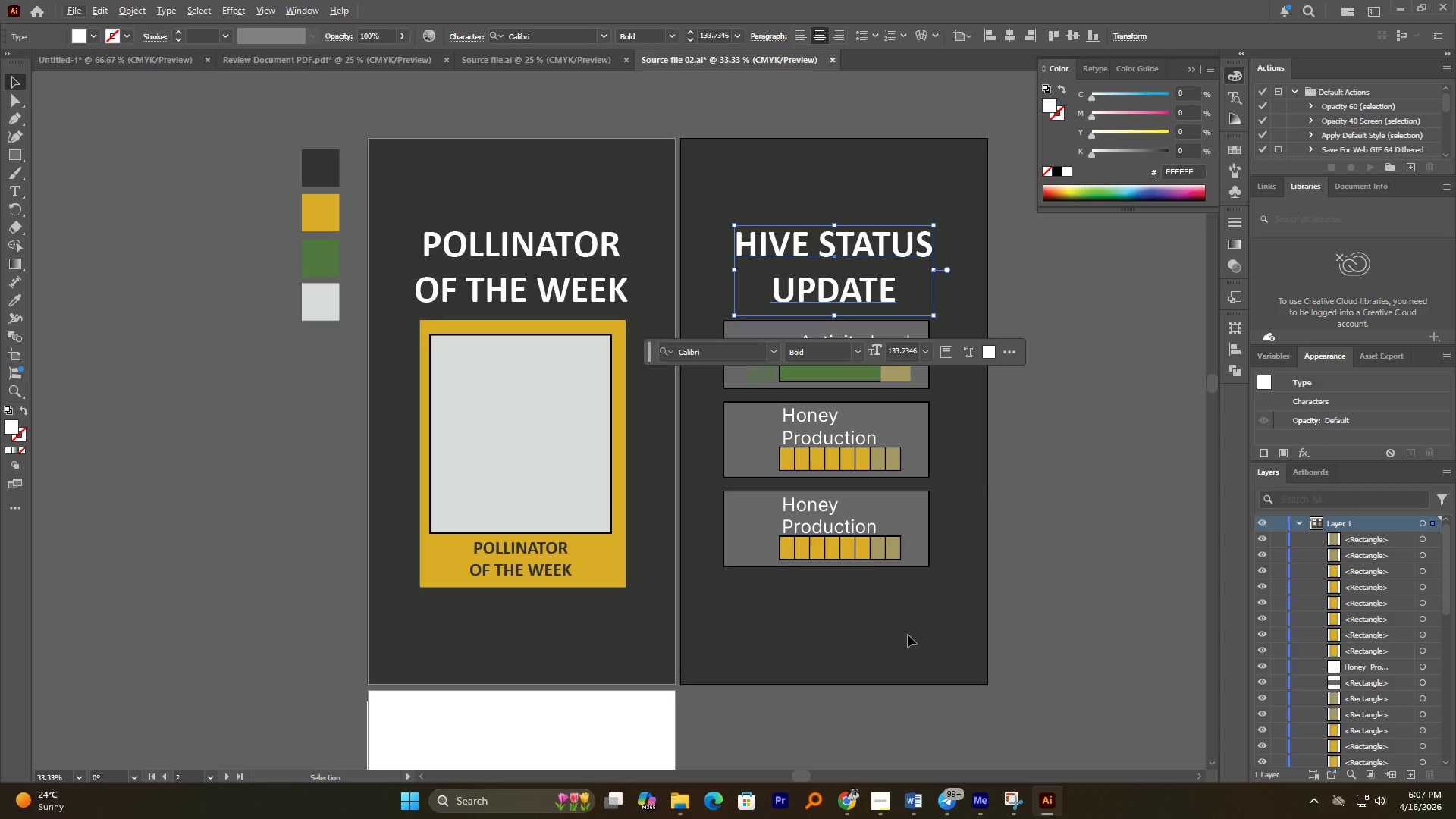 
left_click_drag(start_coordinate=[888, 622], to_coordinate=[732, 333])
 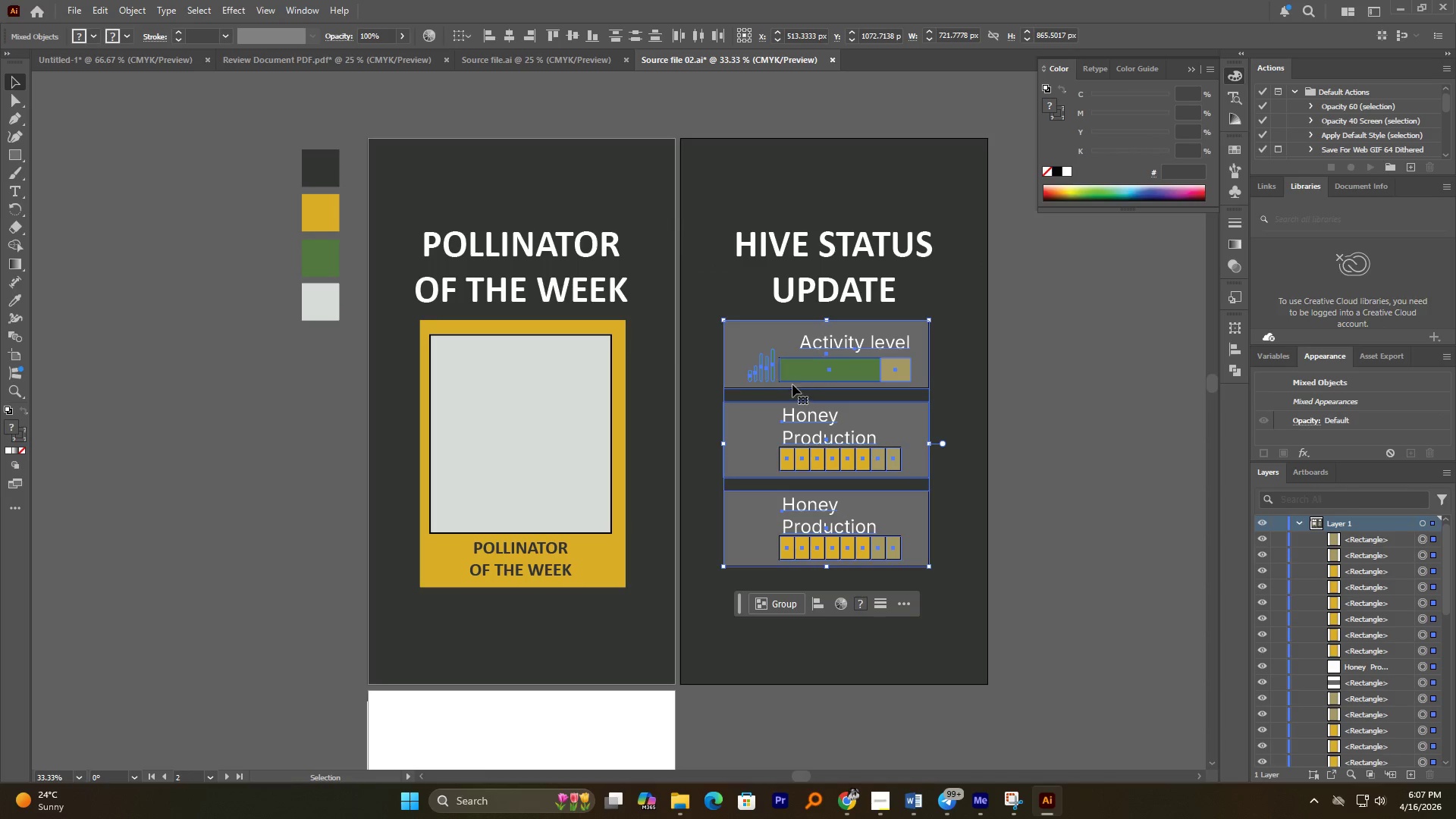 
left_click_drag(start_coordinate=[794, 383], to_coordinate=[802, 379])
 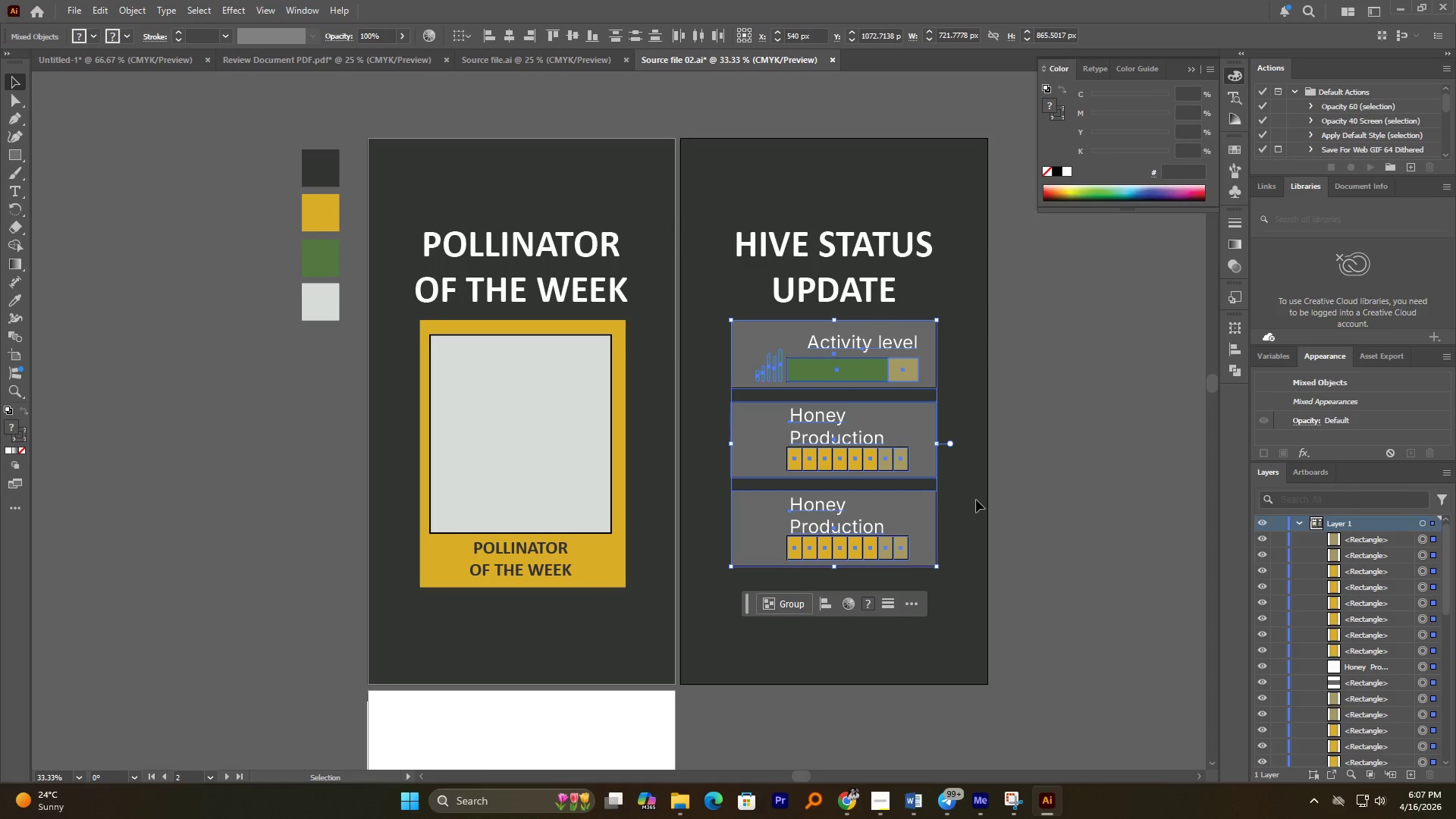 
hold_key(key=ShiftLeft, duration=2.62)
 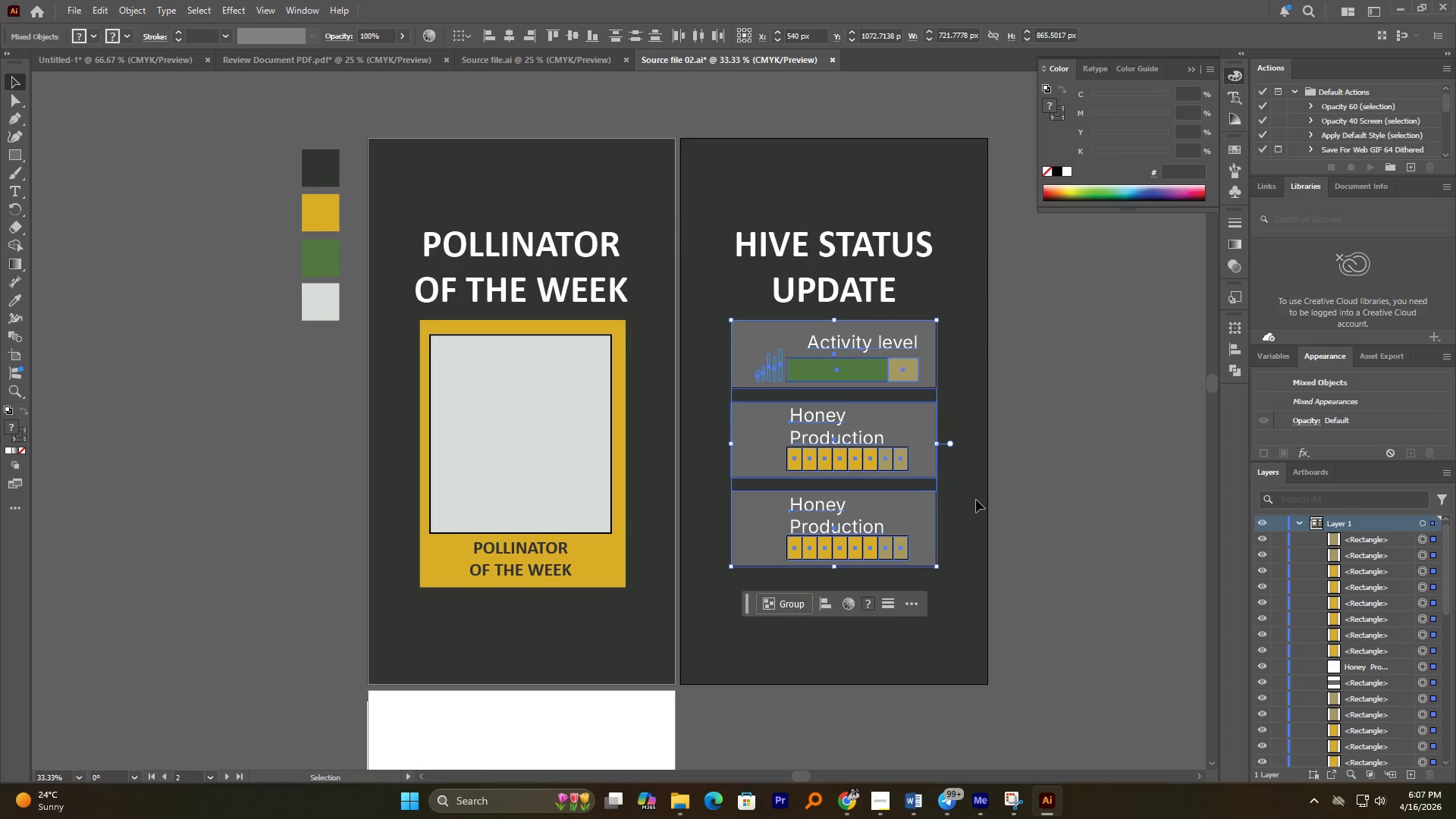 
left_click([976, 500])
 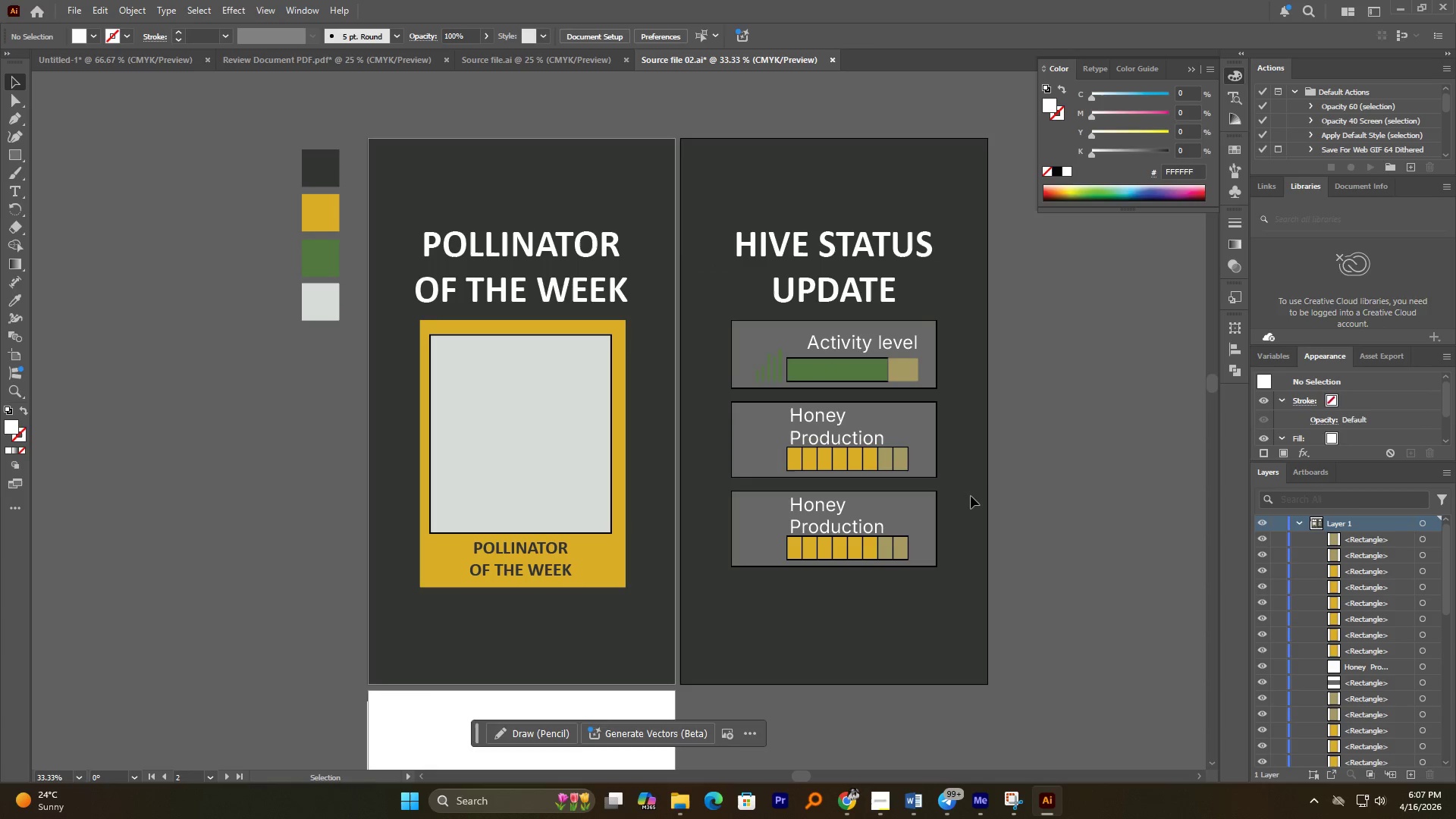 
hold_key(key=AltLeft, duration=0.55)
 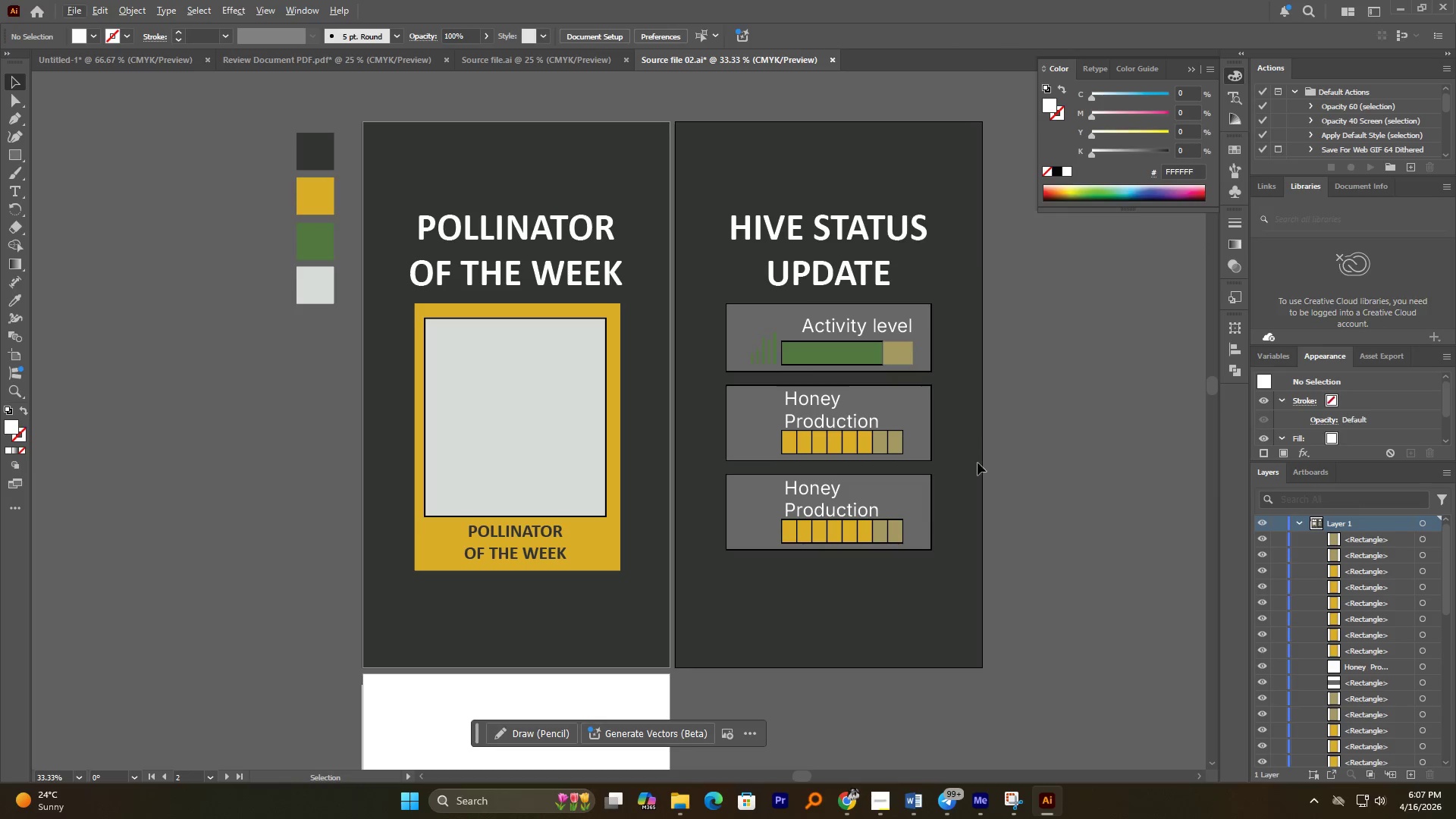 
left_click([858, 350])
 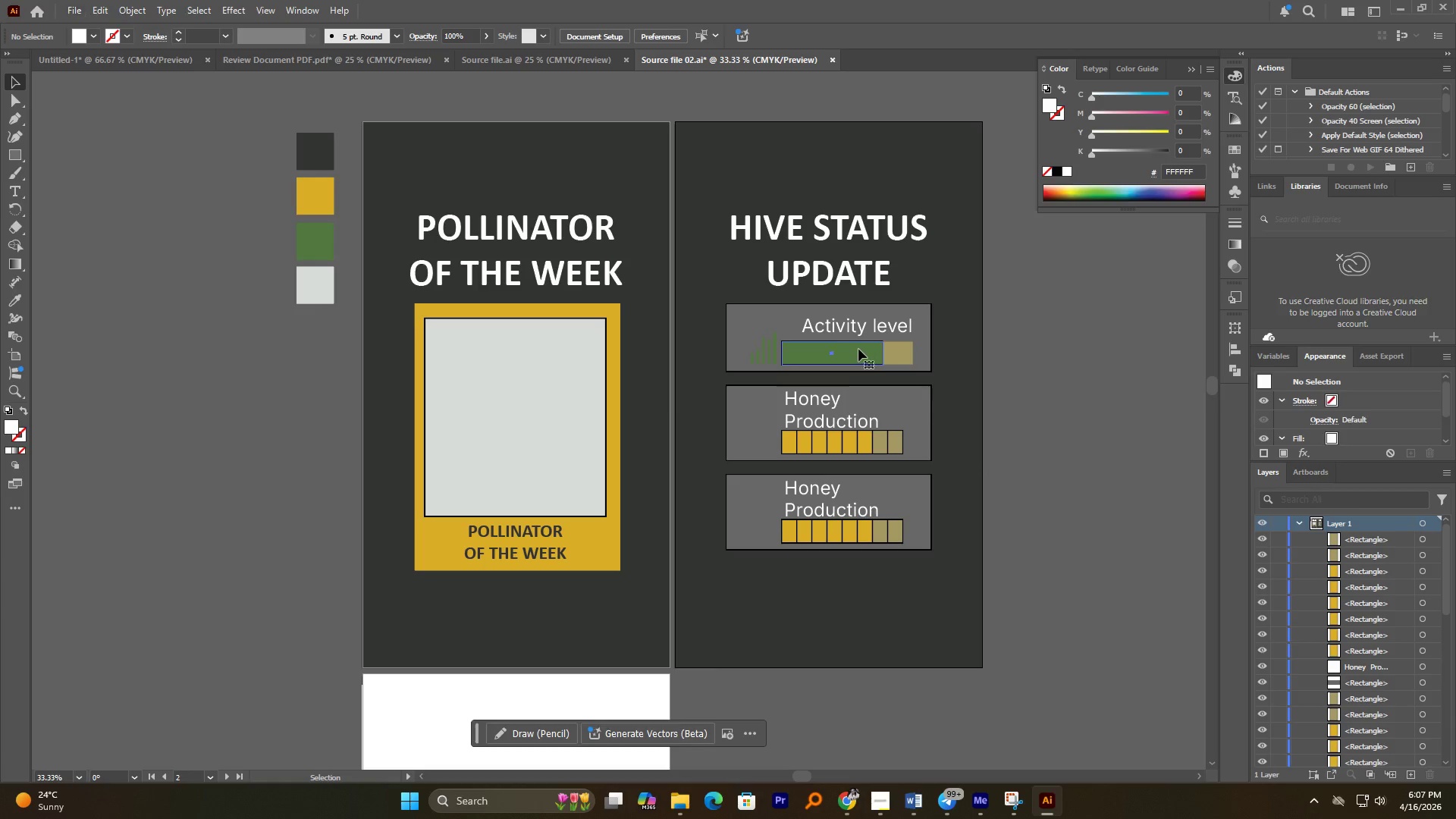 
hold_key(key=ShiftLeft, duration=0.95)
left_click([893, 356])
 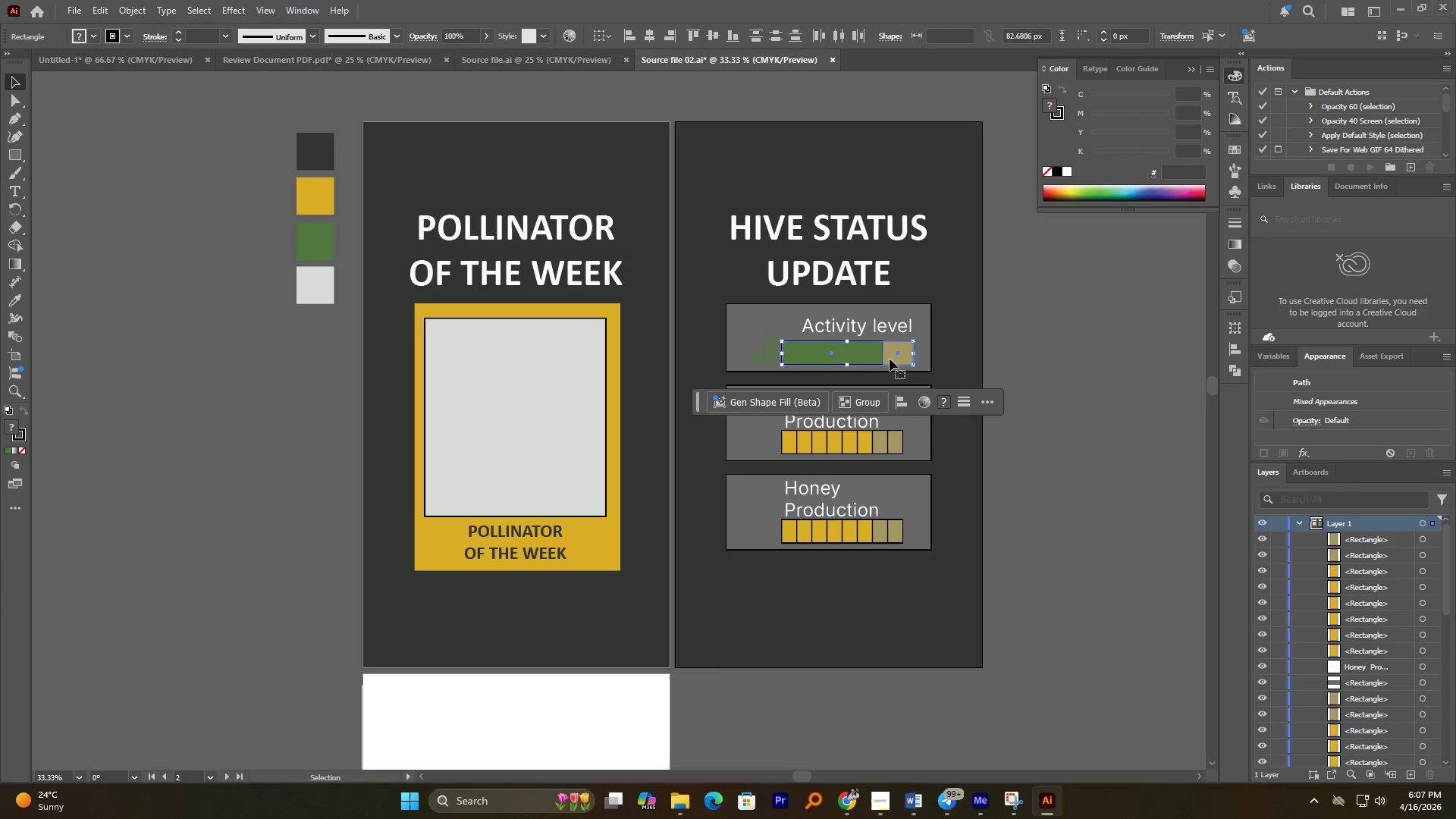 
hold_key(key=AltLeft, duration=0.8)
left_click_drag(start_coordinate=[890, 356], to_coordinate=[921, 617])
 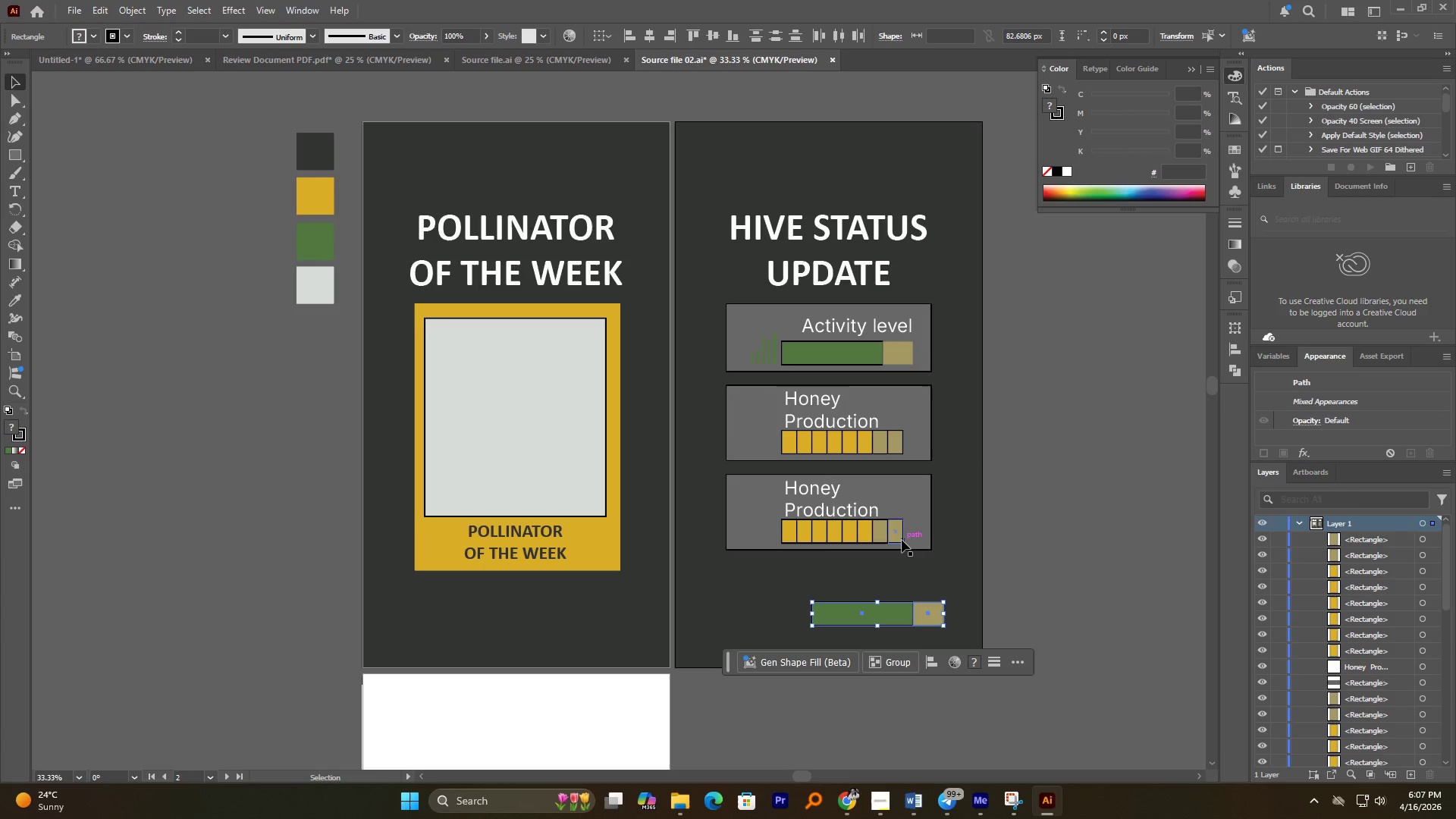 
left_click([899, 539])
 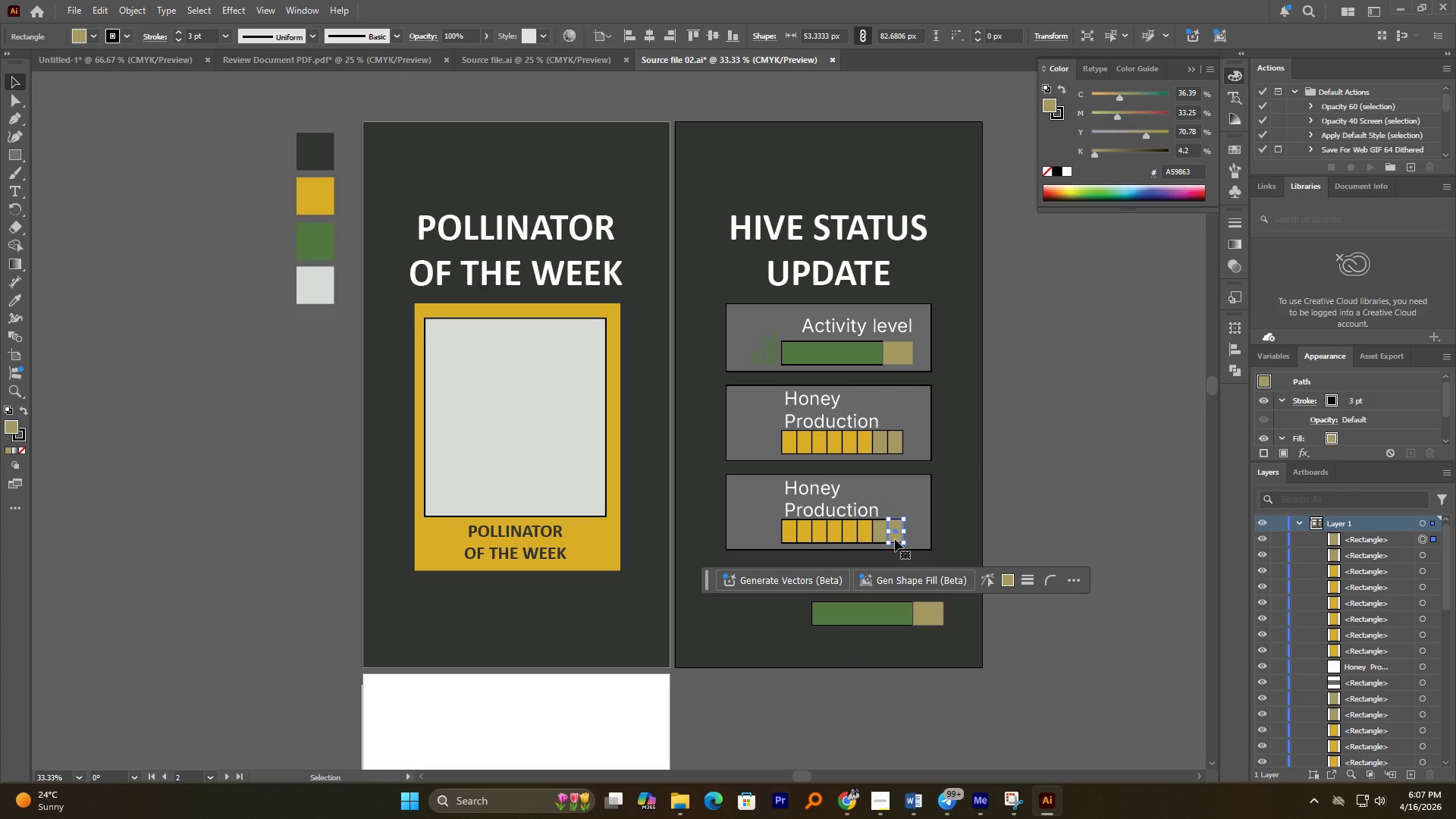 
hold_key(key=Delete, duration=5.06)
 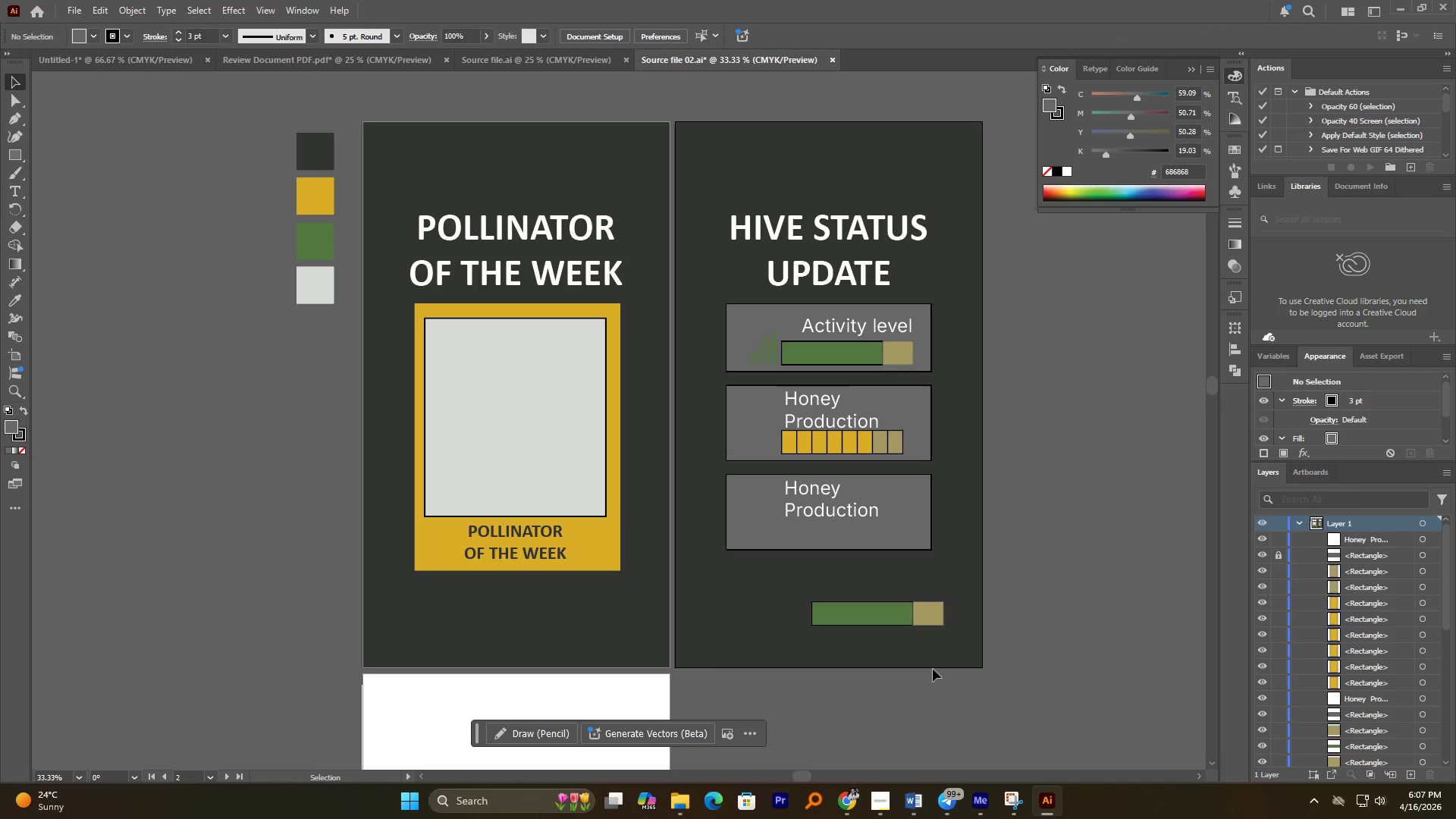 
left_click([847, 535])
 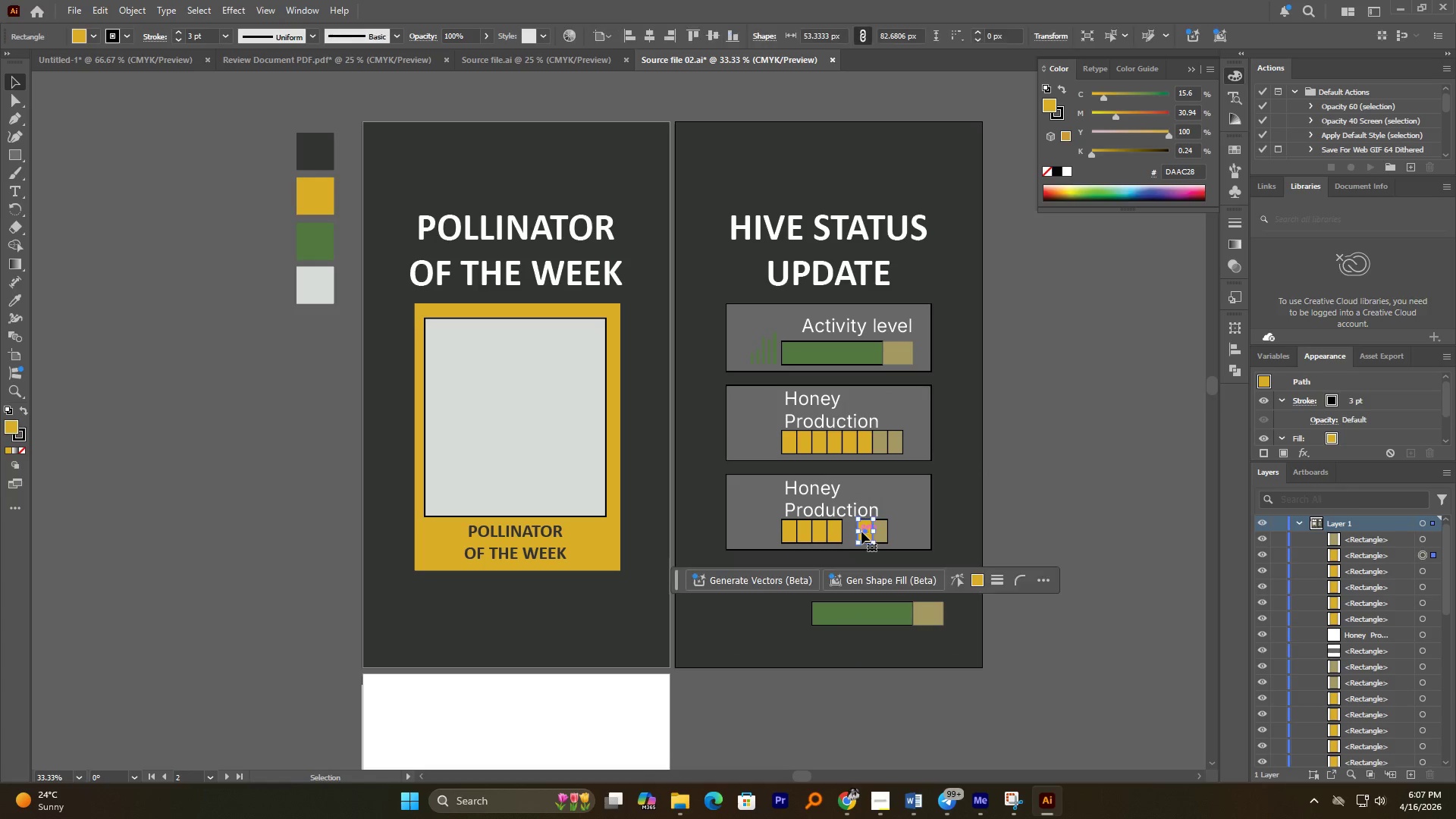 
left_click([899, 528])
 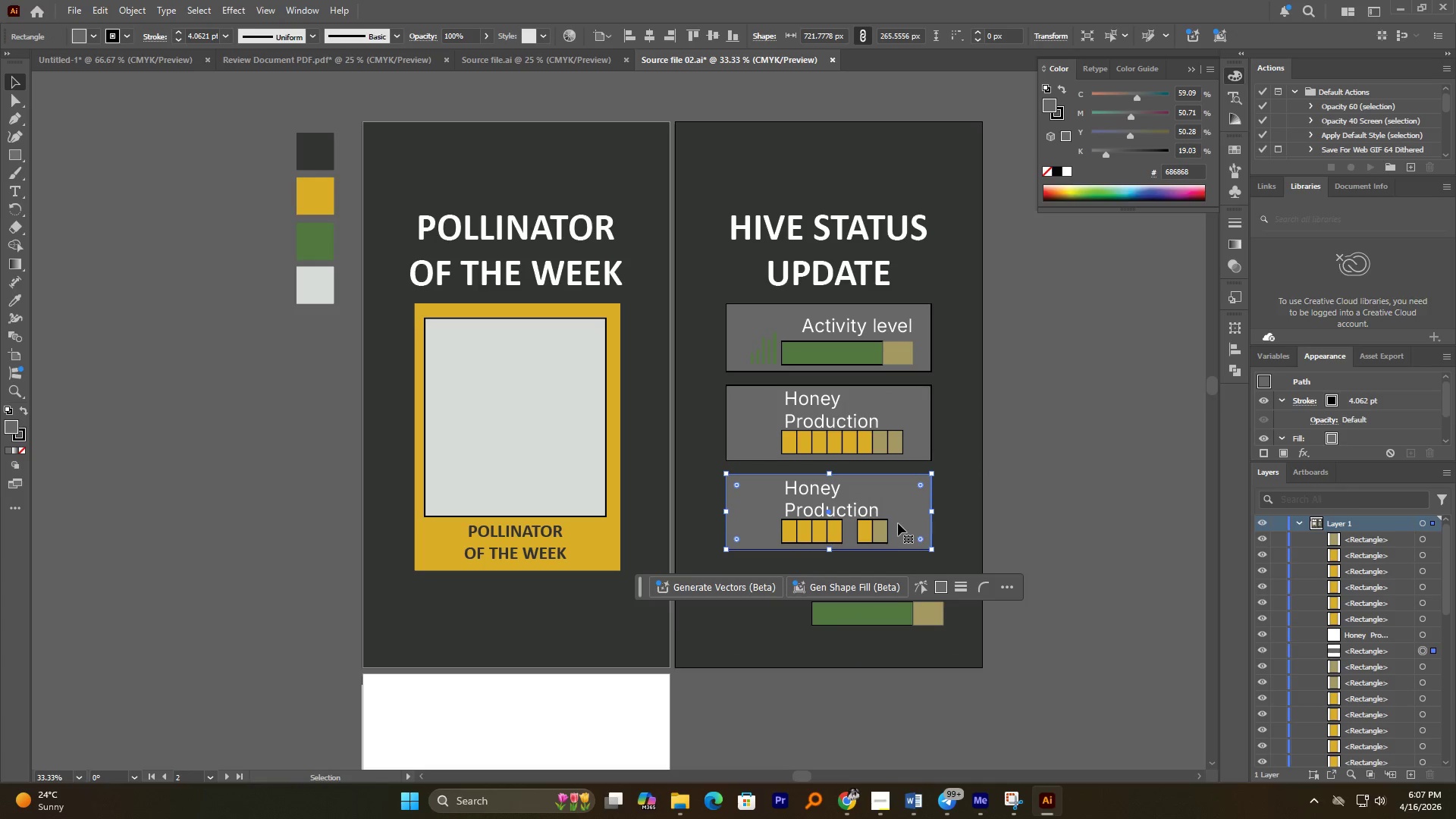 
key(Control+2)
 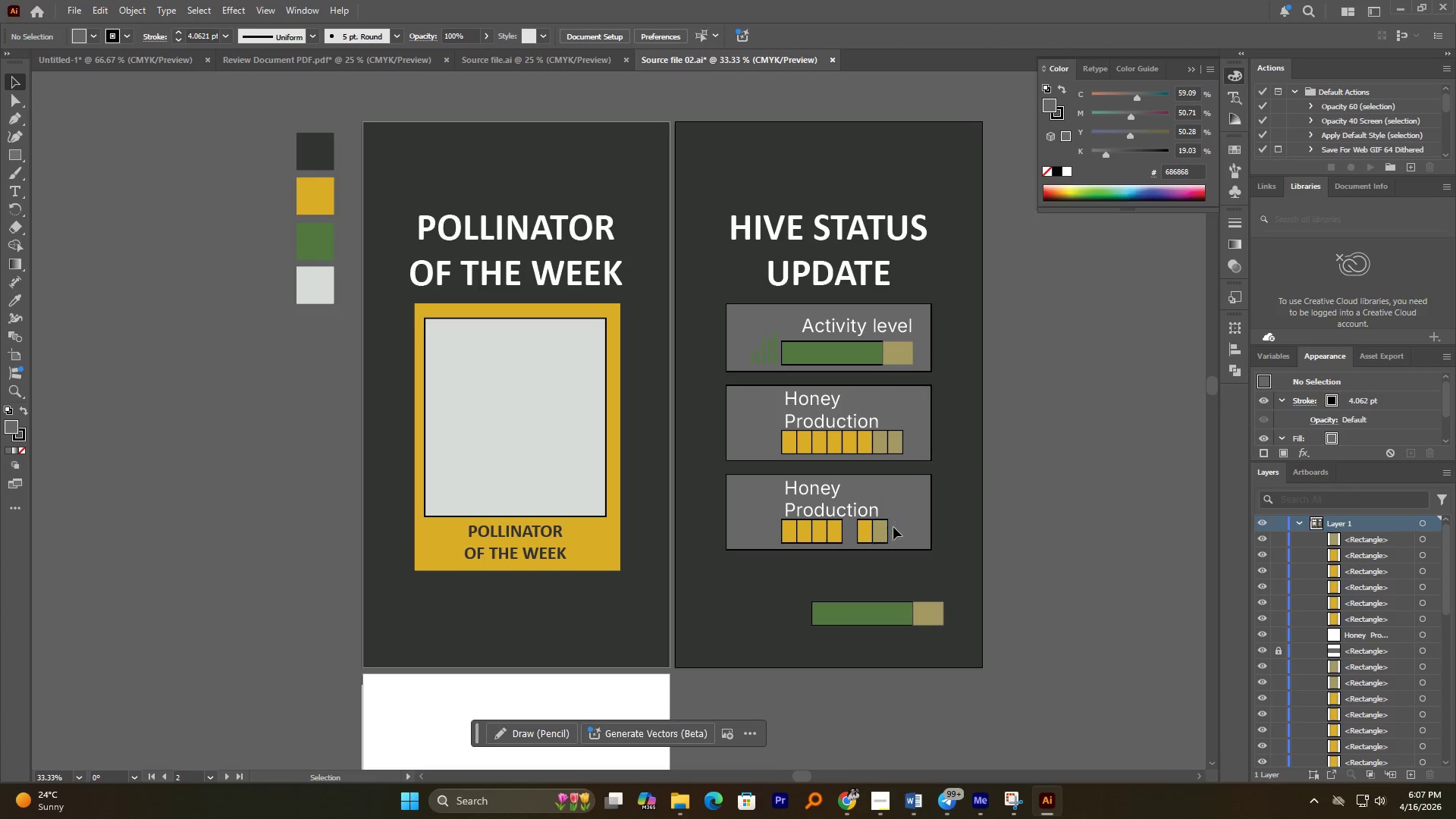 
left_click_drag(start_coordinate=[893, 527], to_coordinate=[765, 534])
 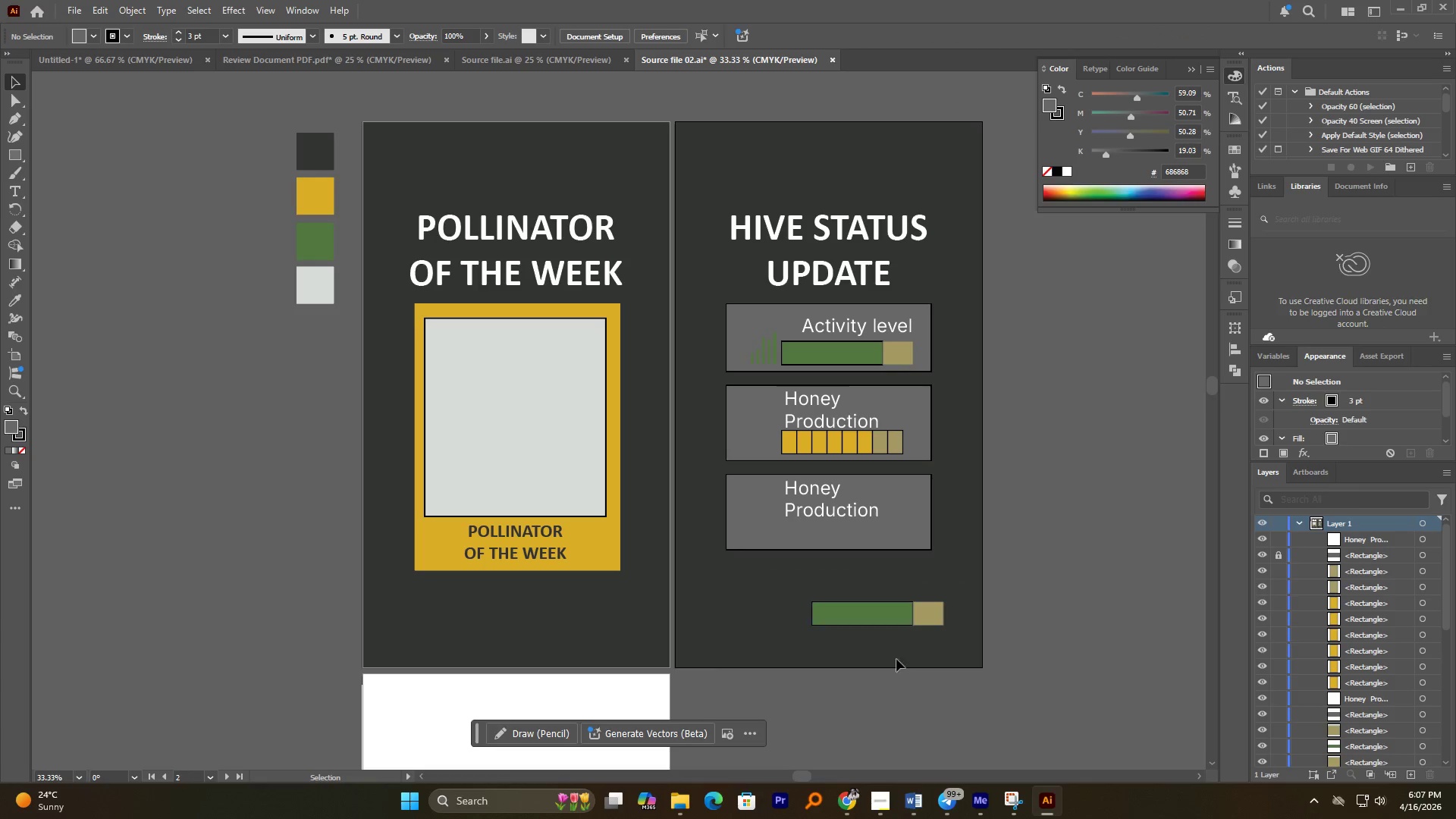 
left_click_drag(start_coordinate=[943, 643], to_coordinate=[863, 610])
 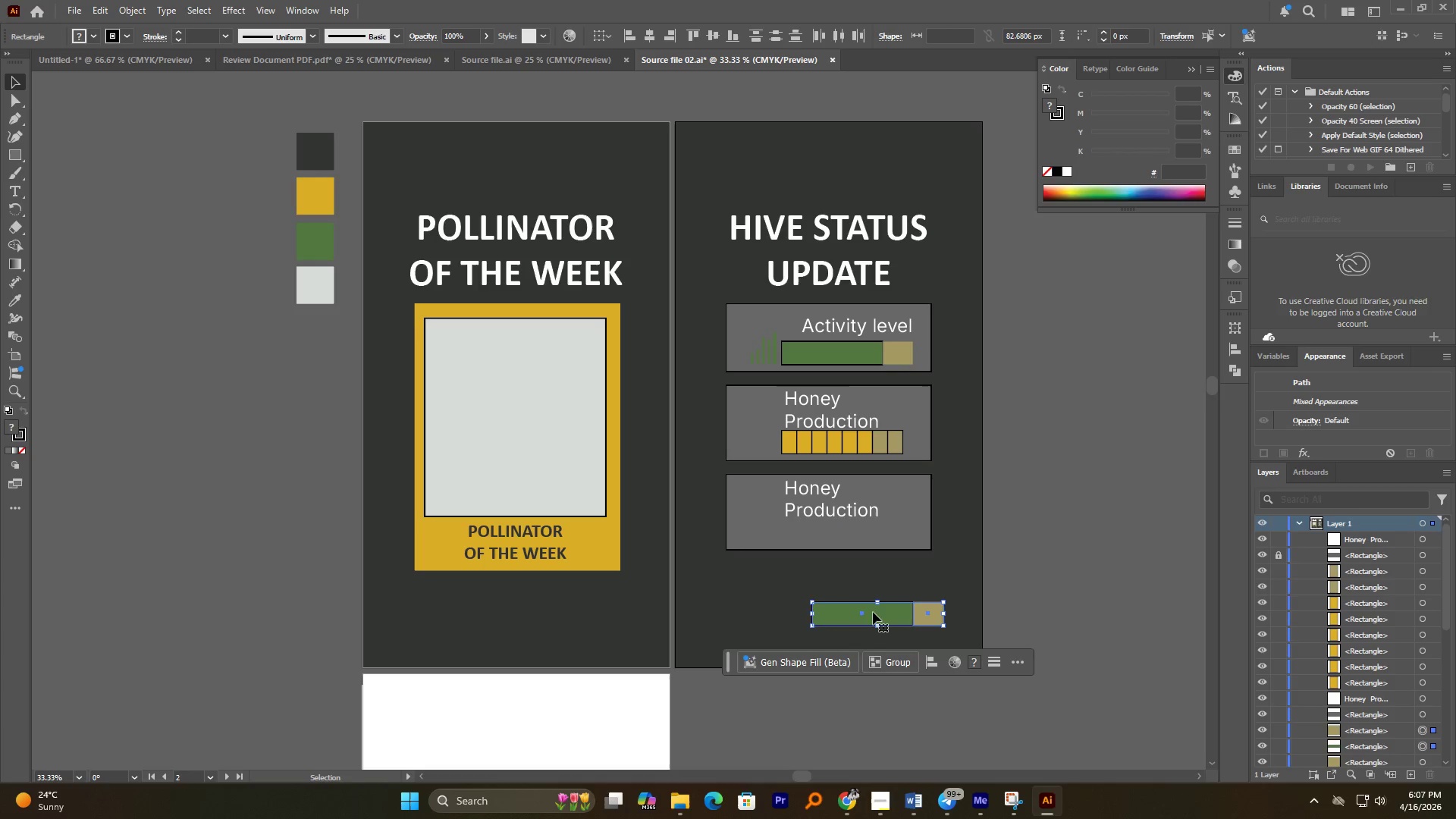 
left_click_drag(start_coordinate=[873, 613], to_coordinate=[819, 532])
 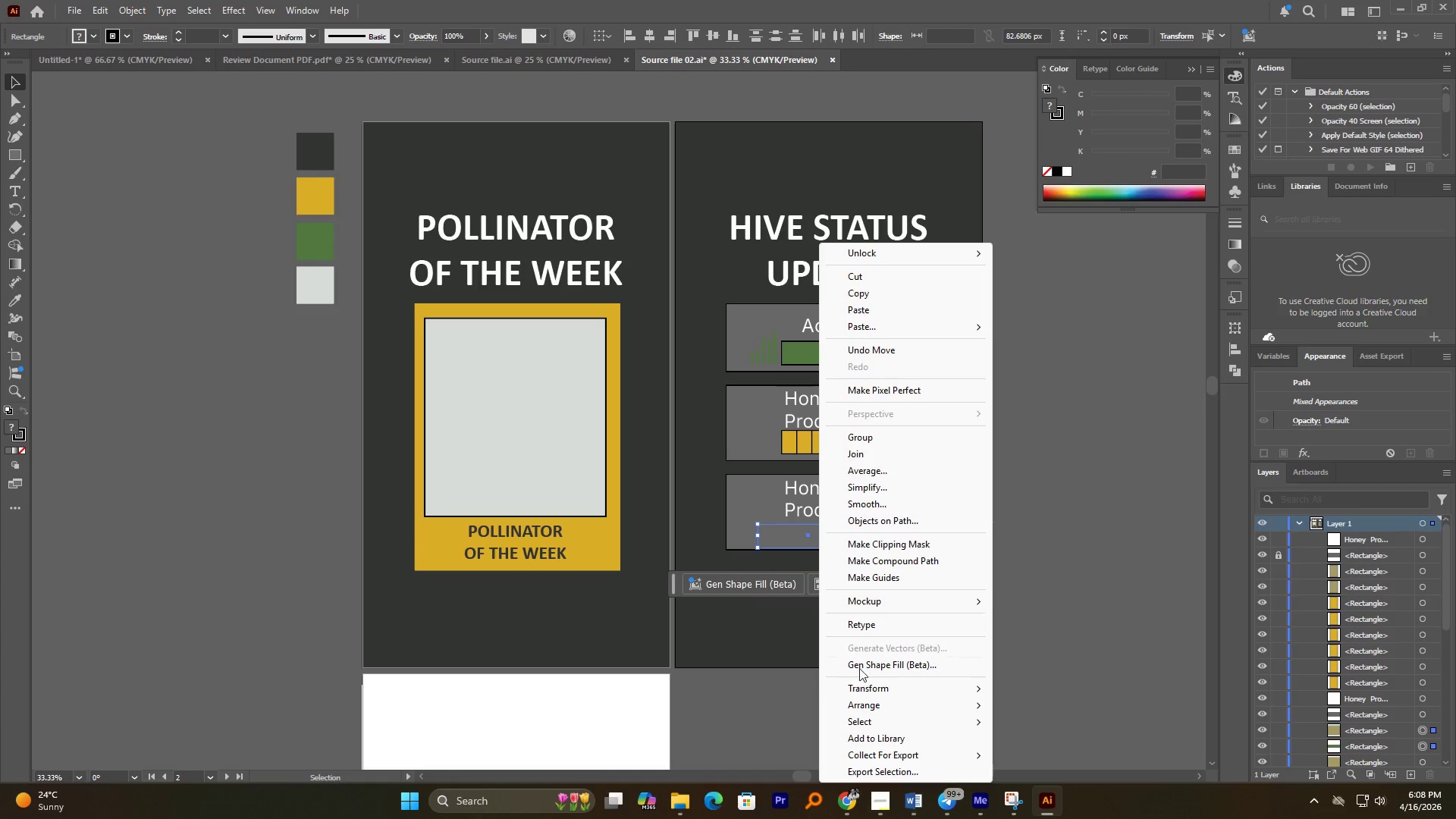 
key(Shift+ShiftLeft)
 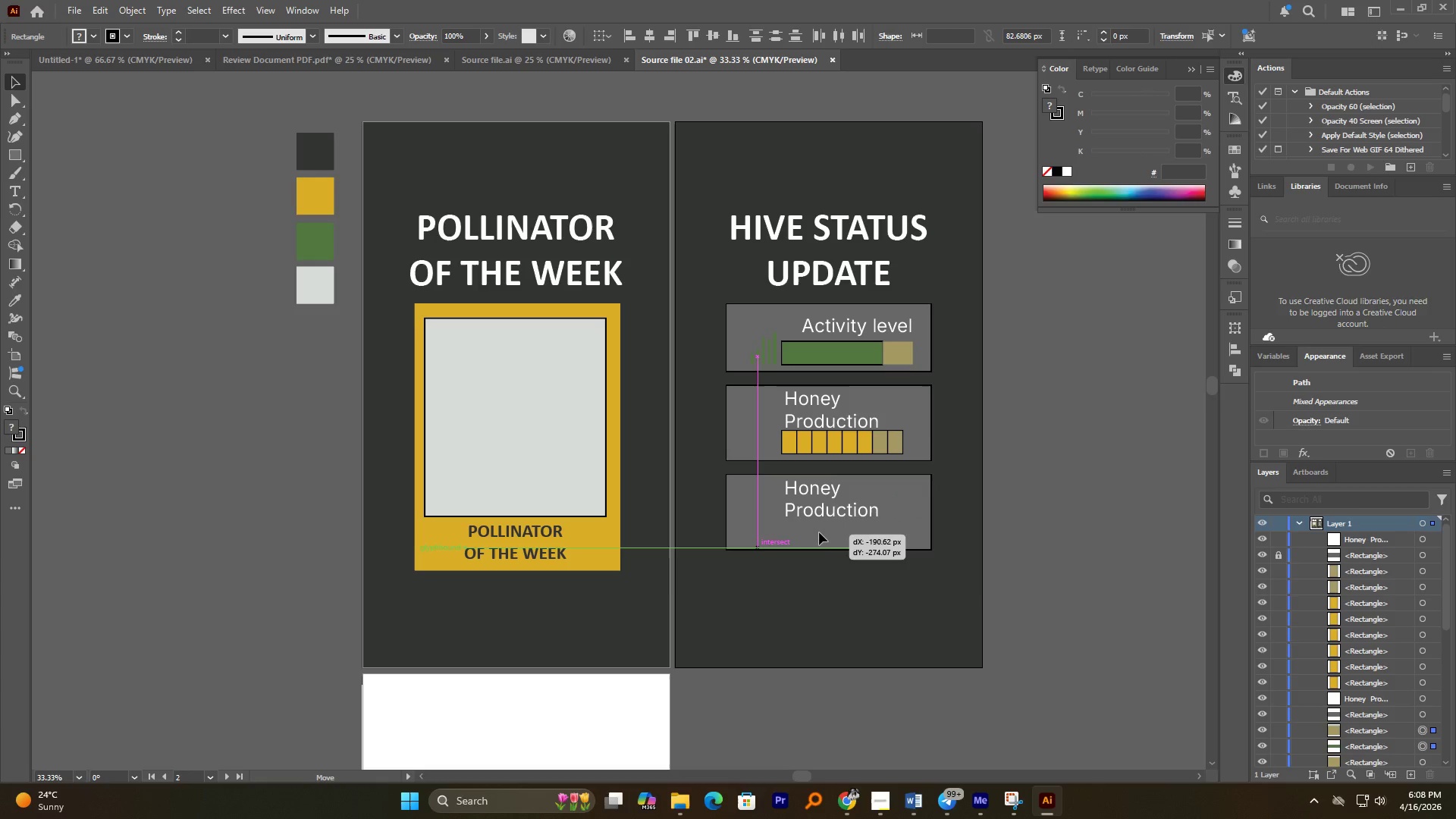 
right_click([819, 532])
 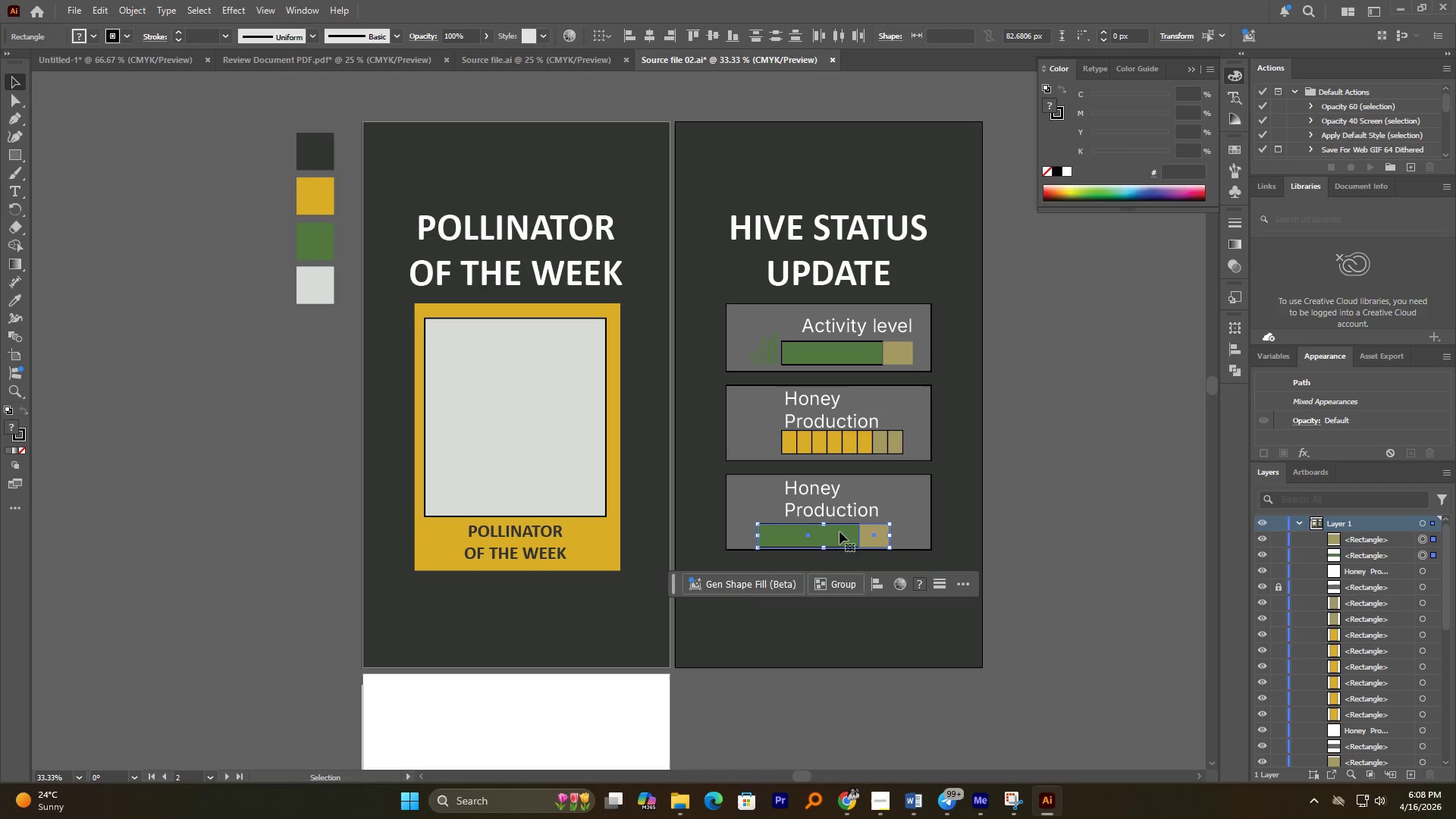 
hold_key(key=AltLeft, duration=0.45)
scroll: coordinate [844, 541], scroll_direction: down, amount: 1.0
 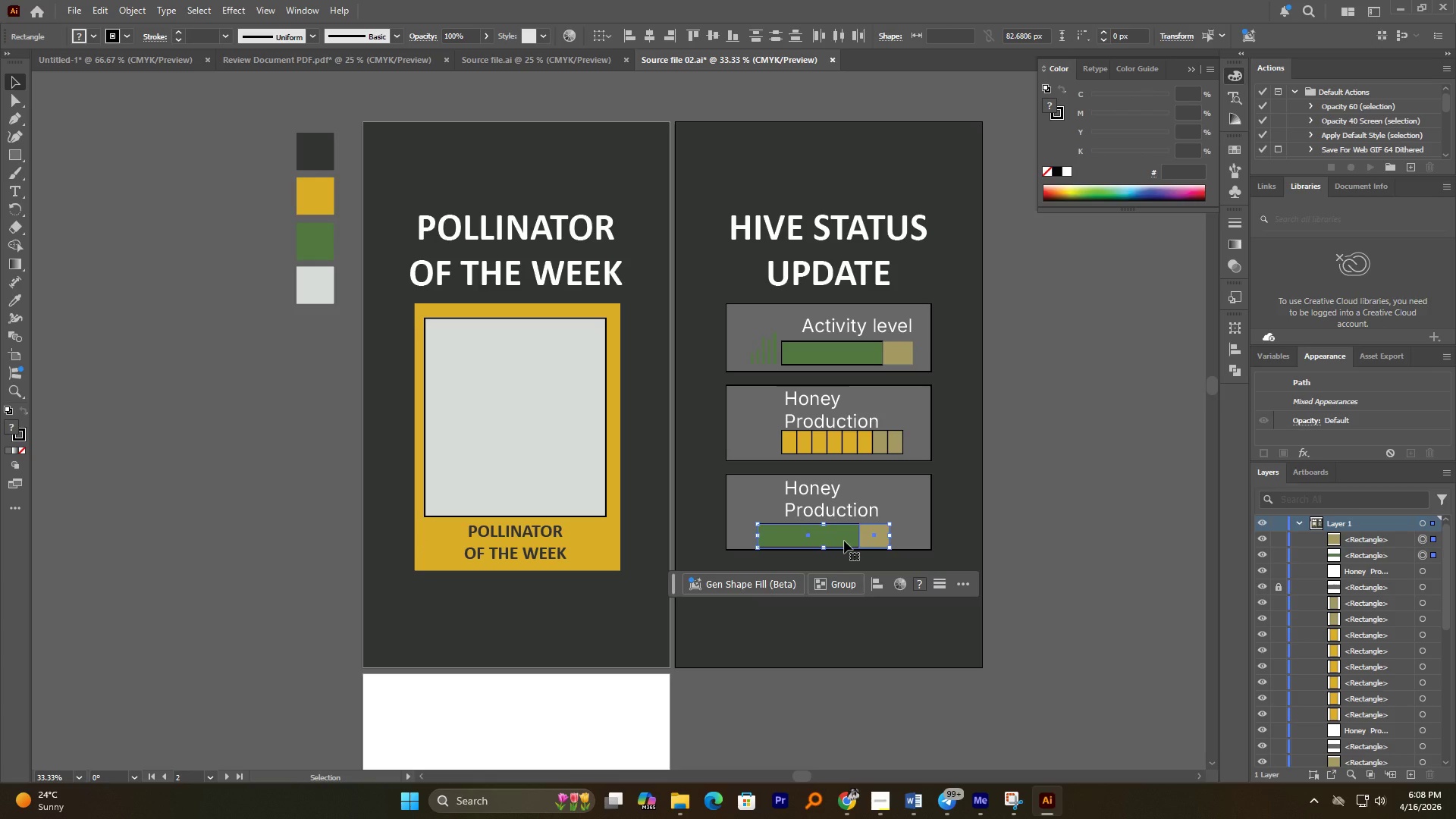 
hold_key(key=AltLeft, duration=0.47)
 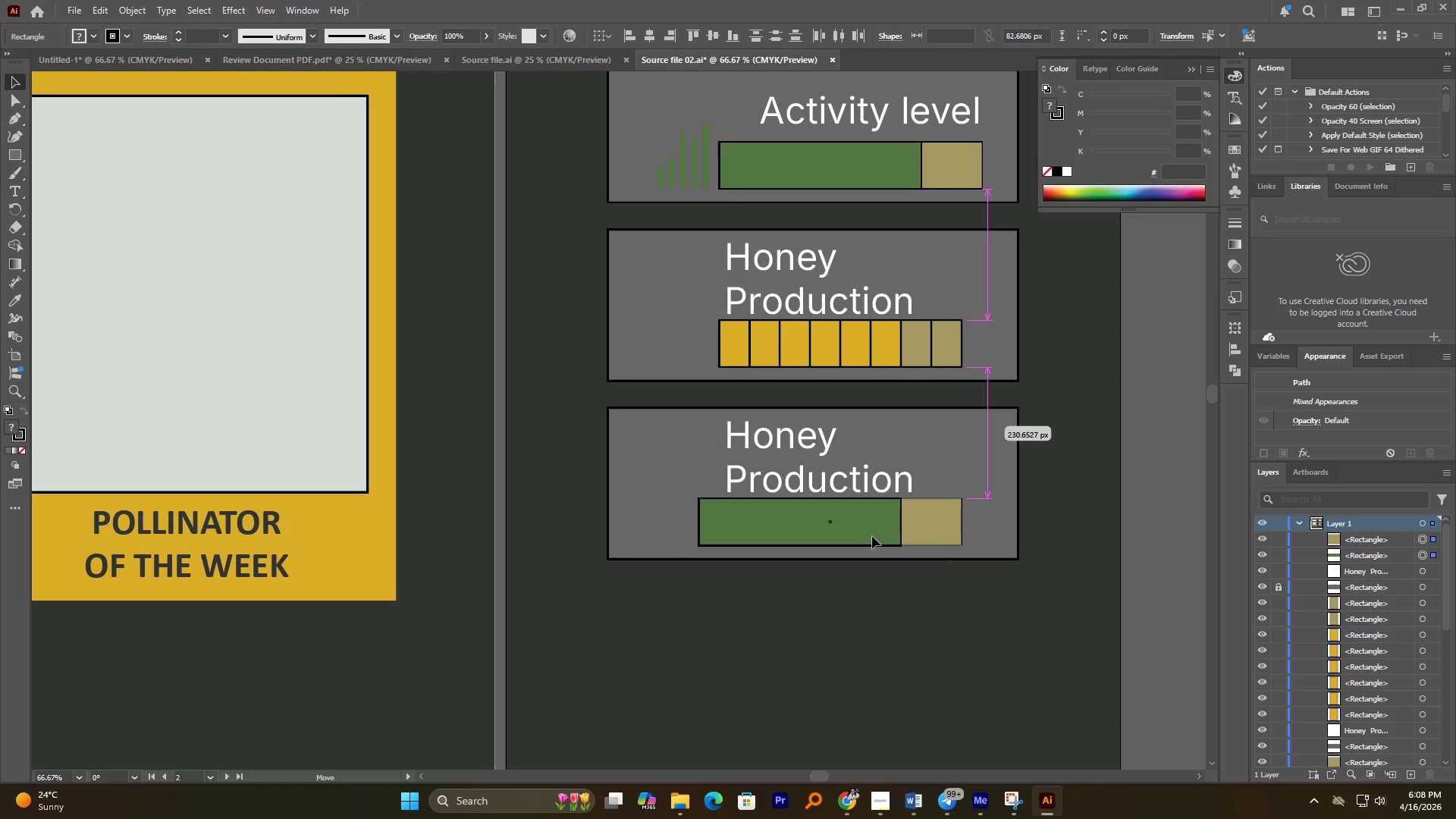 
left_click_drag(start_coordinate=[846, 543], to_coordinate=[863, 538])
 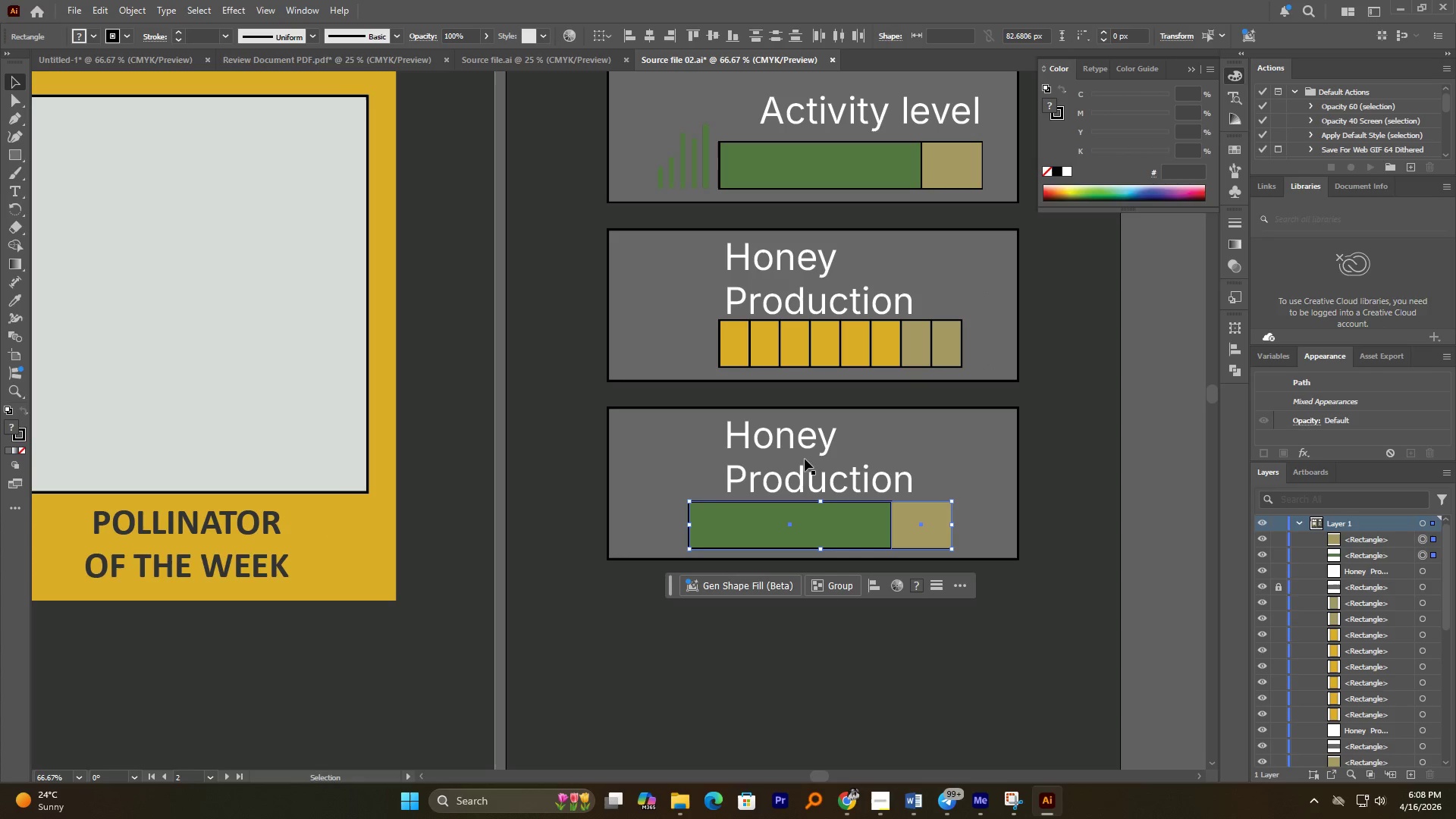 
scroll: coordinate [844, 541], scroll_direction: up, amount: 2.0
 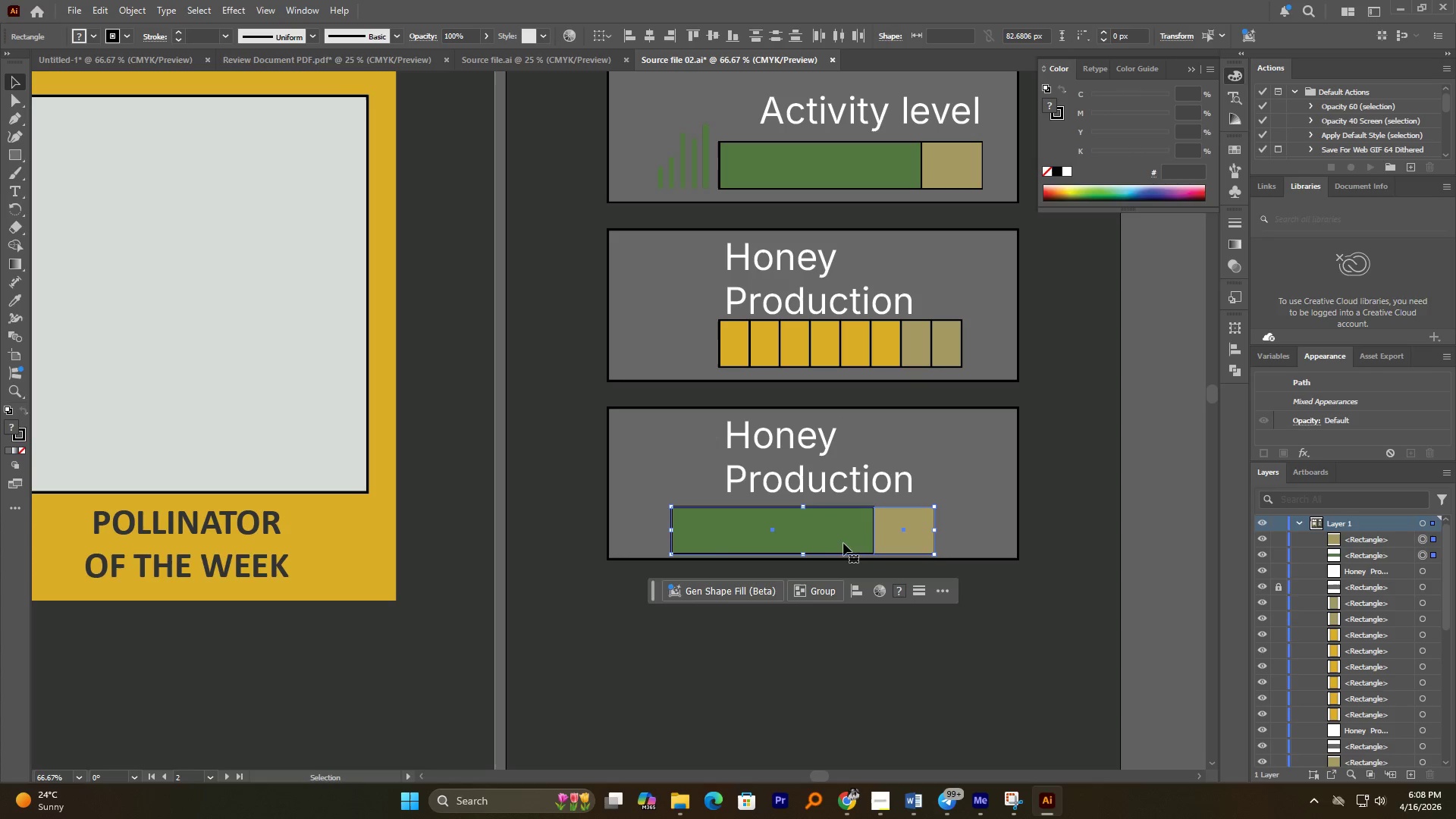 
double_click([795, 447])
 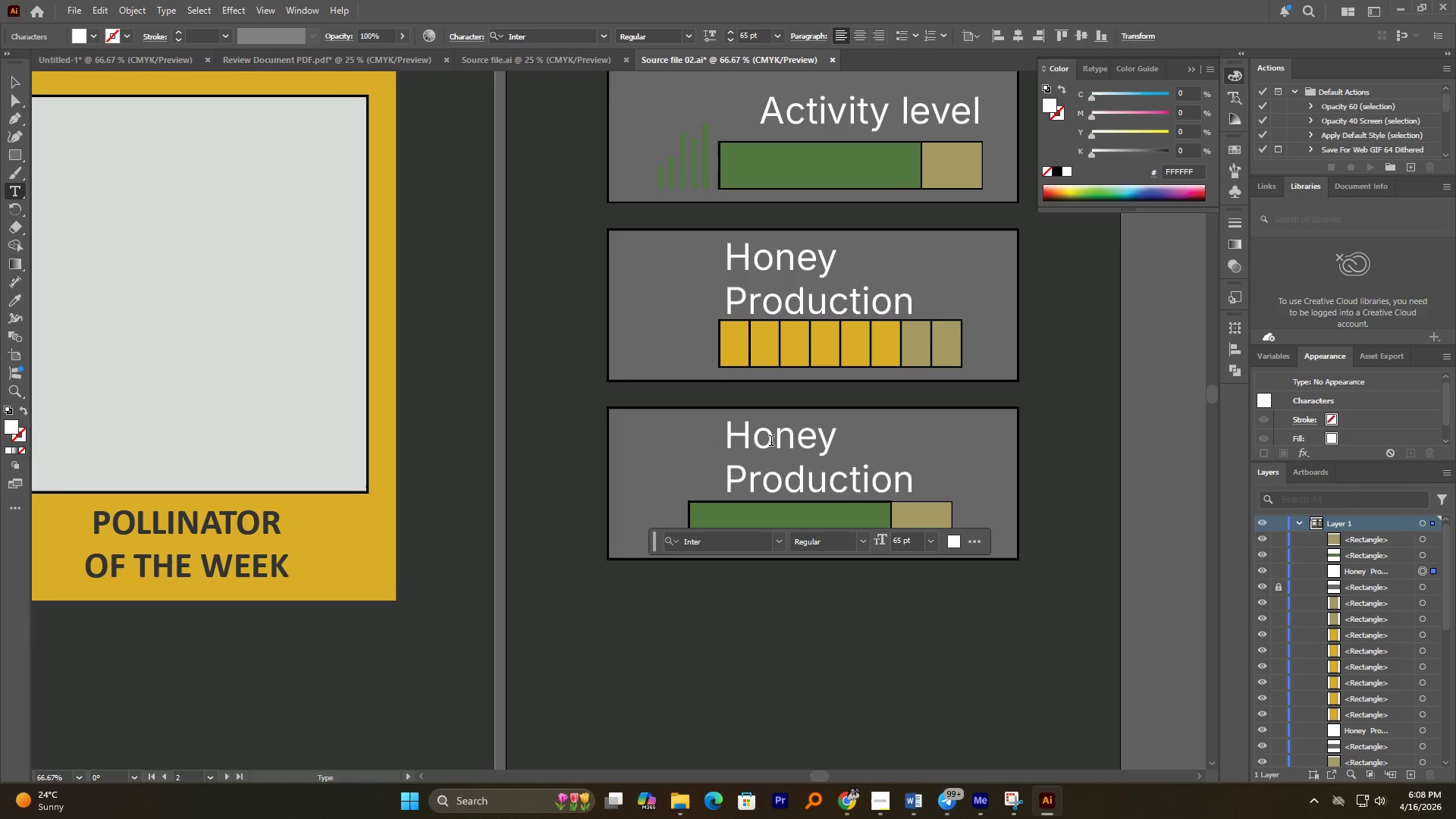 
left_click_drag(start_coordinate=[756, 438], to_coordinate=[888, 433])
 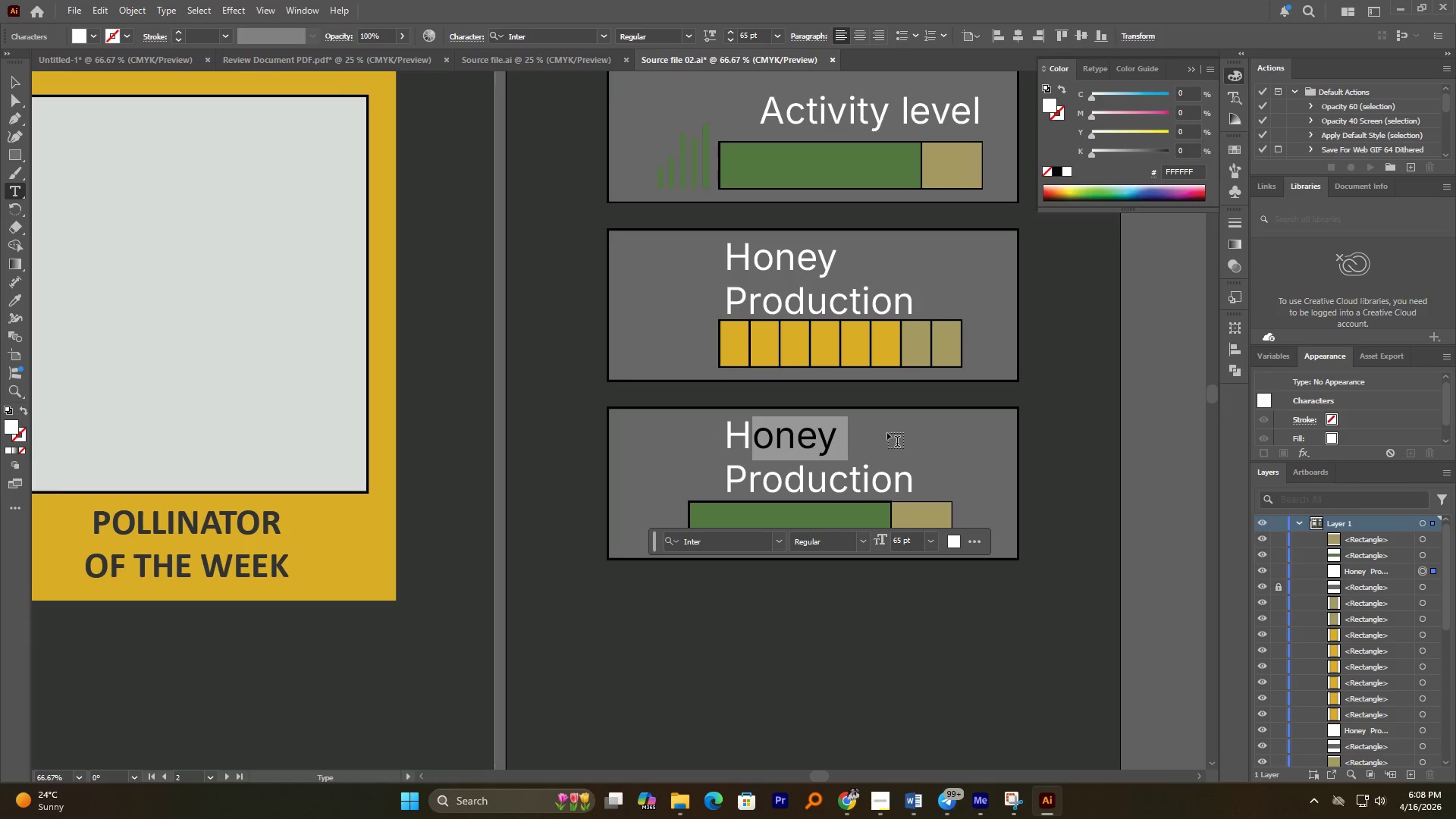 
type(ive)
 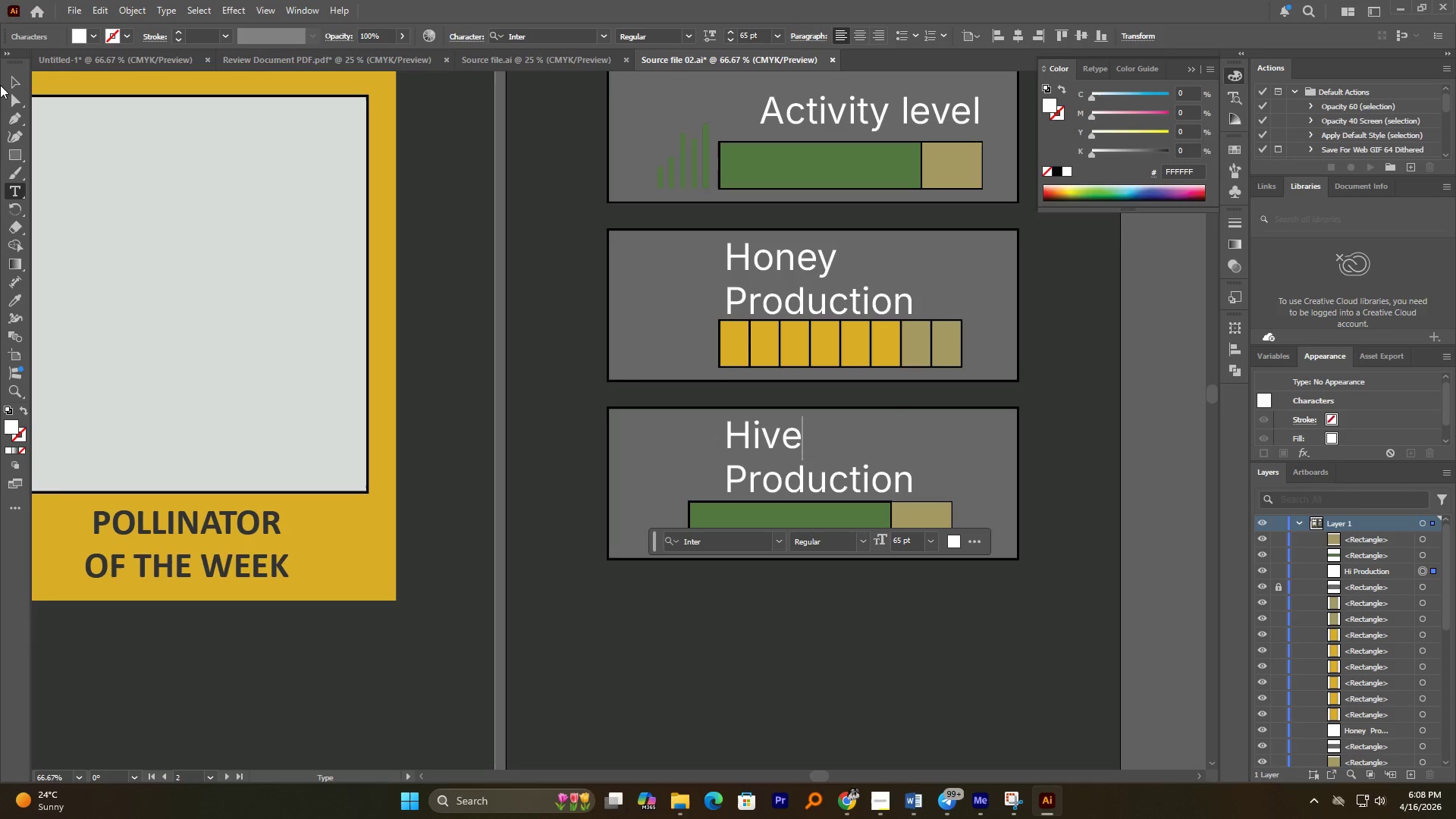 
left_click([13, 83])
 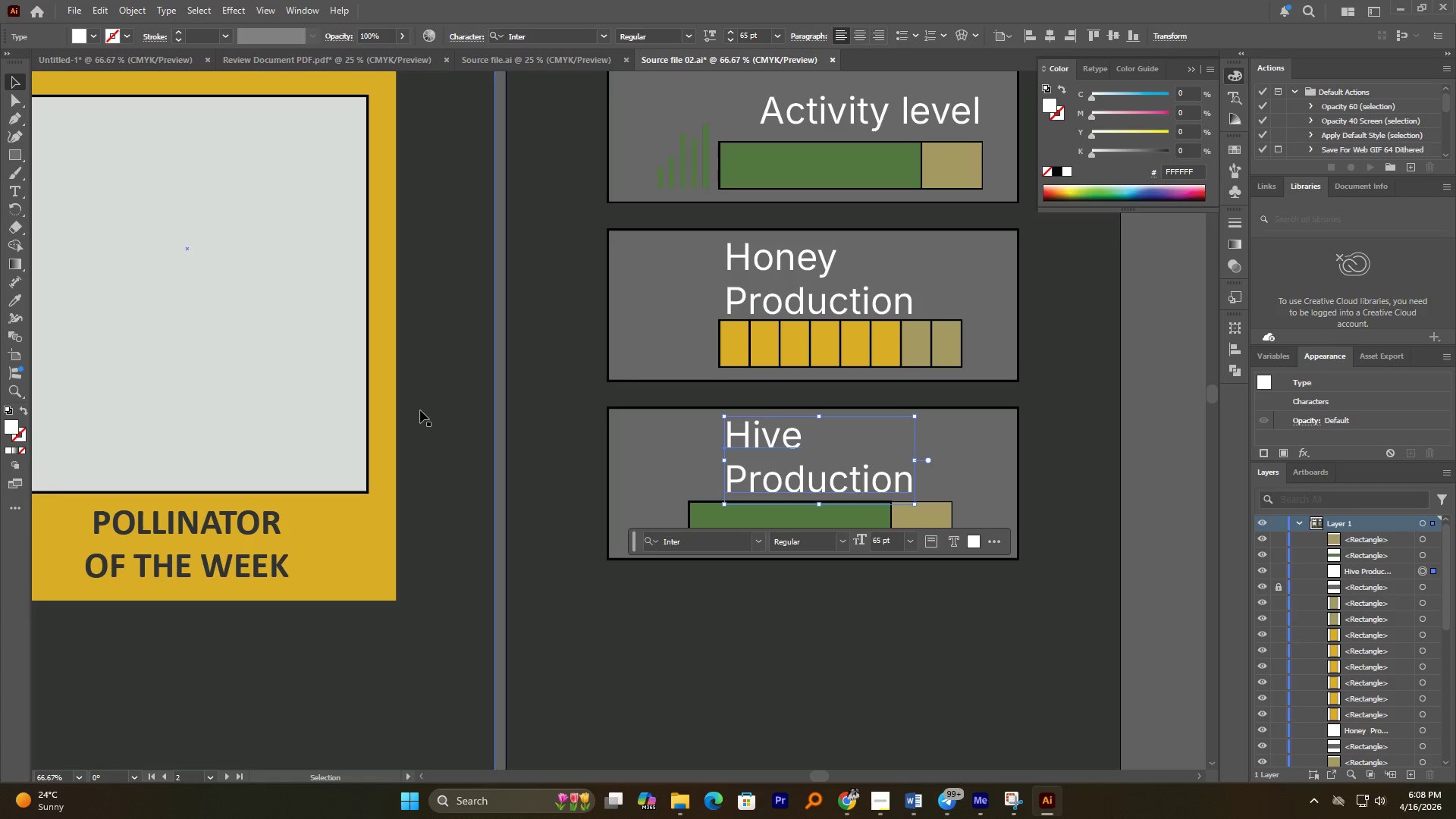 
hold_key(key=AltLeft, duration=0.55)
 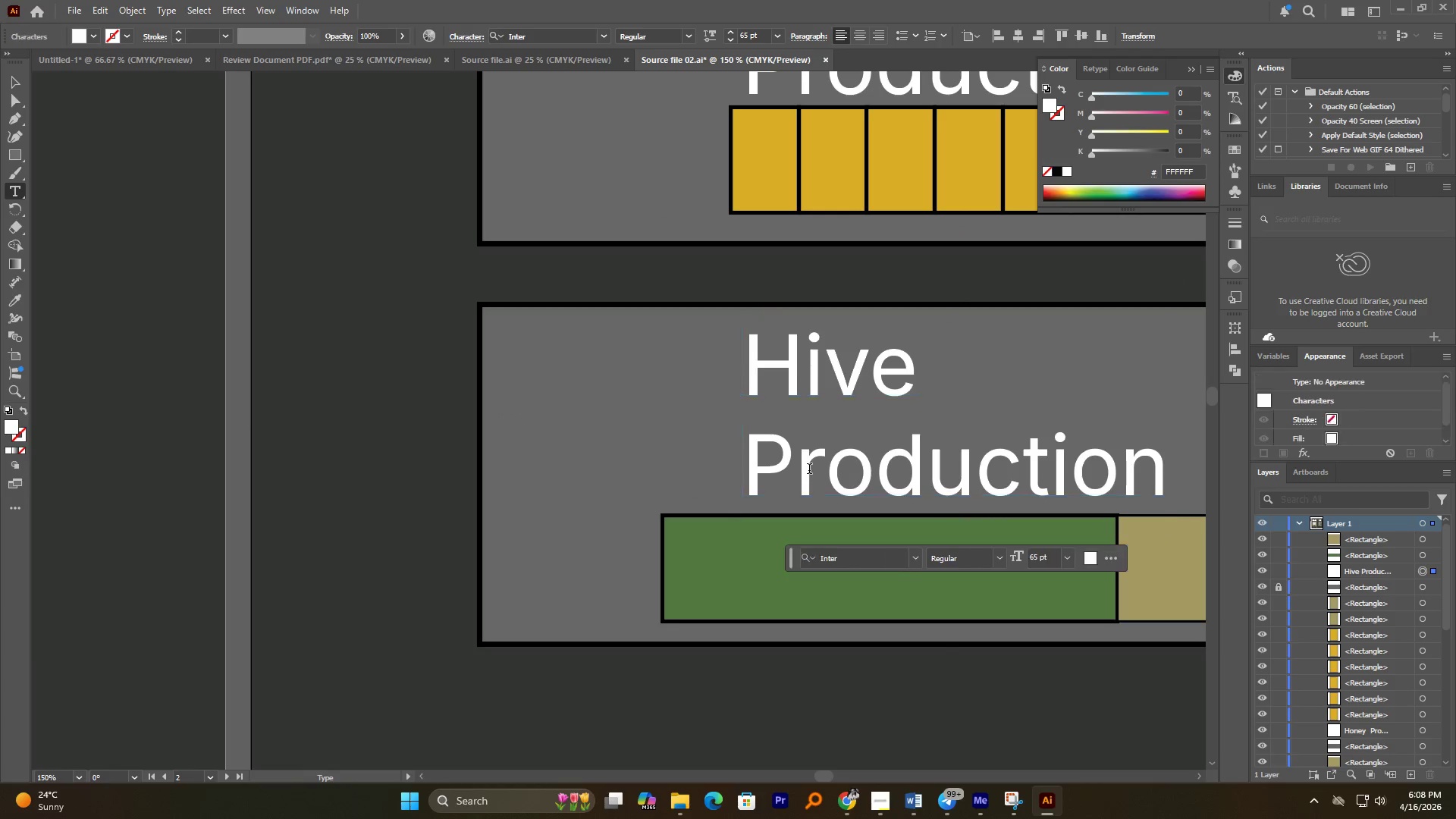 
left_click([809, 474])
 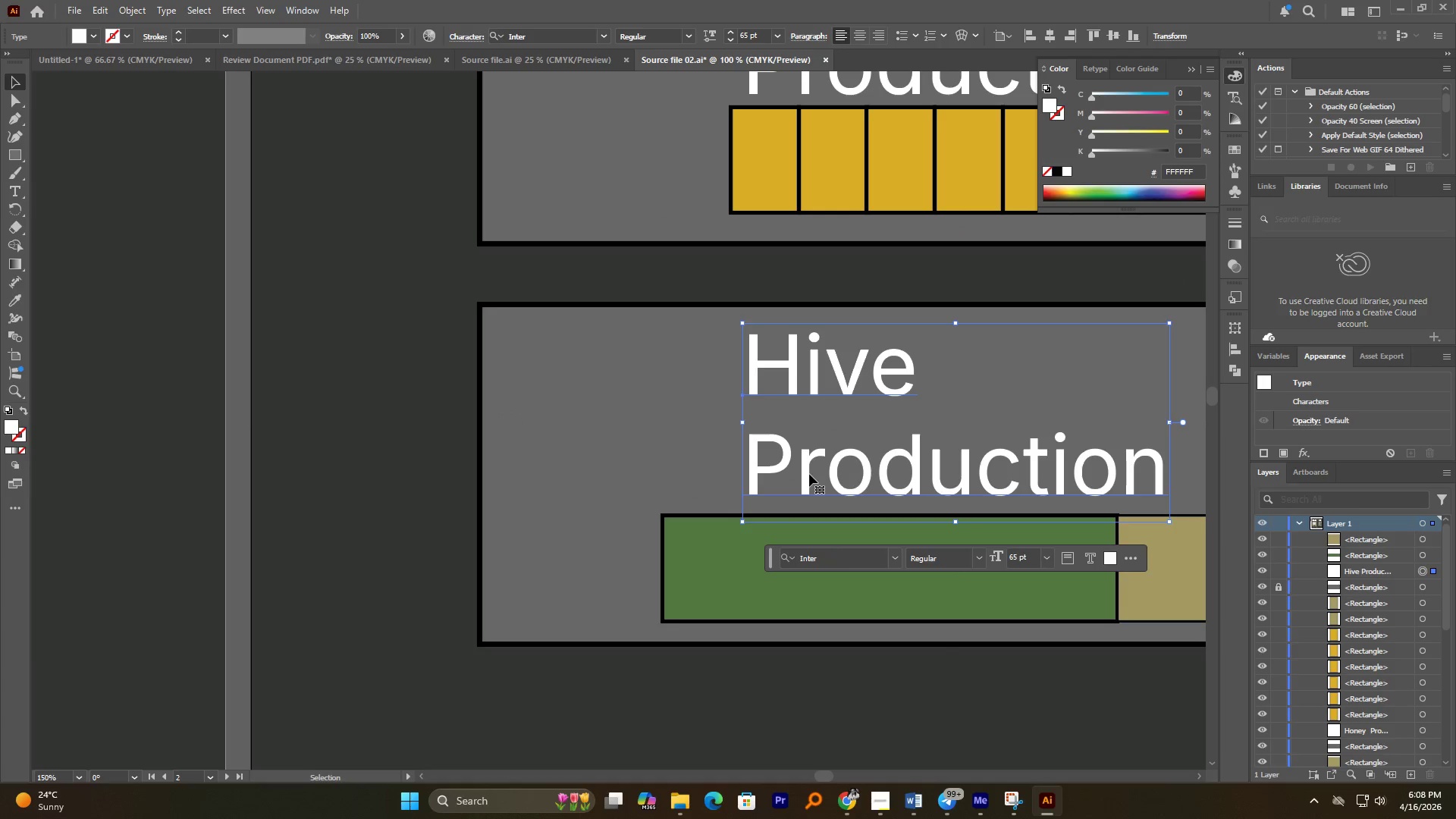 
scroll: coordinate [721, 485], scroll_direction: up, amount: 2.0
 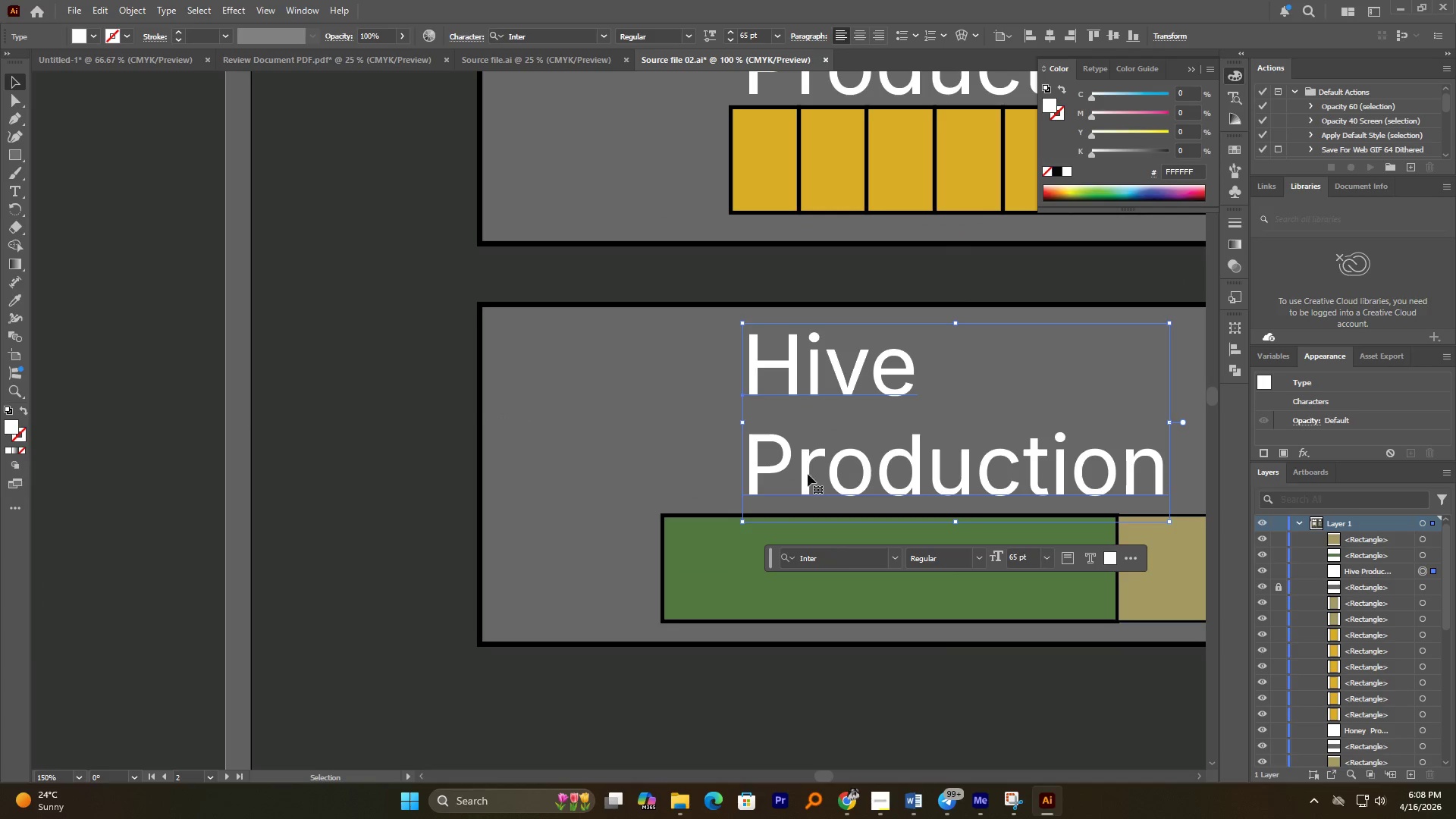 
double_click([809, 474])
 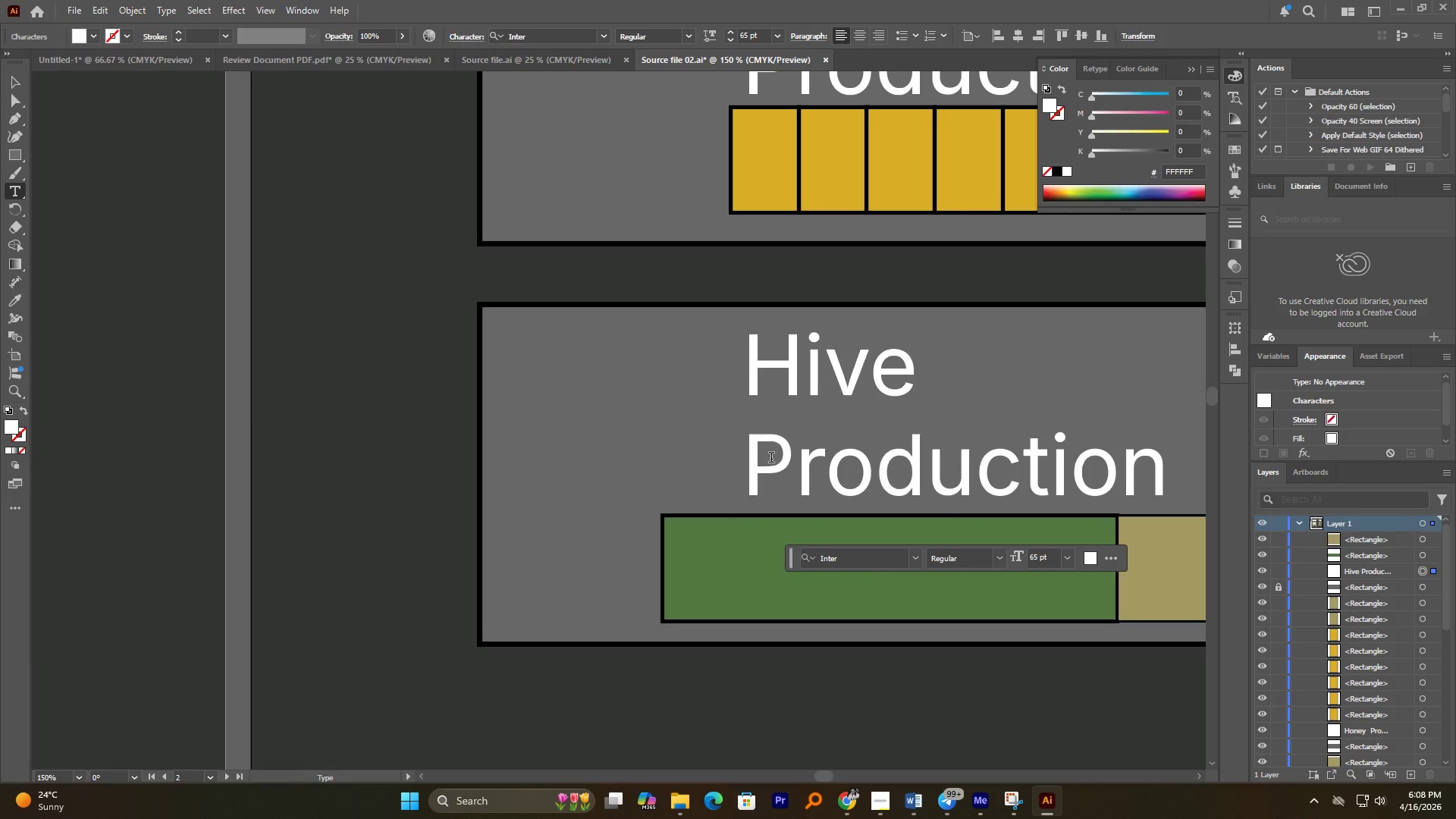 
left_click_drag(start_coordinate=[768, 457], to_coordinate=[1198, 457])
 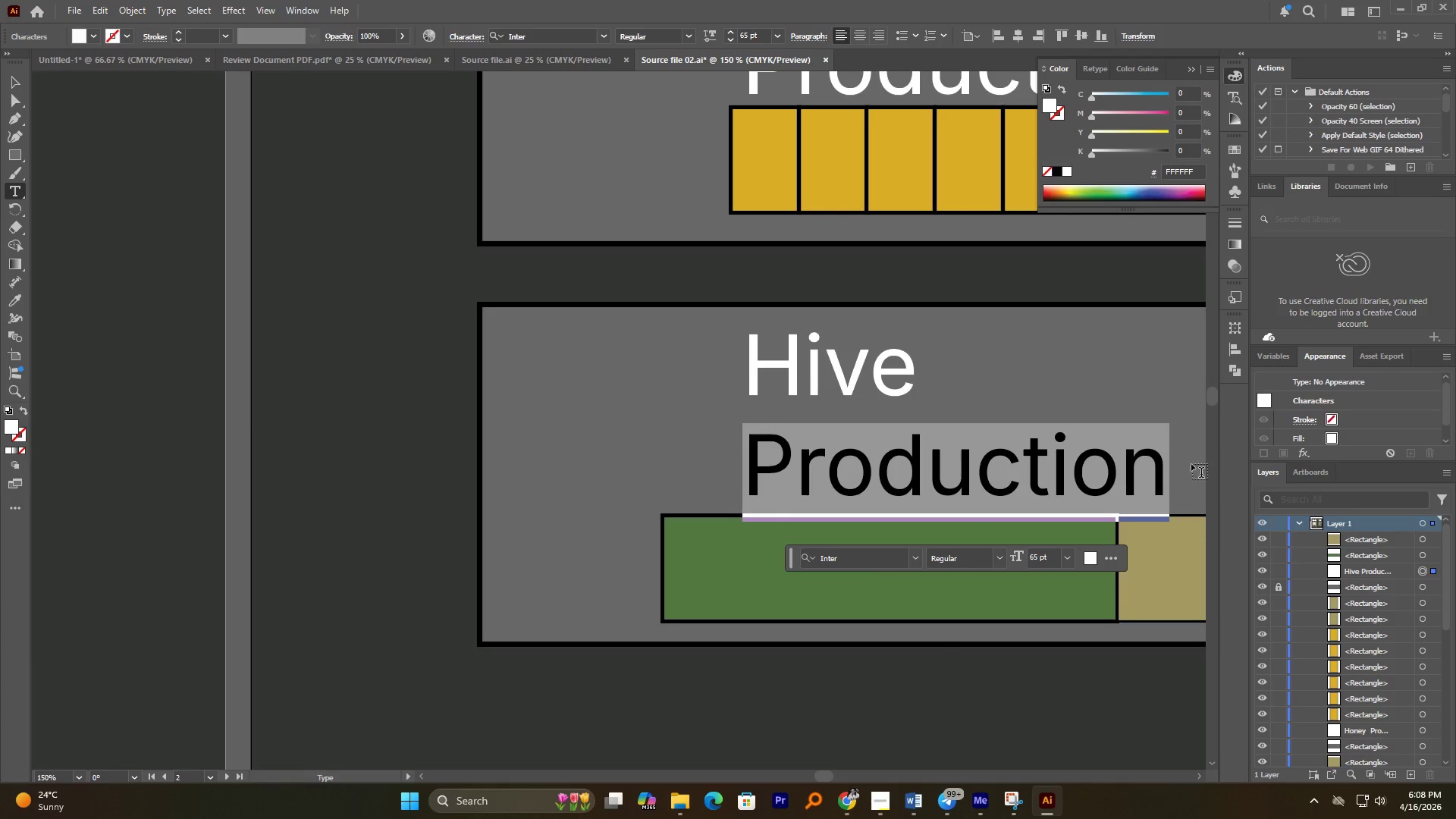 
type(TEMPRETURE)
 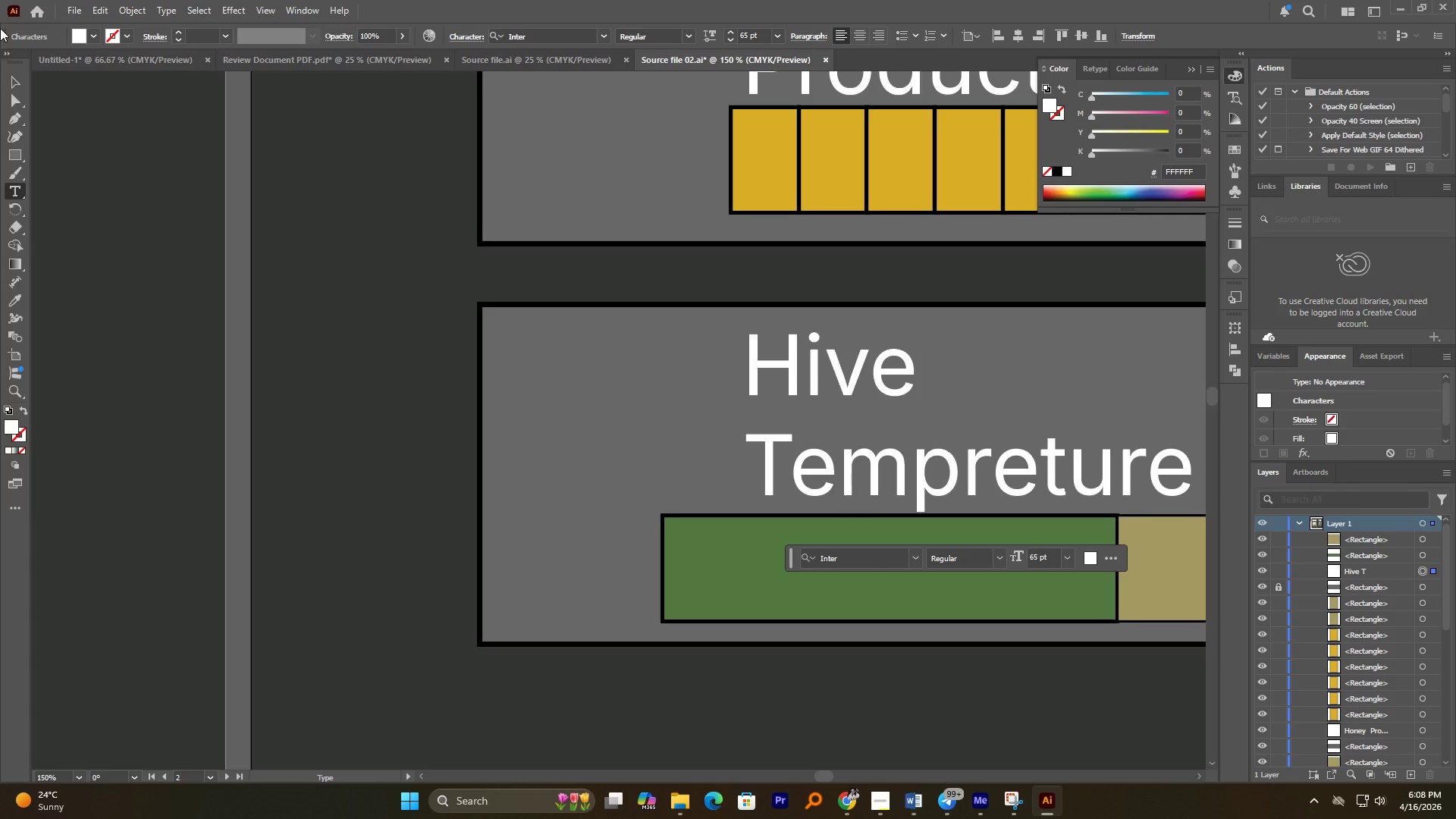 
left_click([19, 74])
 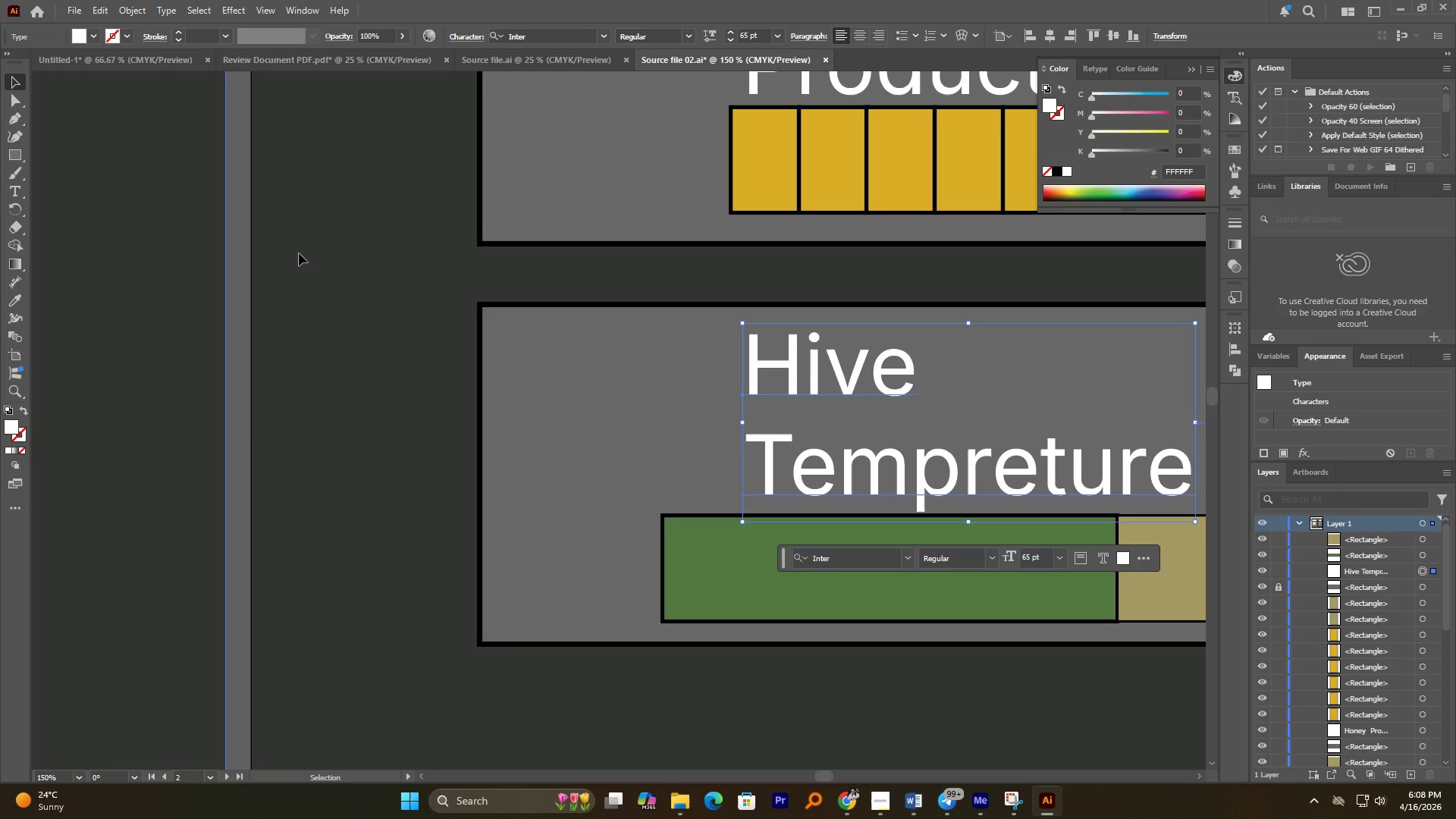 
hold_key(key=AltLeft, duration=1.56)
scroll: coordinate [565, 367], scroll_direction: down, amount: 2.0
 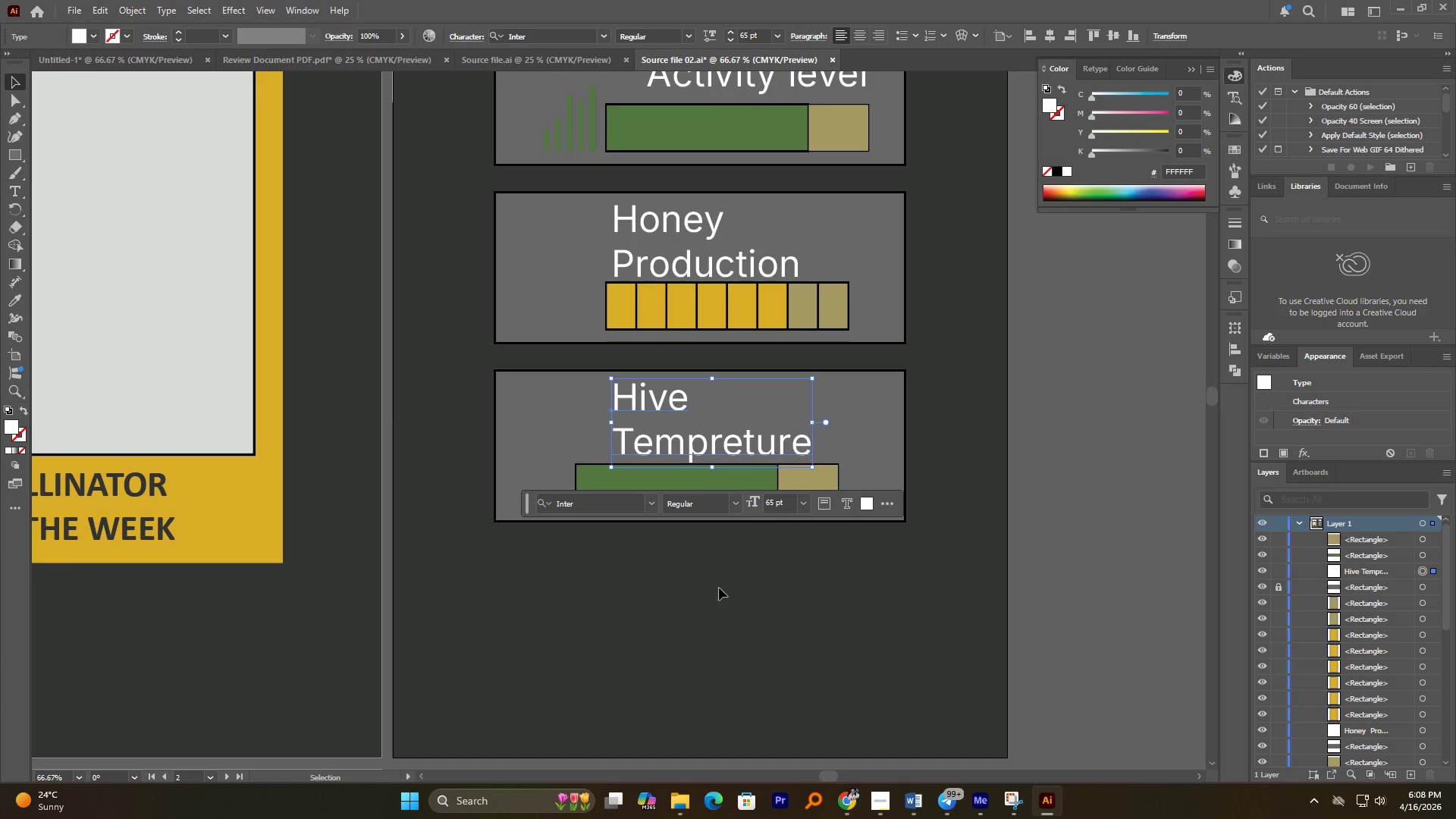 
left_click([719, 587])
 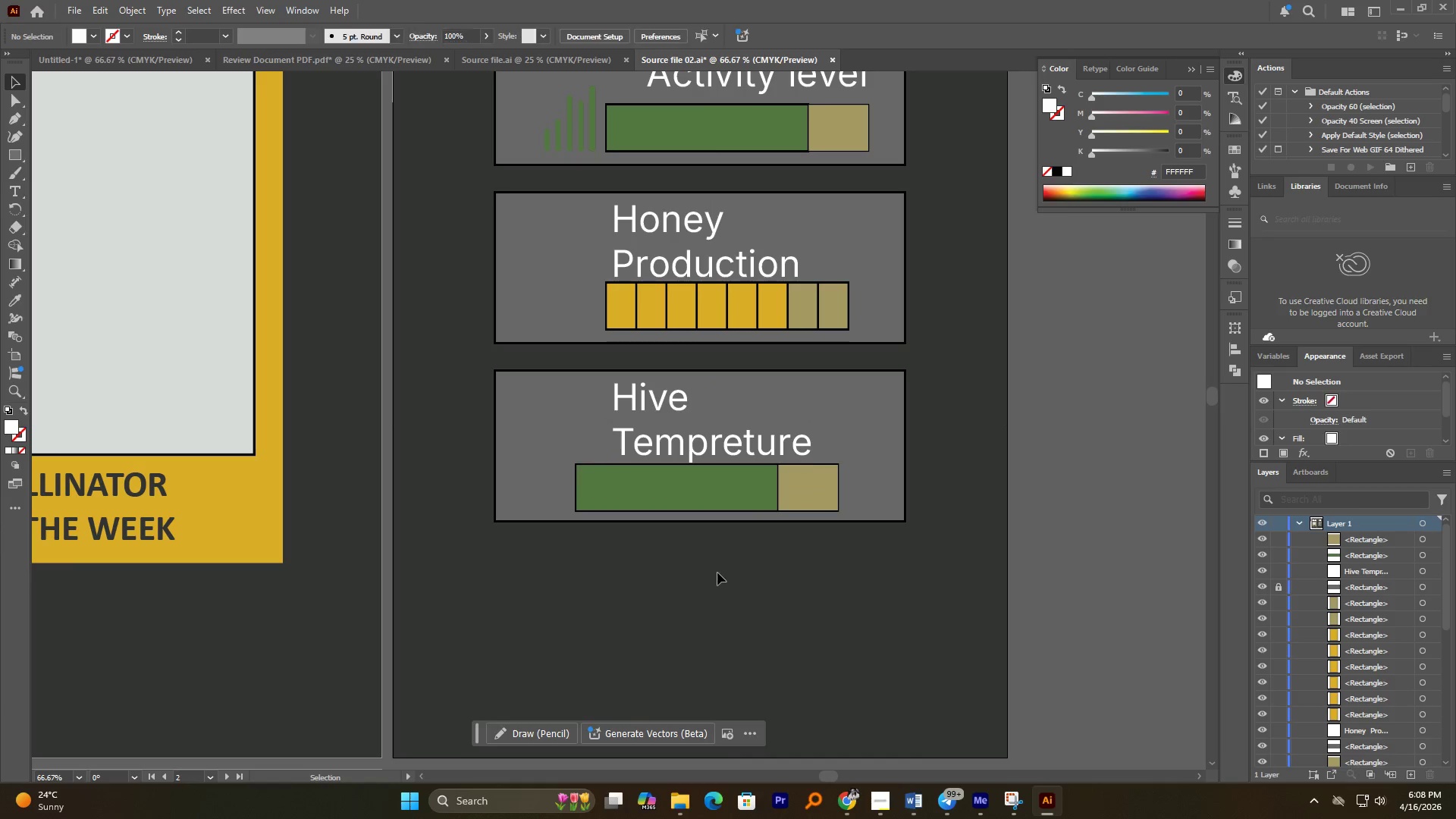 
hold_key(key=AltLeft, duration=0.73)
 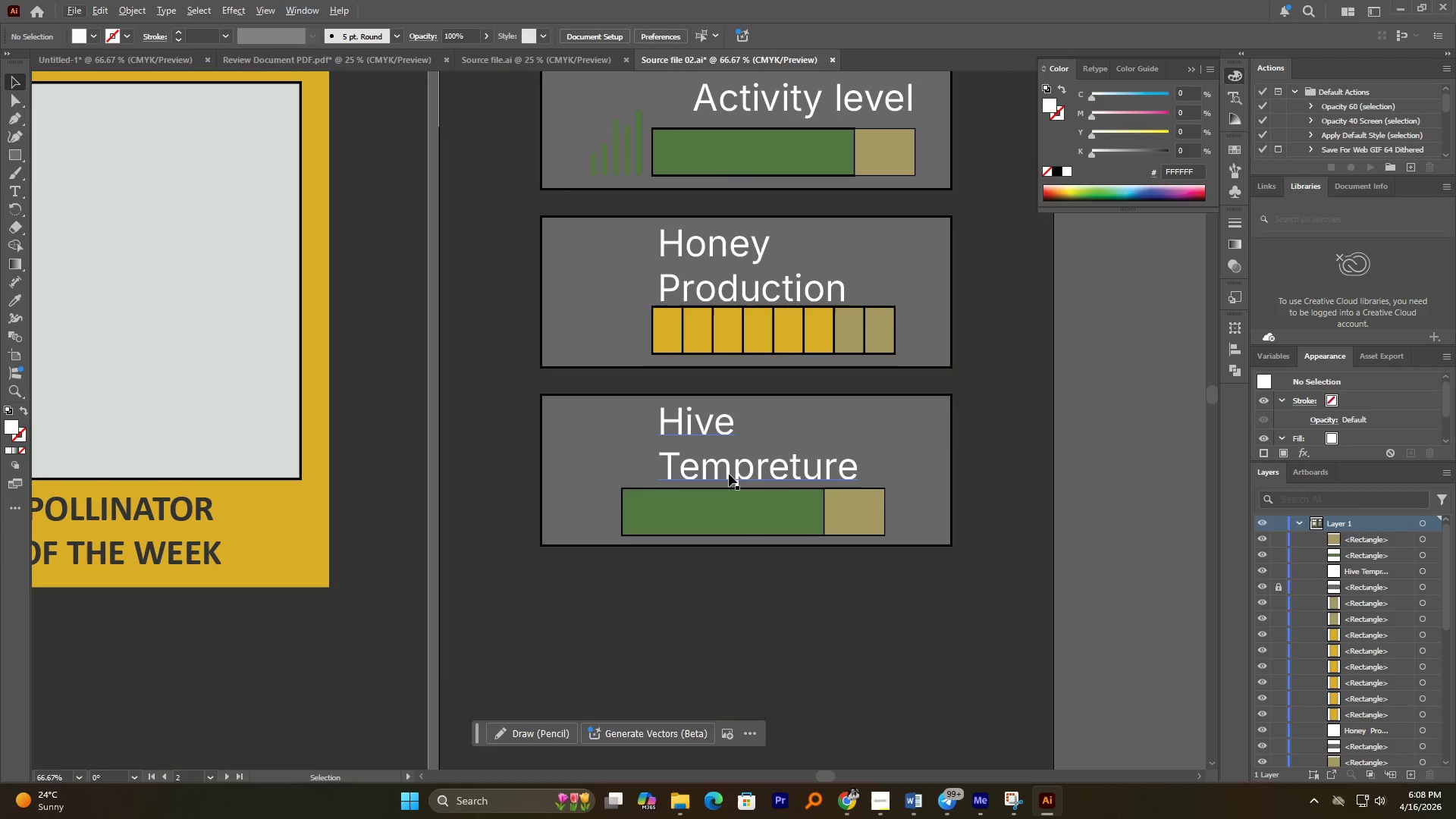 
left_click_drag(start_coordinate=[729, 473], to_coordinate=[695, 479])
 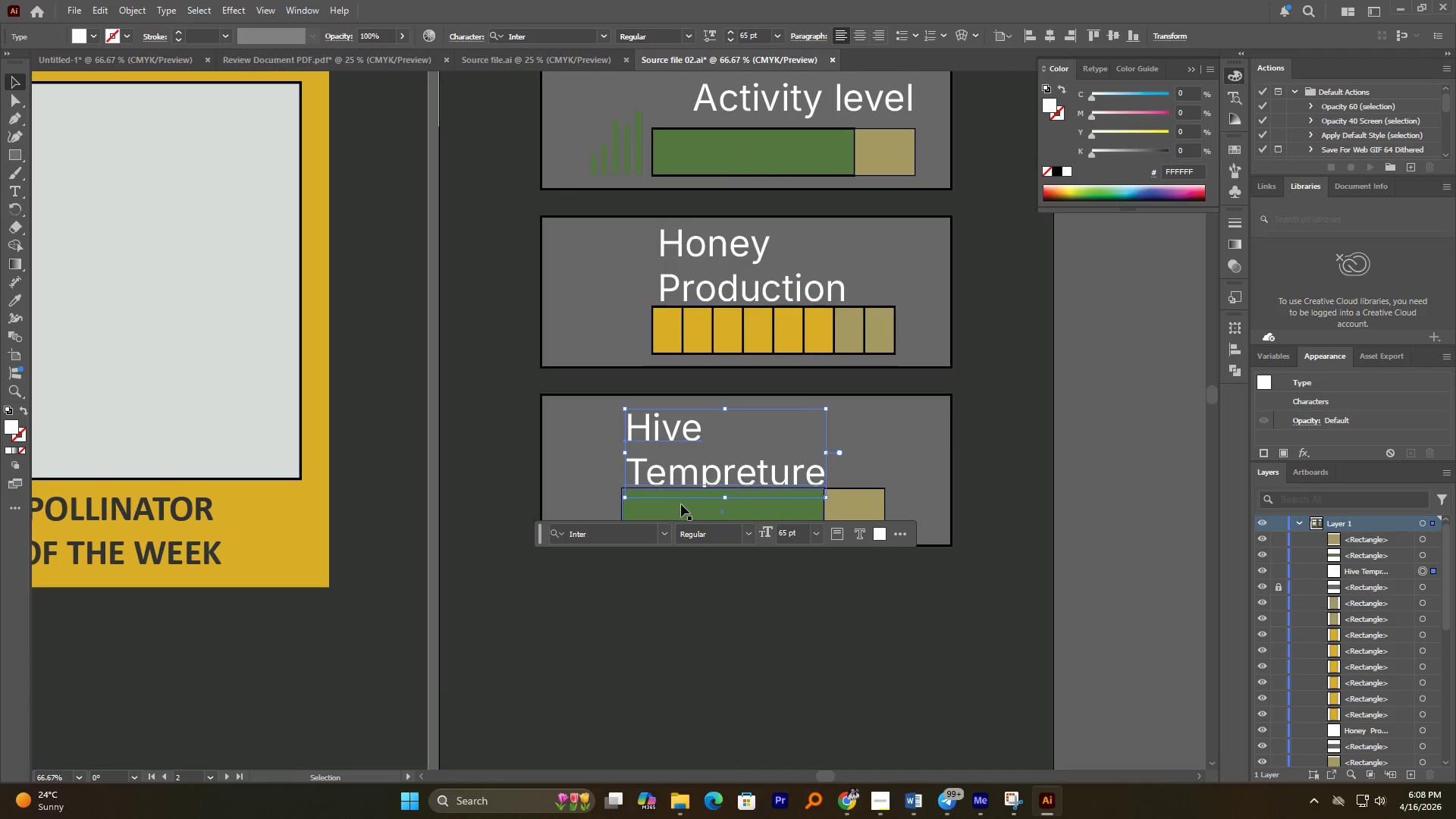 
hold_key(key=ShiftLeft, duration=1.03)
left_click([712, 509])
 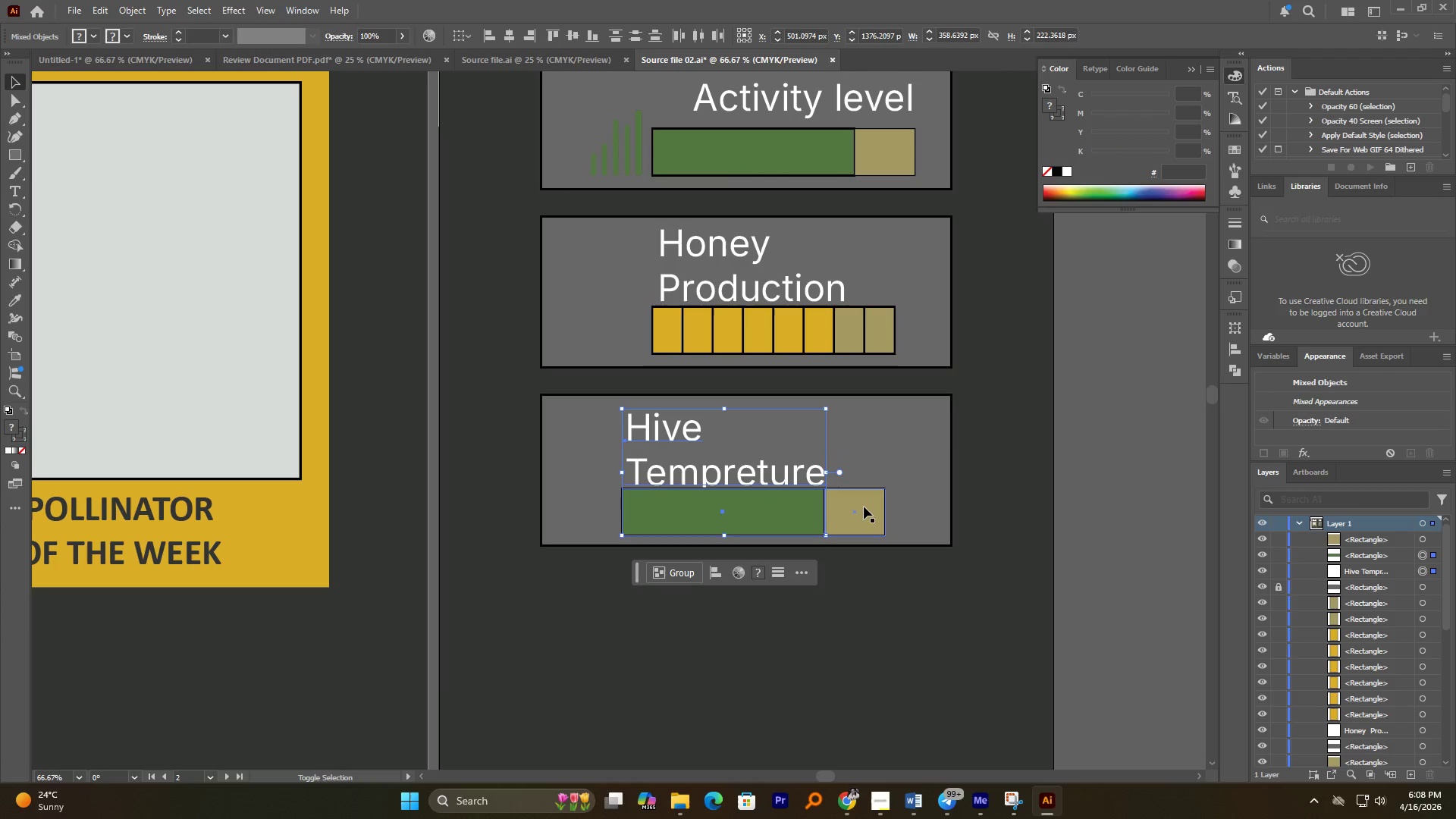 
left_click([864, 507])
 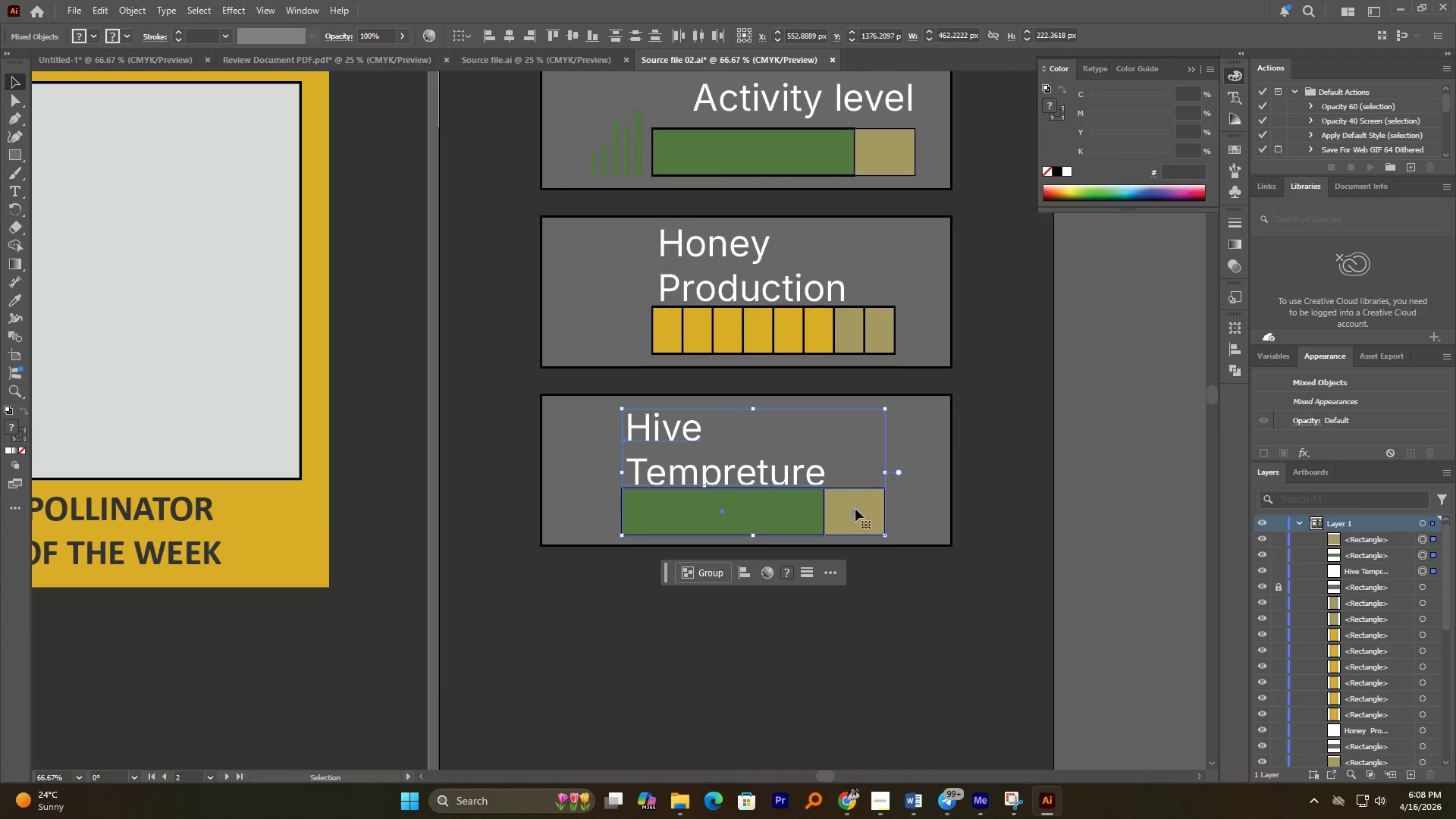 
left_click_drag(start_coordinate=[858, 509], to_coordinate=[885, 505])
 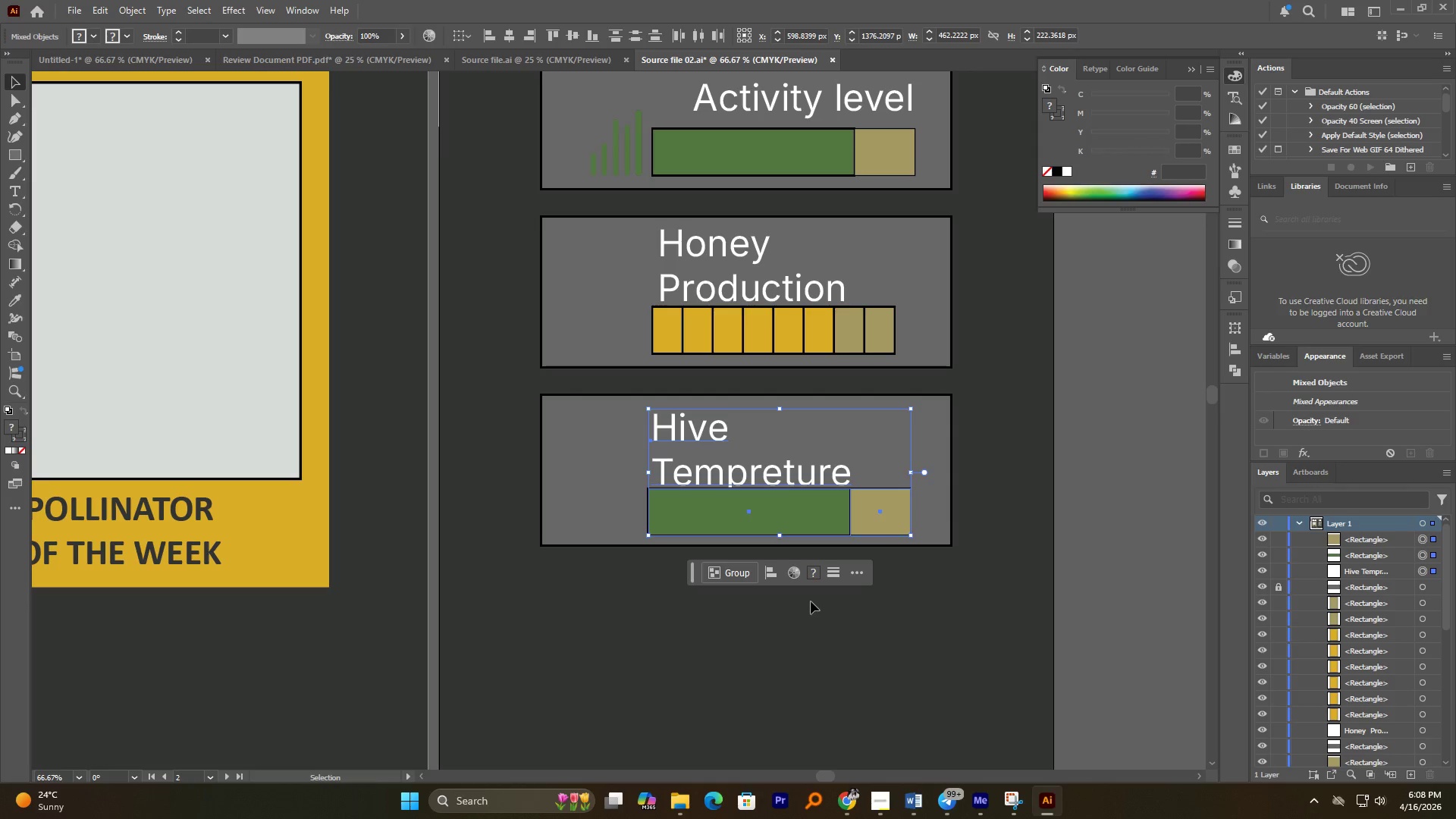 
hold_key(key=ShiftLeft, duration=1.66)
 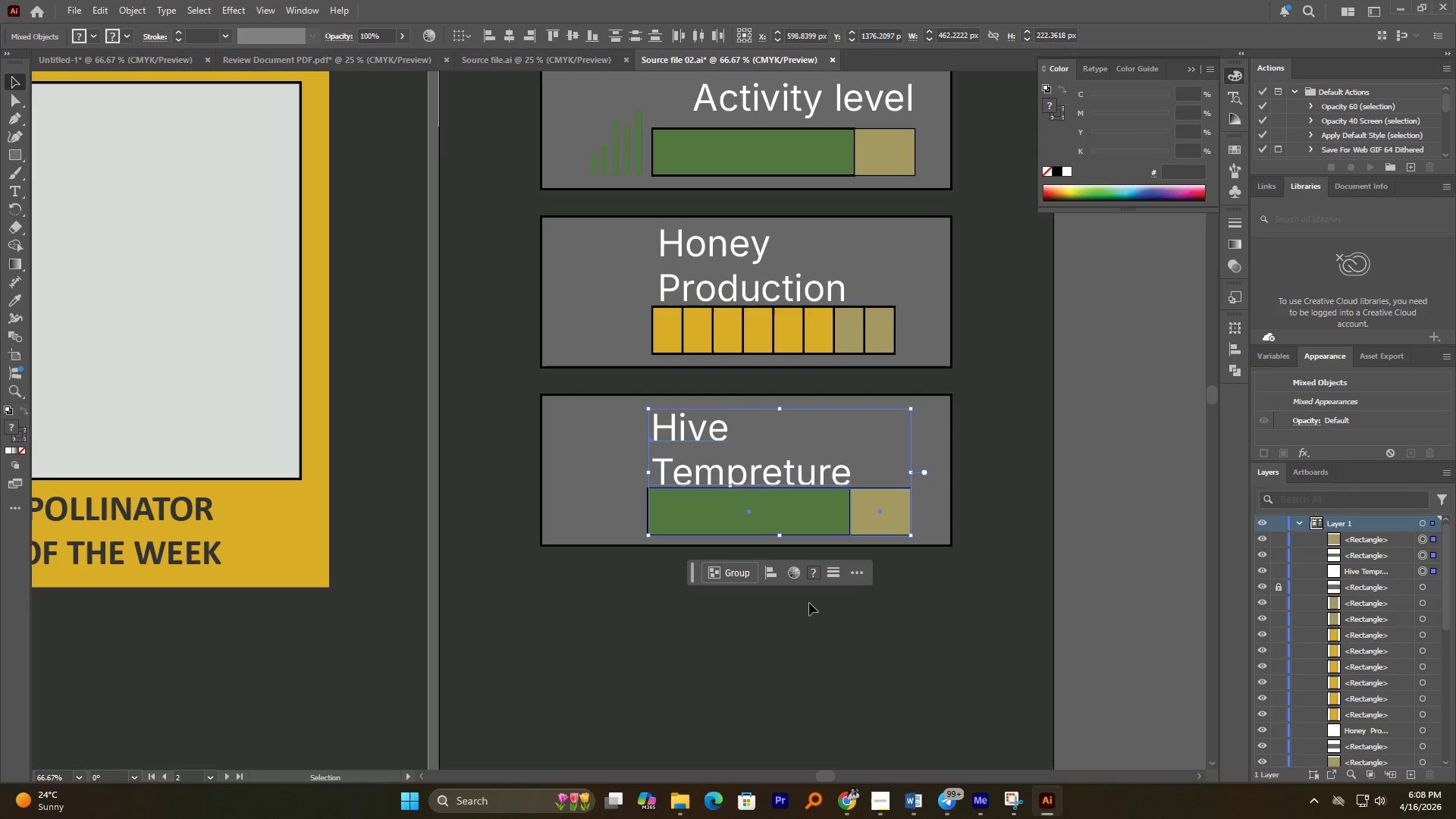 
left_click([809, 603])
 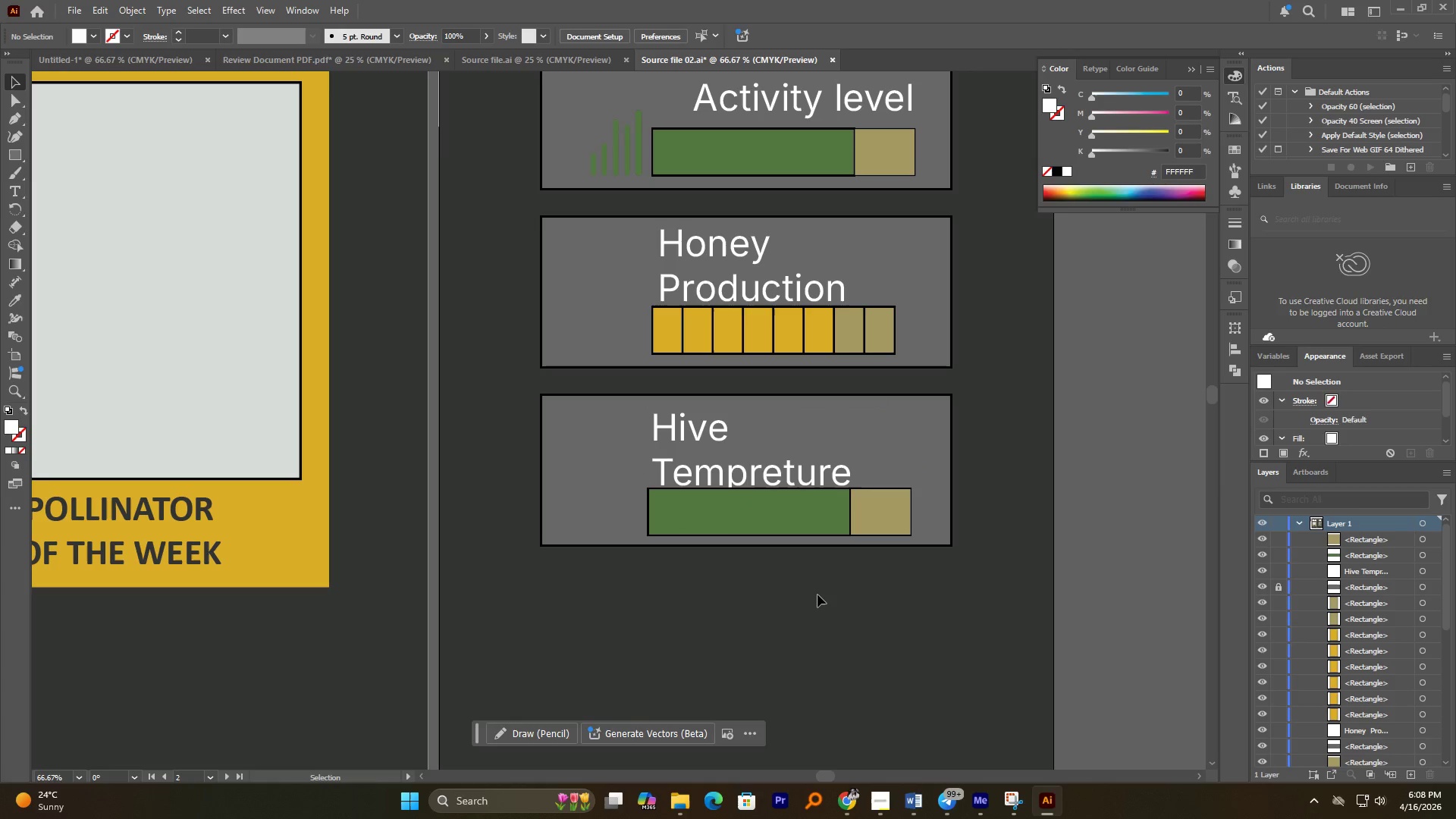 
key(Alt+AltLeft)
 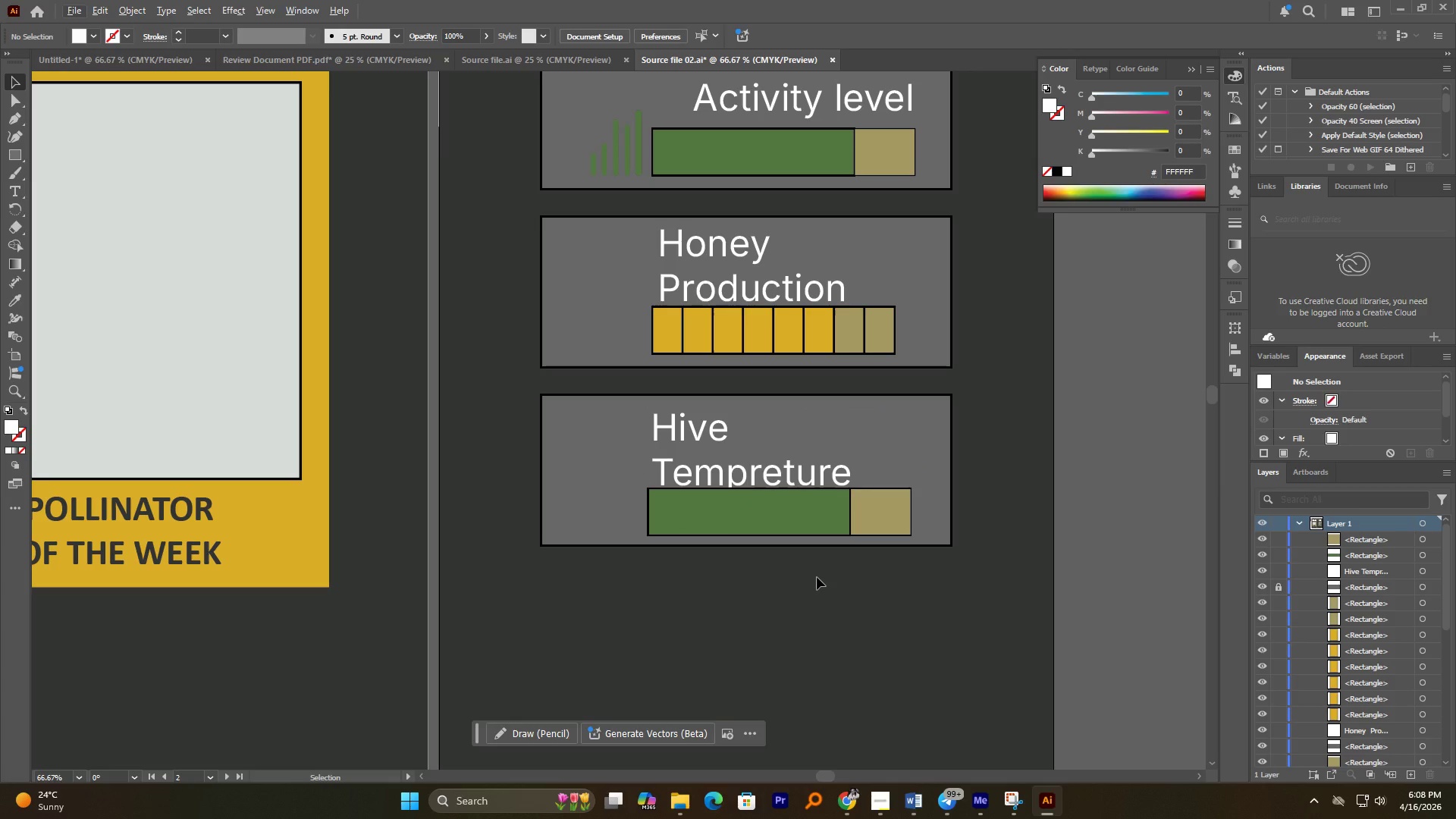 
hold_key(key=AltLeft, duration=2.36)
scroll: coordinate [838, 545], scroll_direction: down, amount: 4.0
 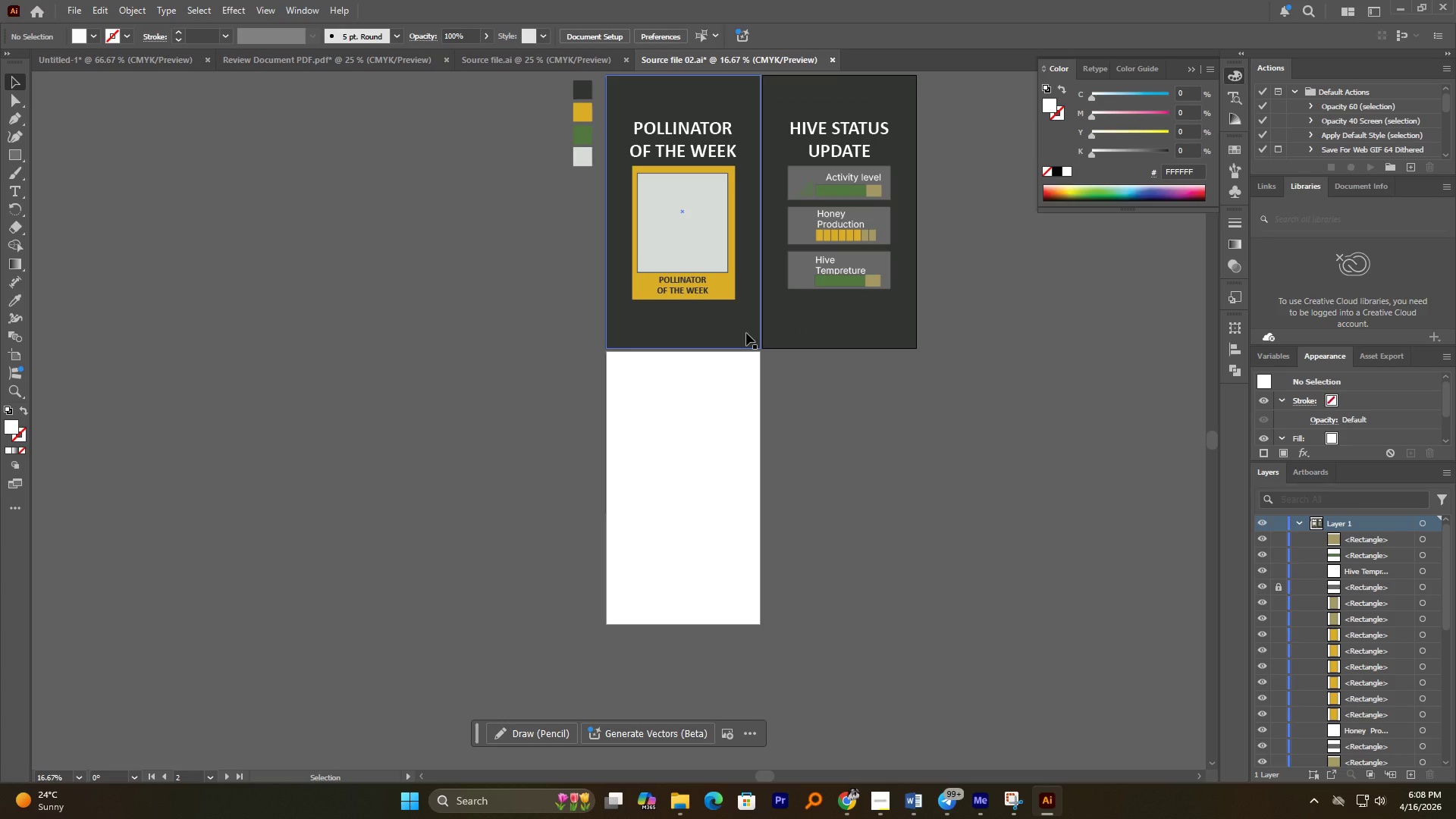 
wait(5.17)
 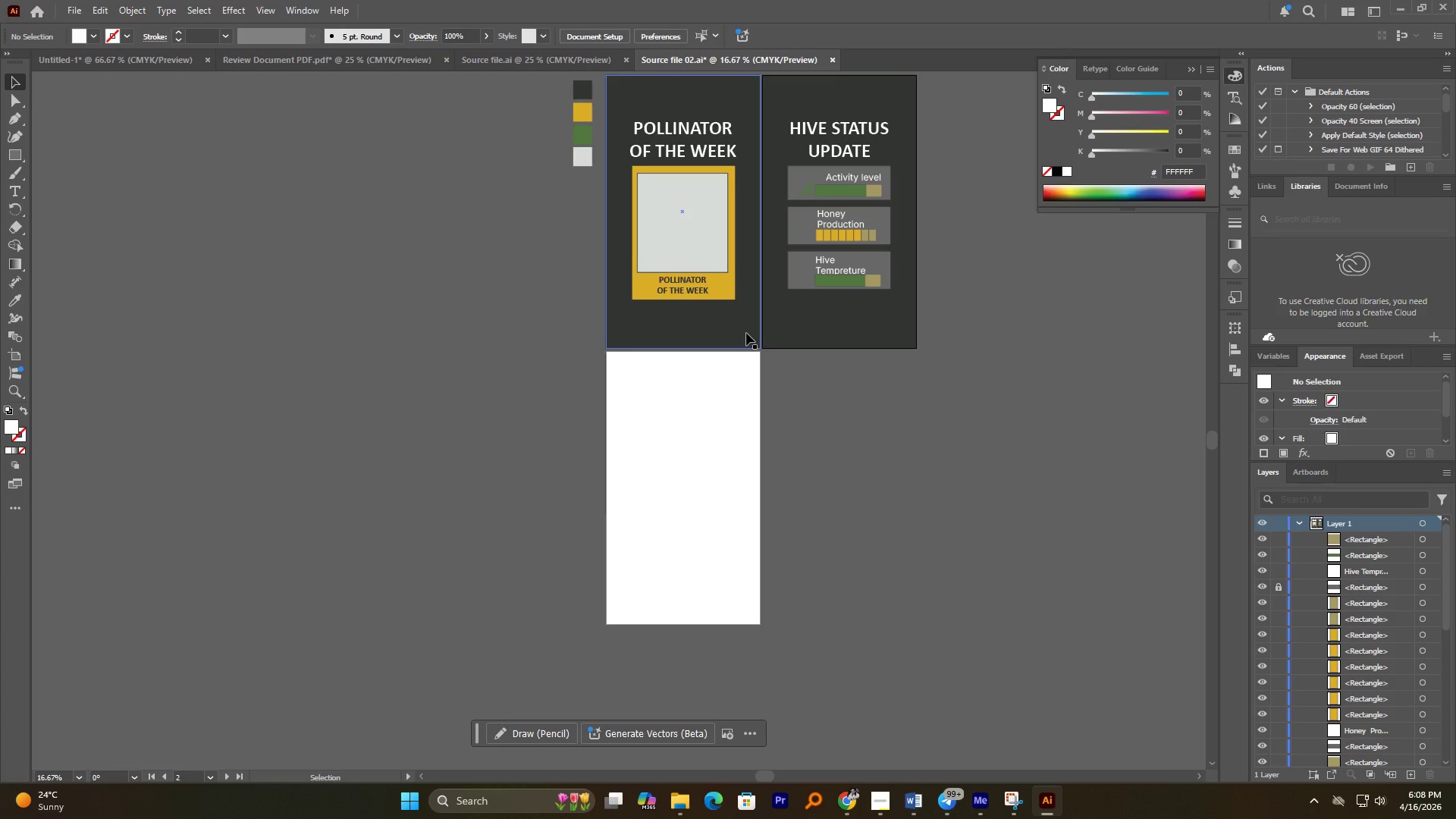 
left_click([745, 333])
 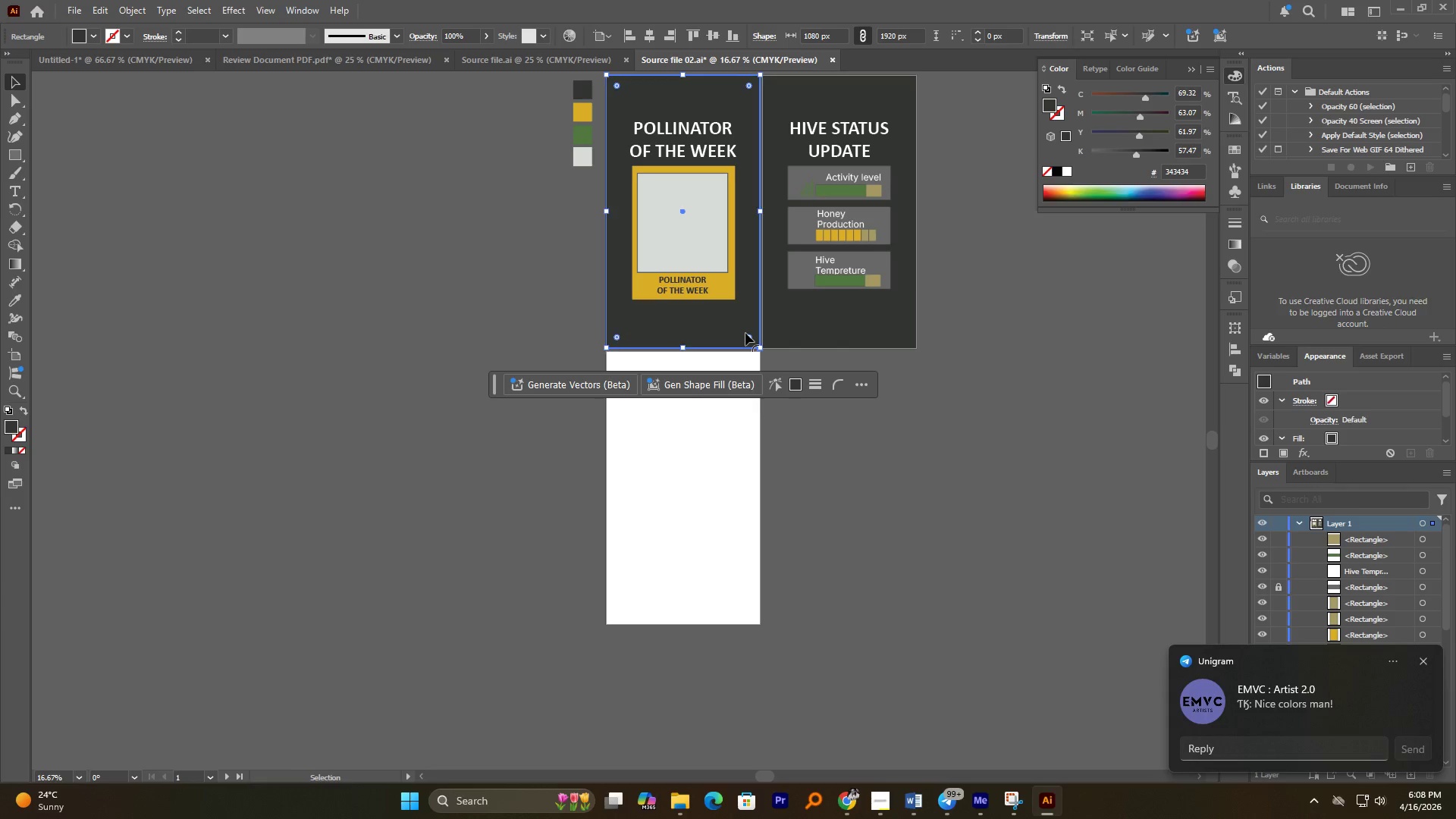 
key(Control+C)
 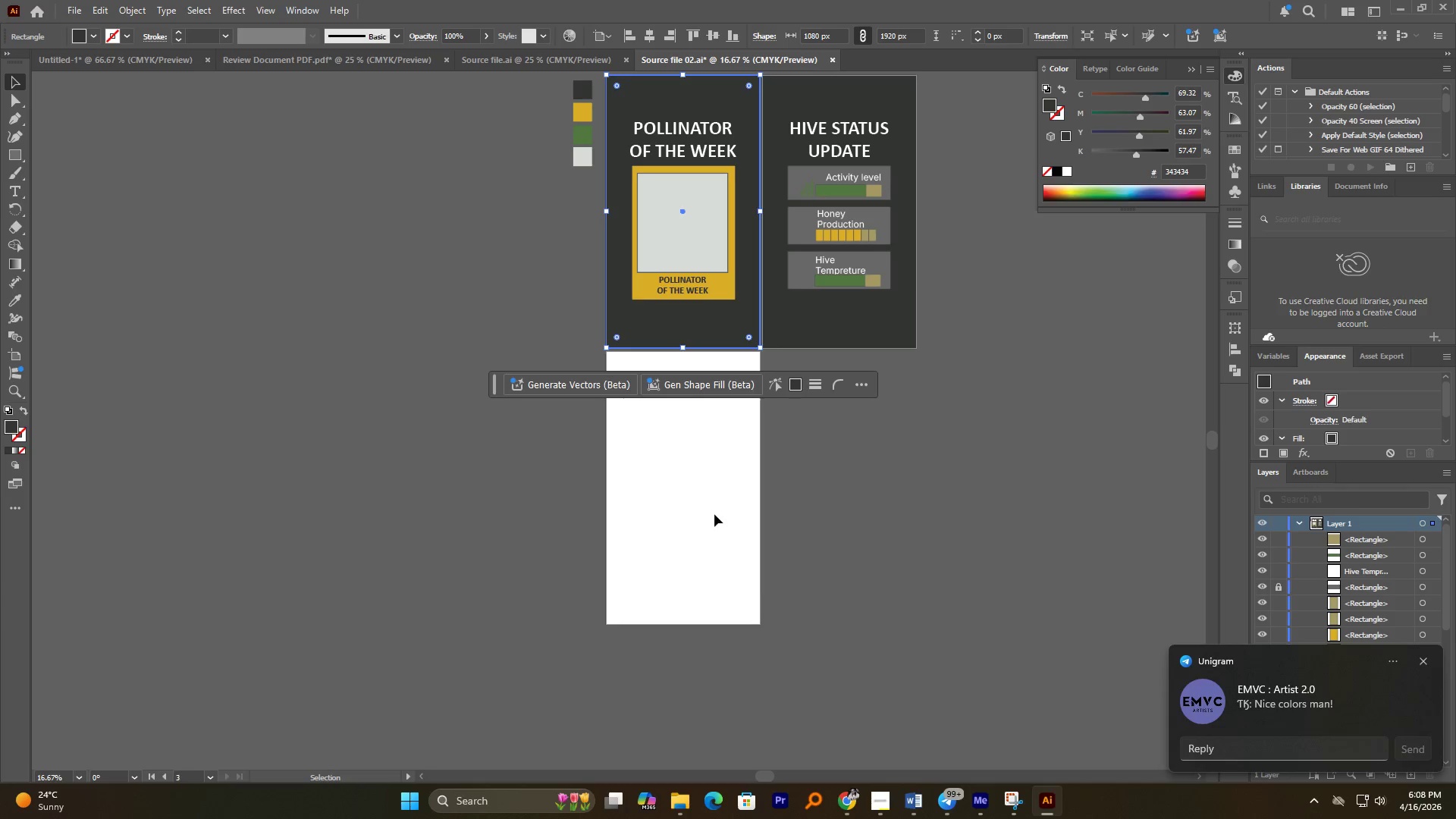 
key(Control+Shift+V)
 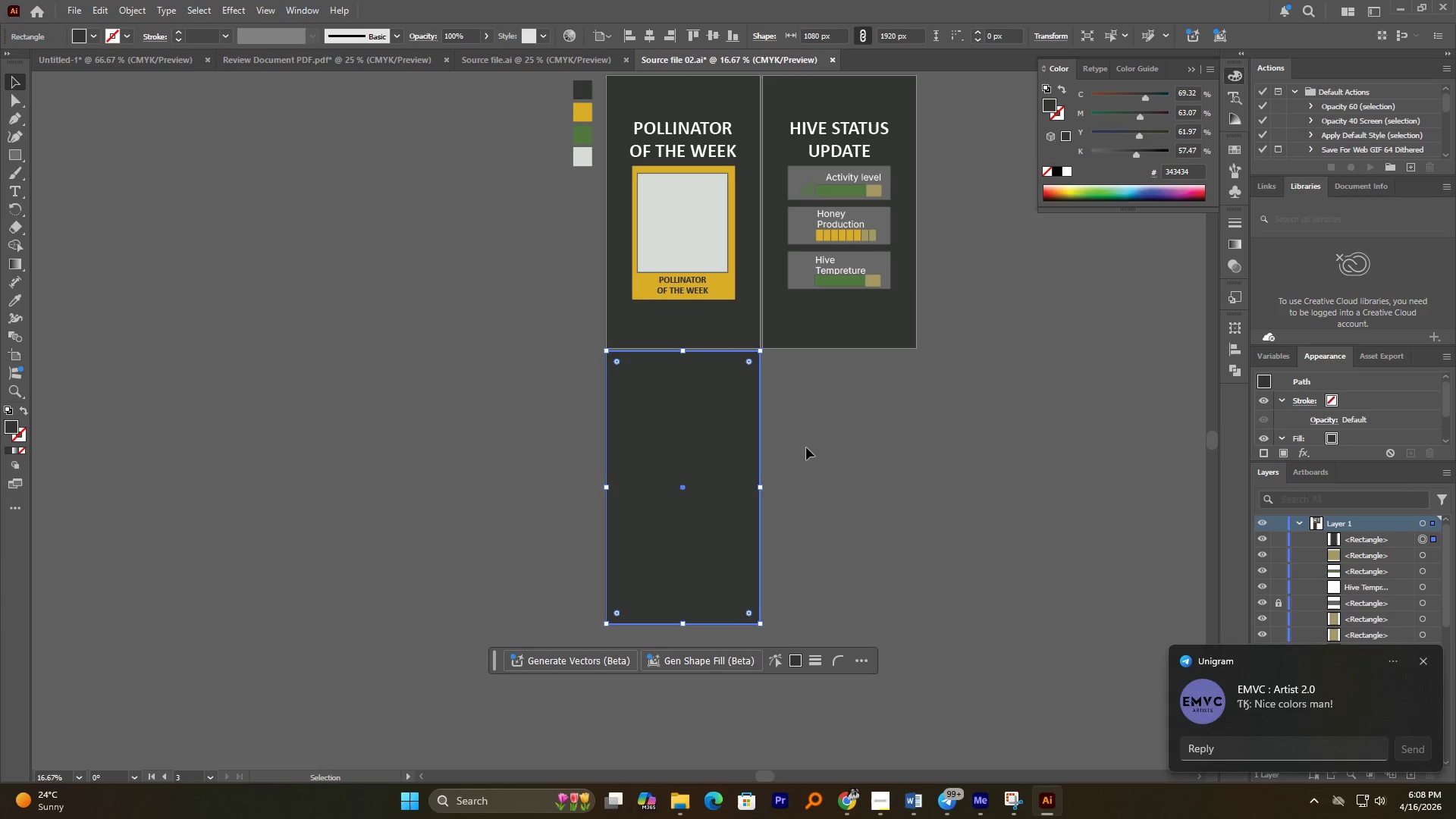 
left_click([808, 443])
 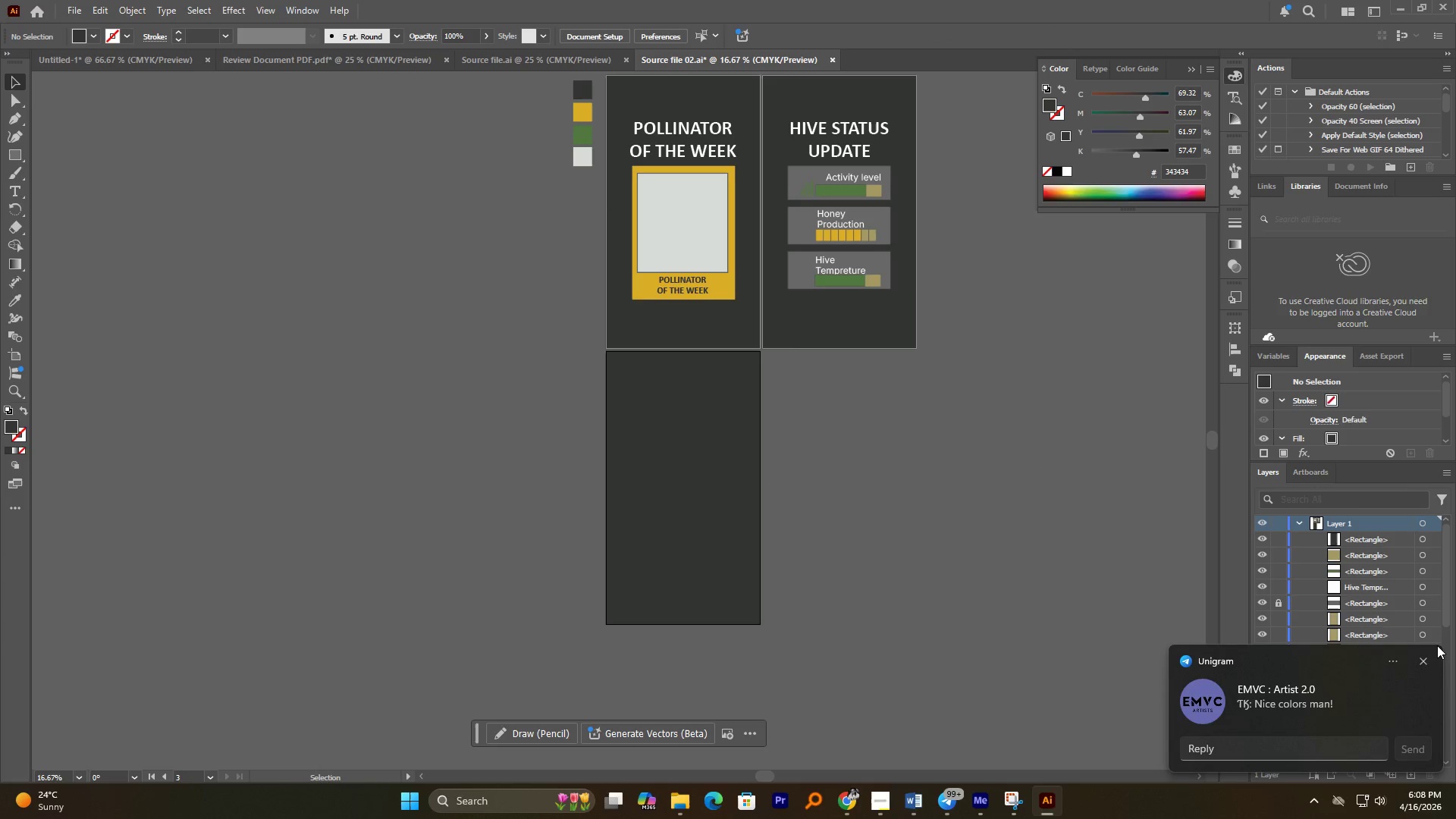 
left_click([1429, 657])
 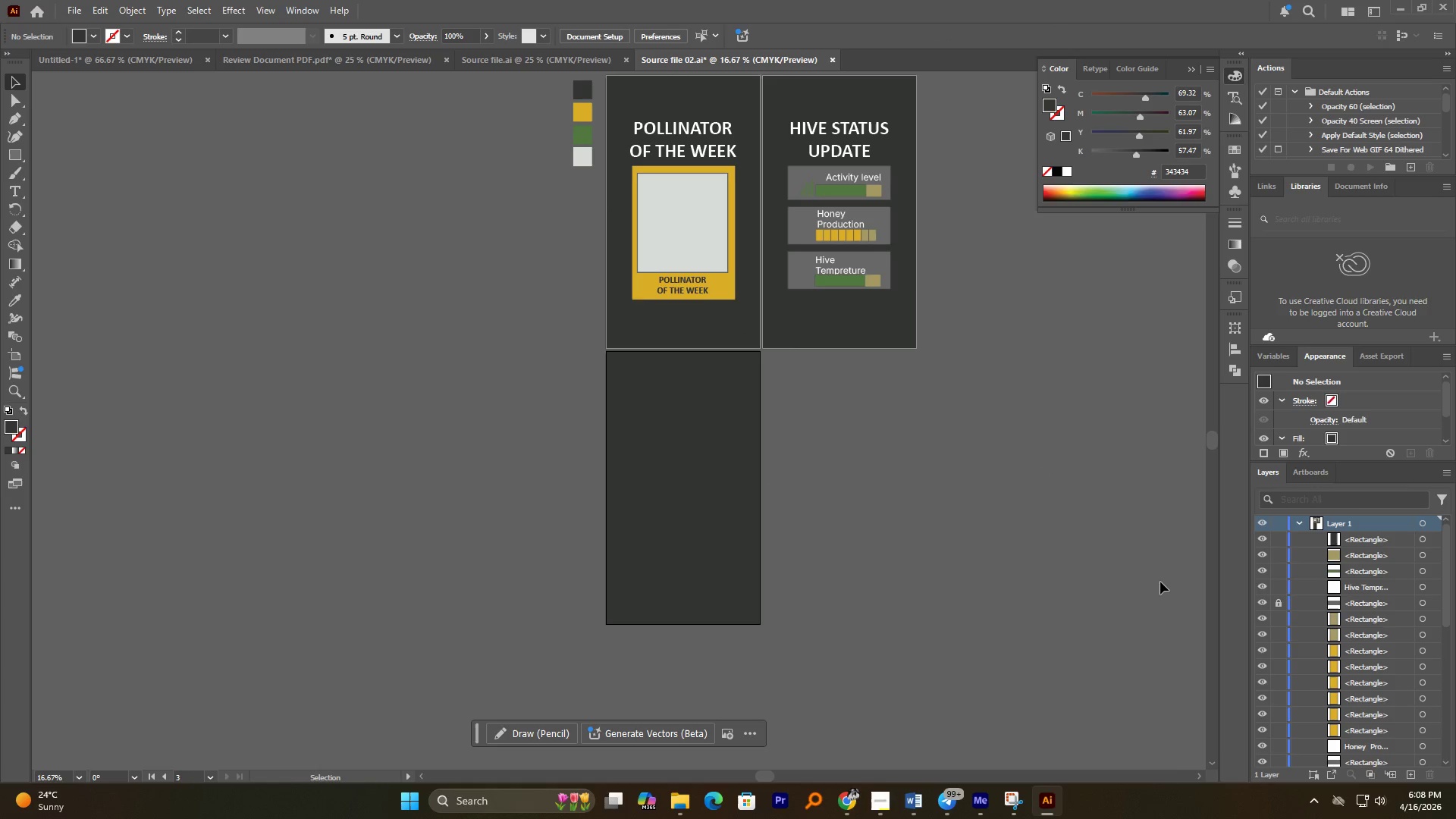 
wait(5.23)
 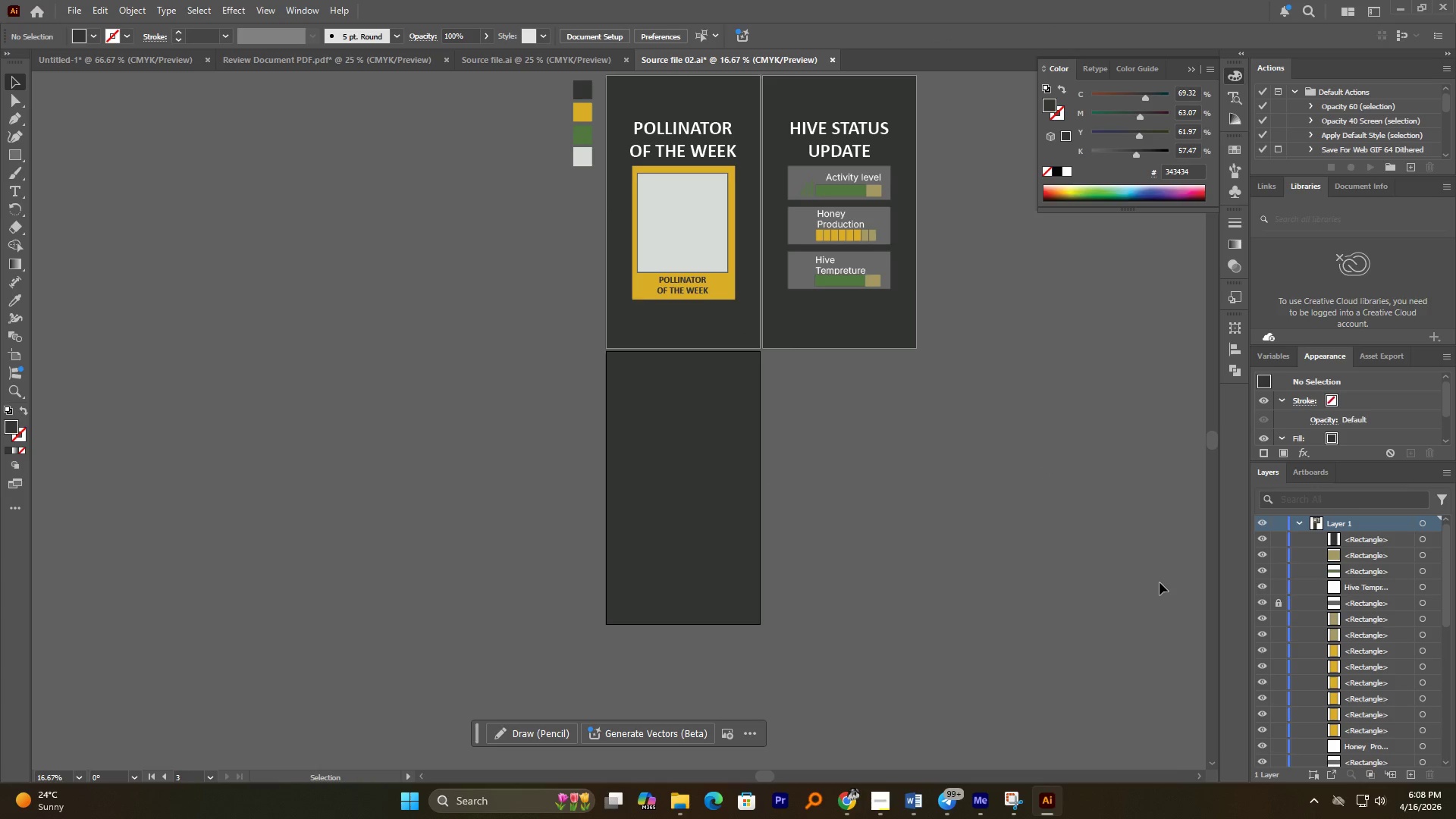 
double_click([818, 149])
 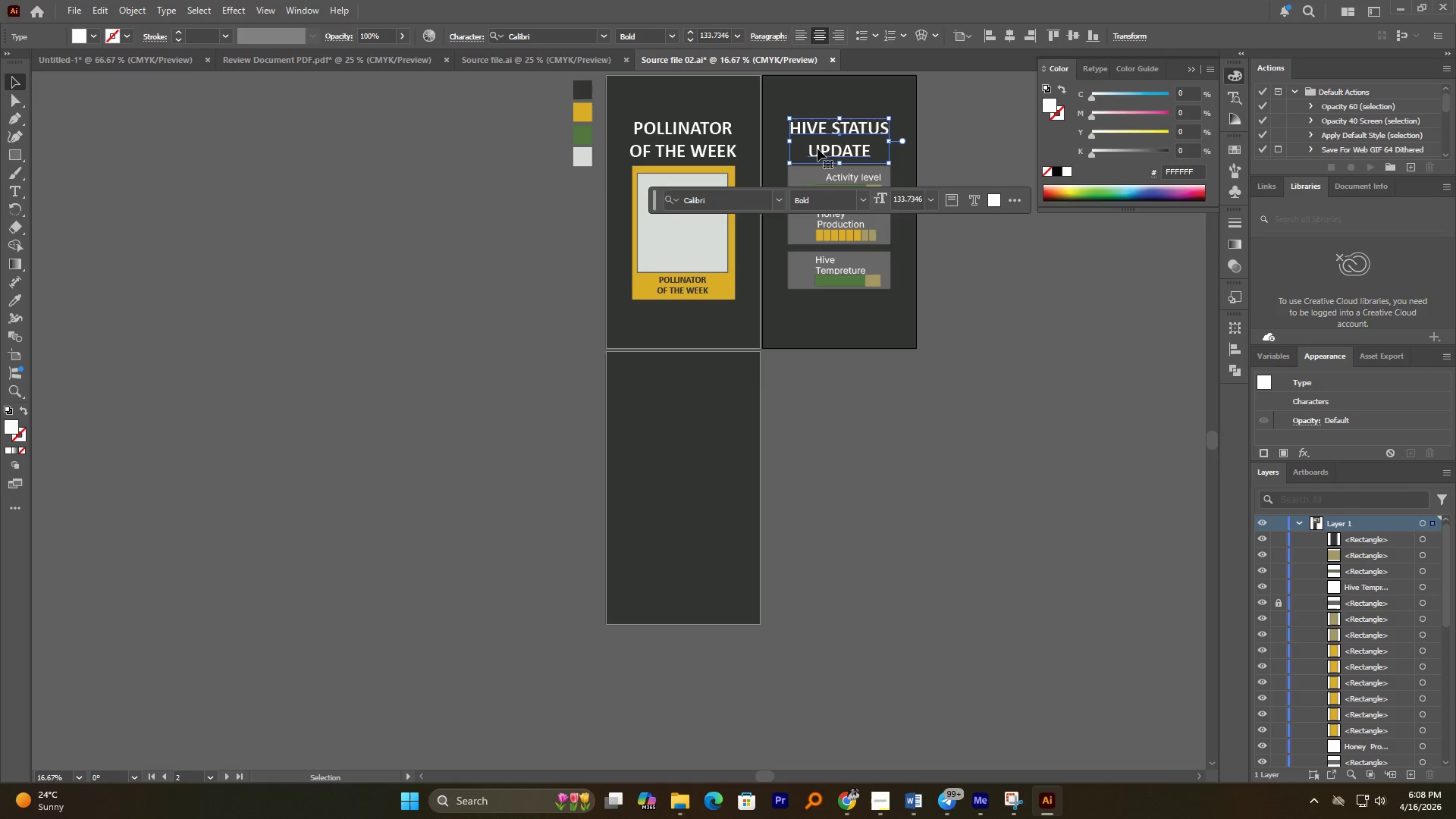 
key(Control+C)
 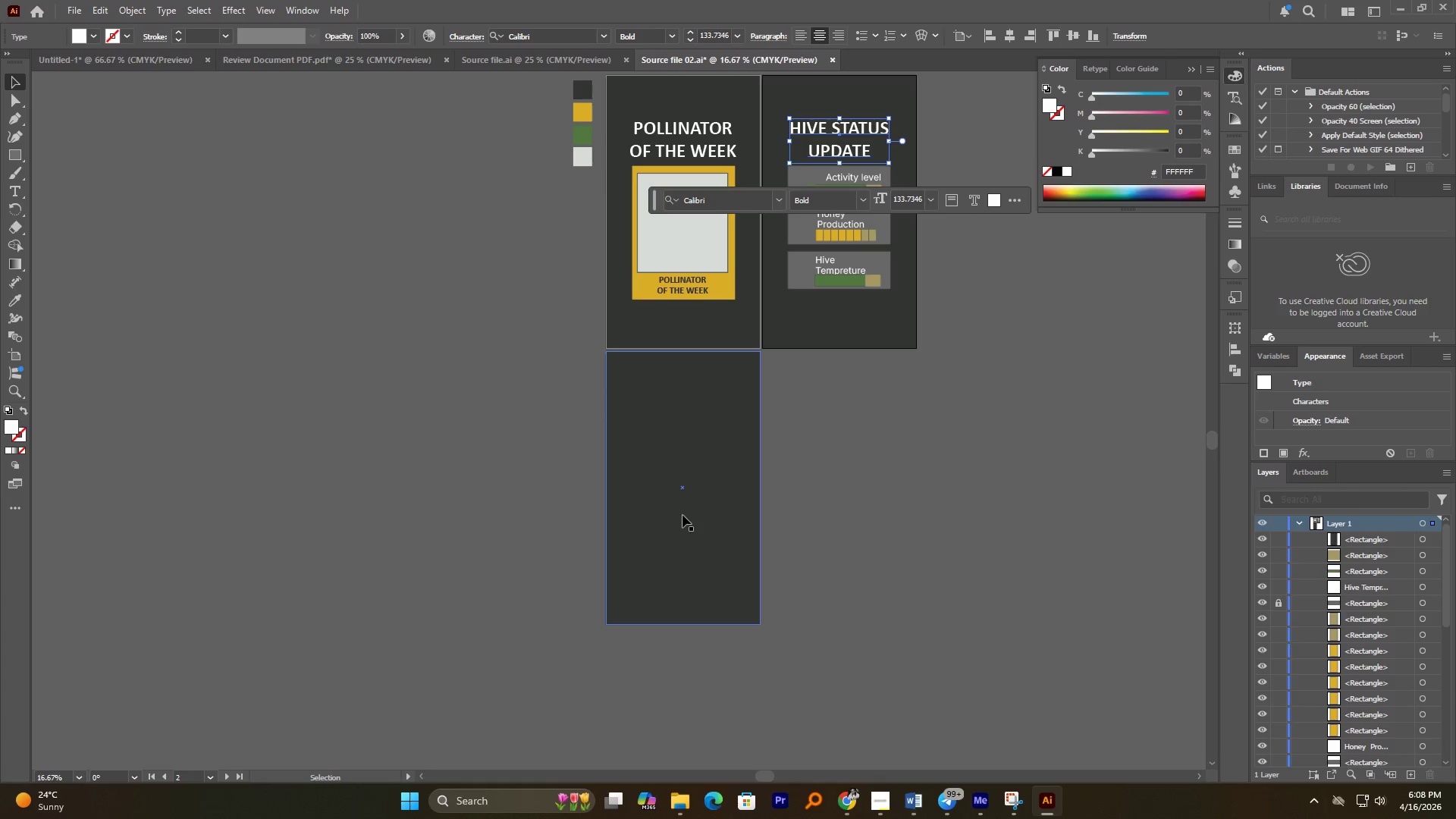 
left_click([682, 515])
 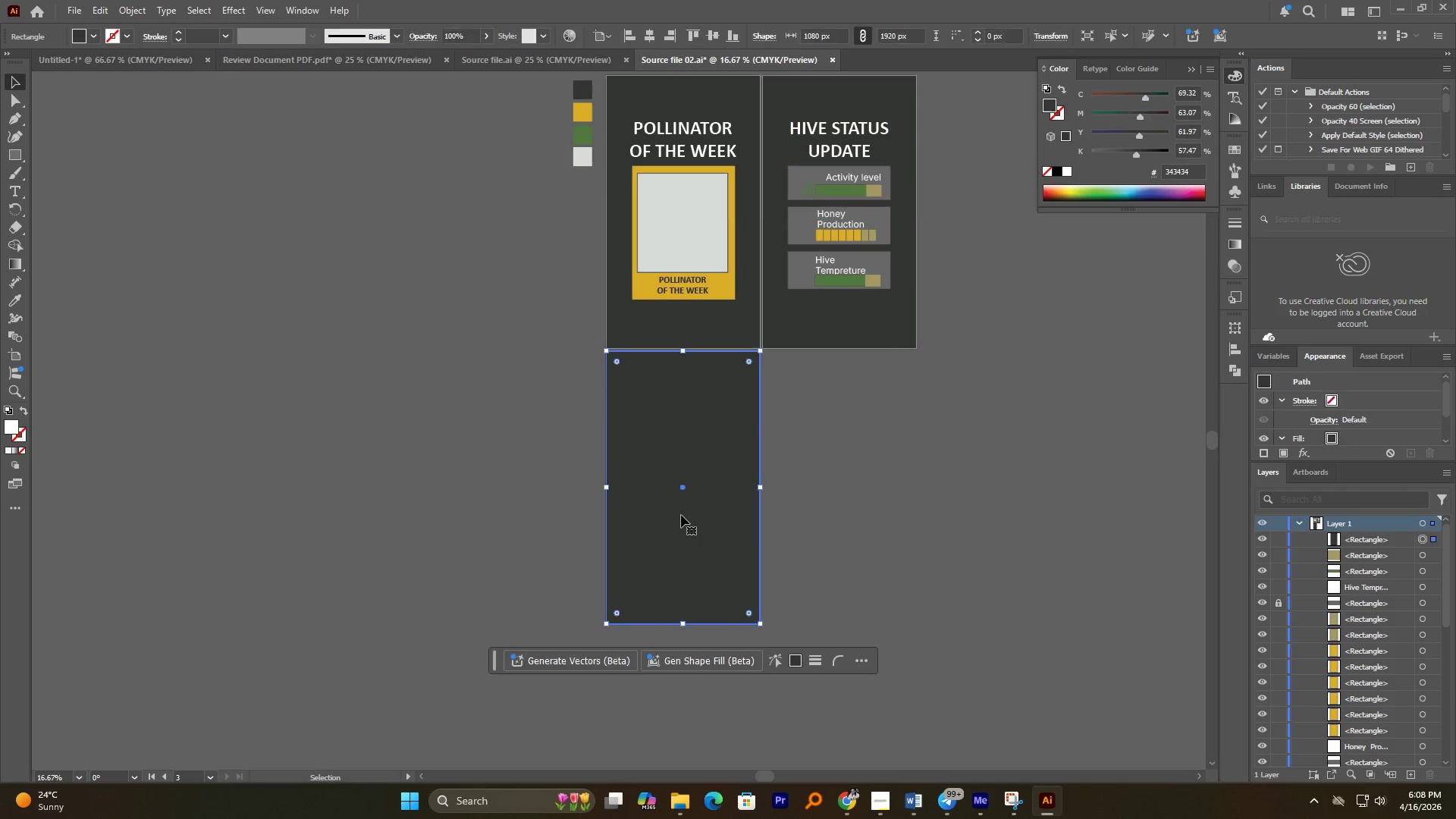 
hold_key(key=ShiftLeft, duration=0.72)
 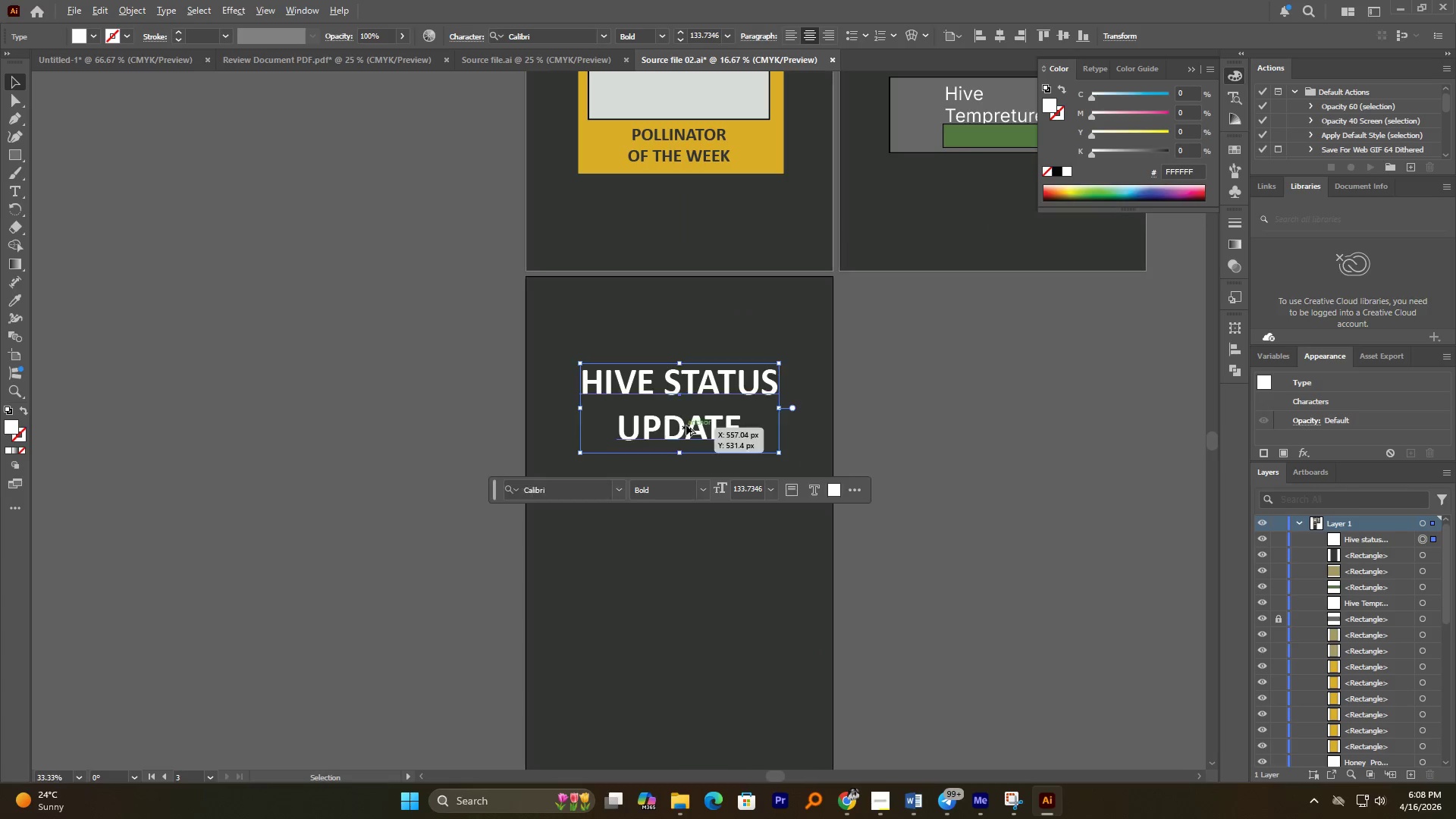 
hold_key(key=ControlLeft, duration=0.69)
 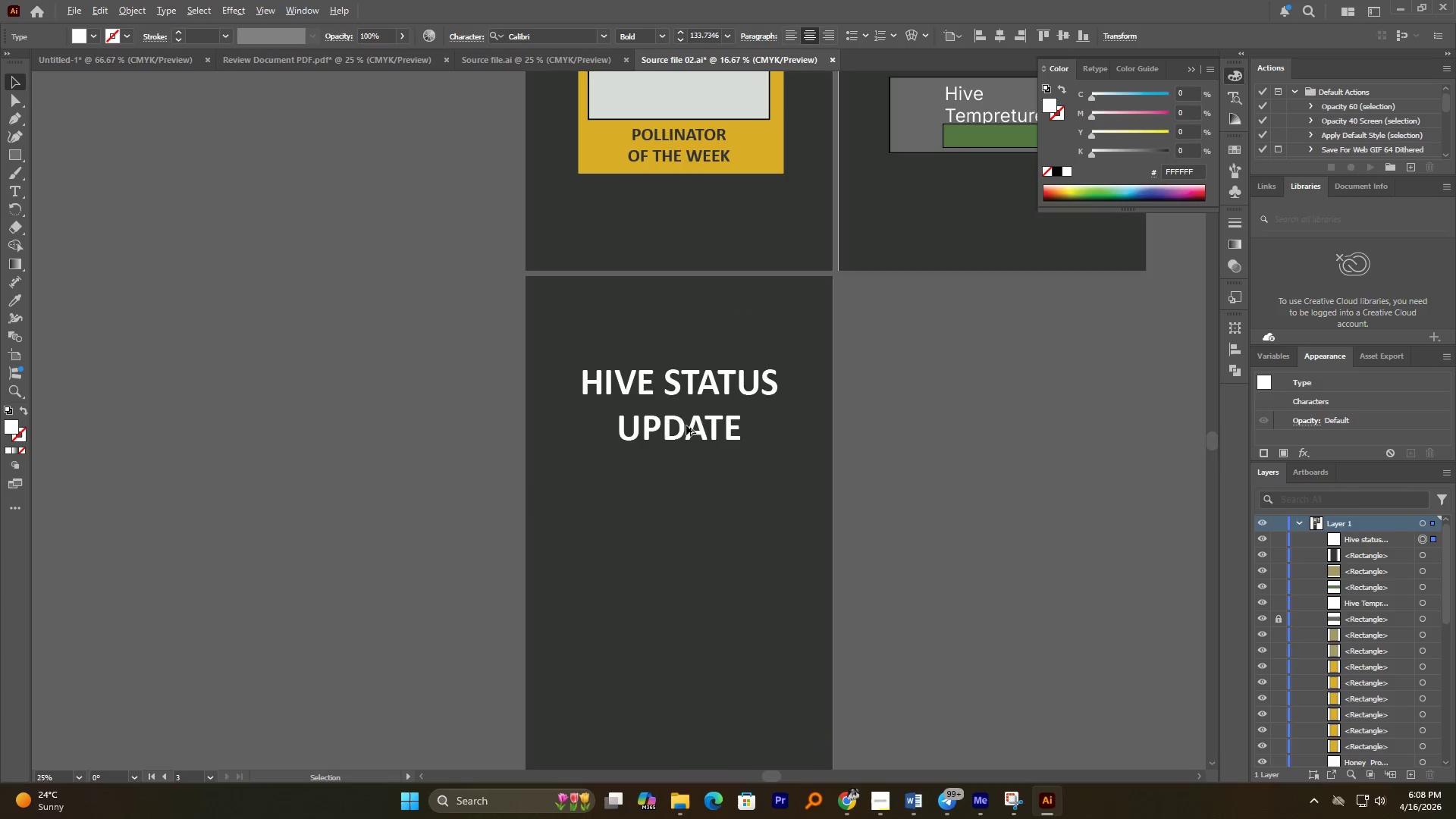 
hold_key(key=V, duration=4.16)
 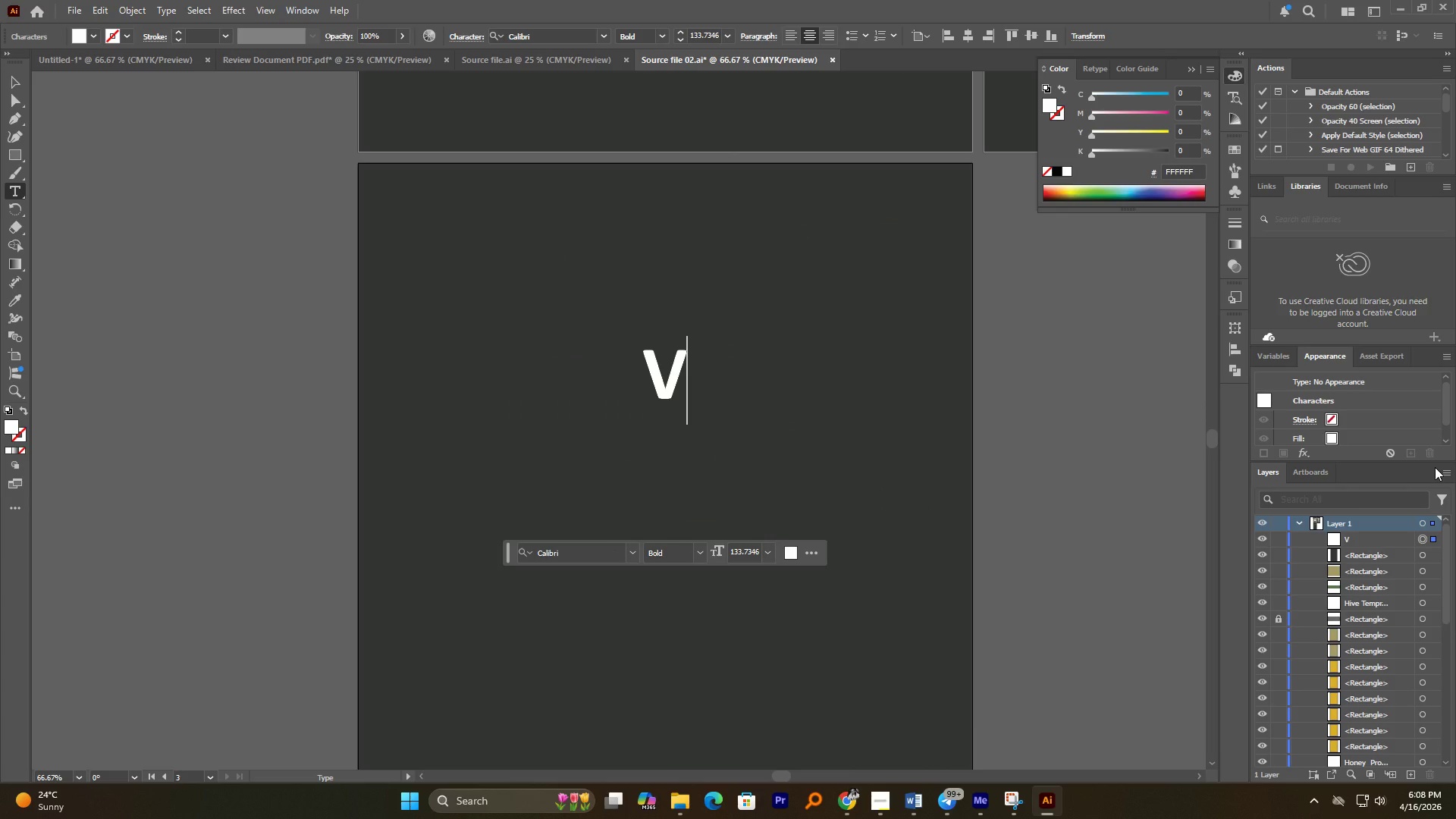 
hold_key(key=AltLeft, duration=1.02)
 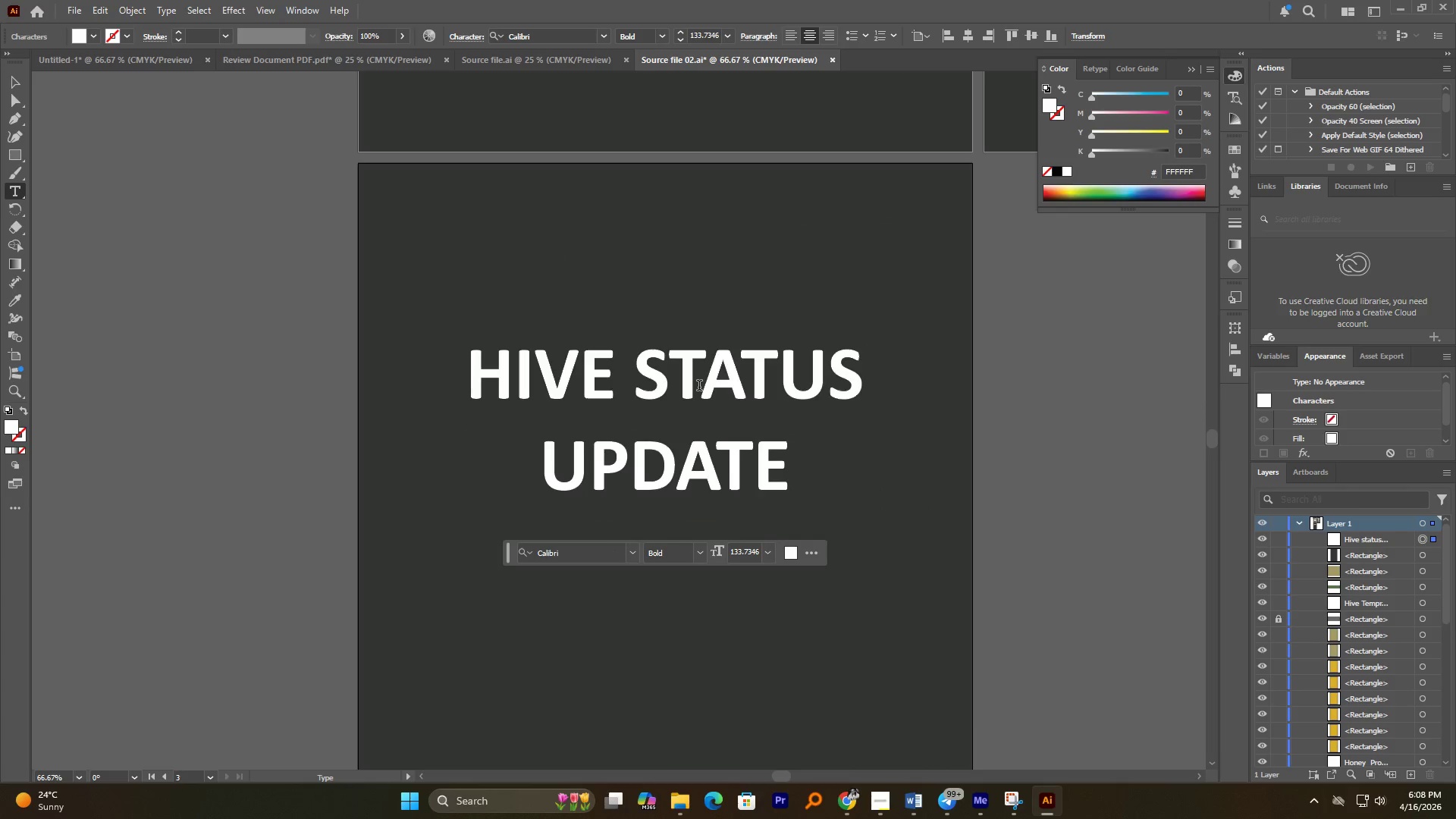 
double_click([694, 390])
 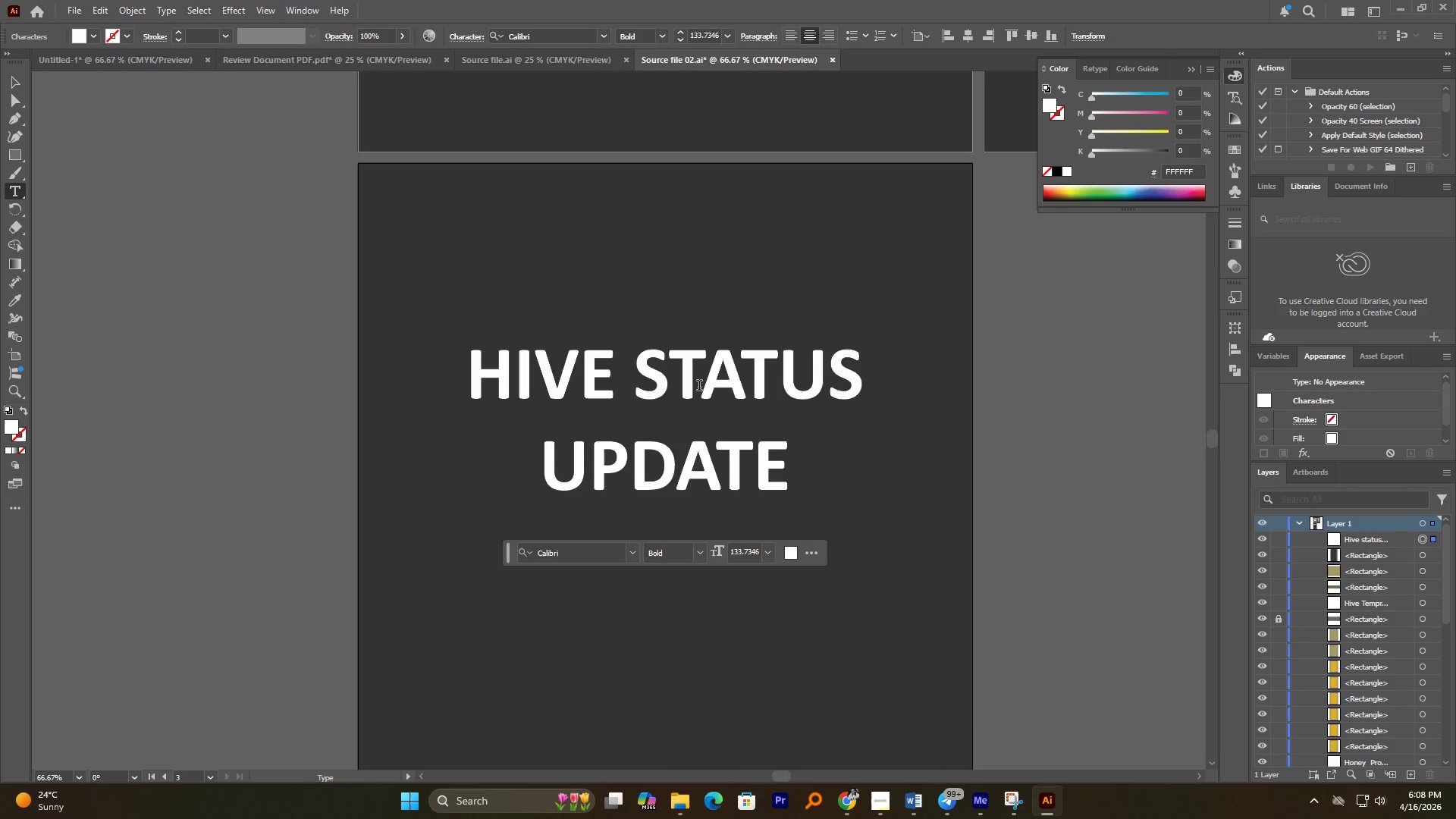 
scroll: coordinate [694, 390], scroll_direction: up, amount: 4.0
 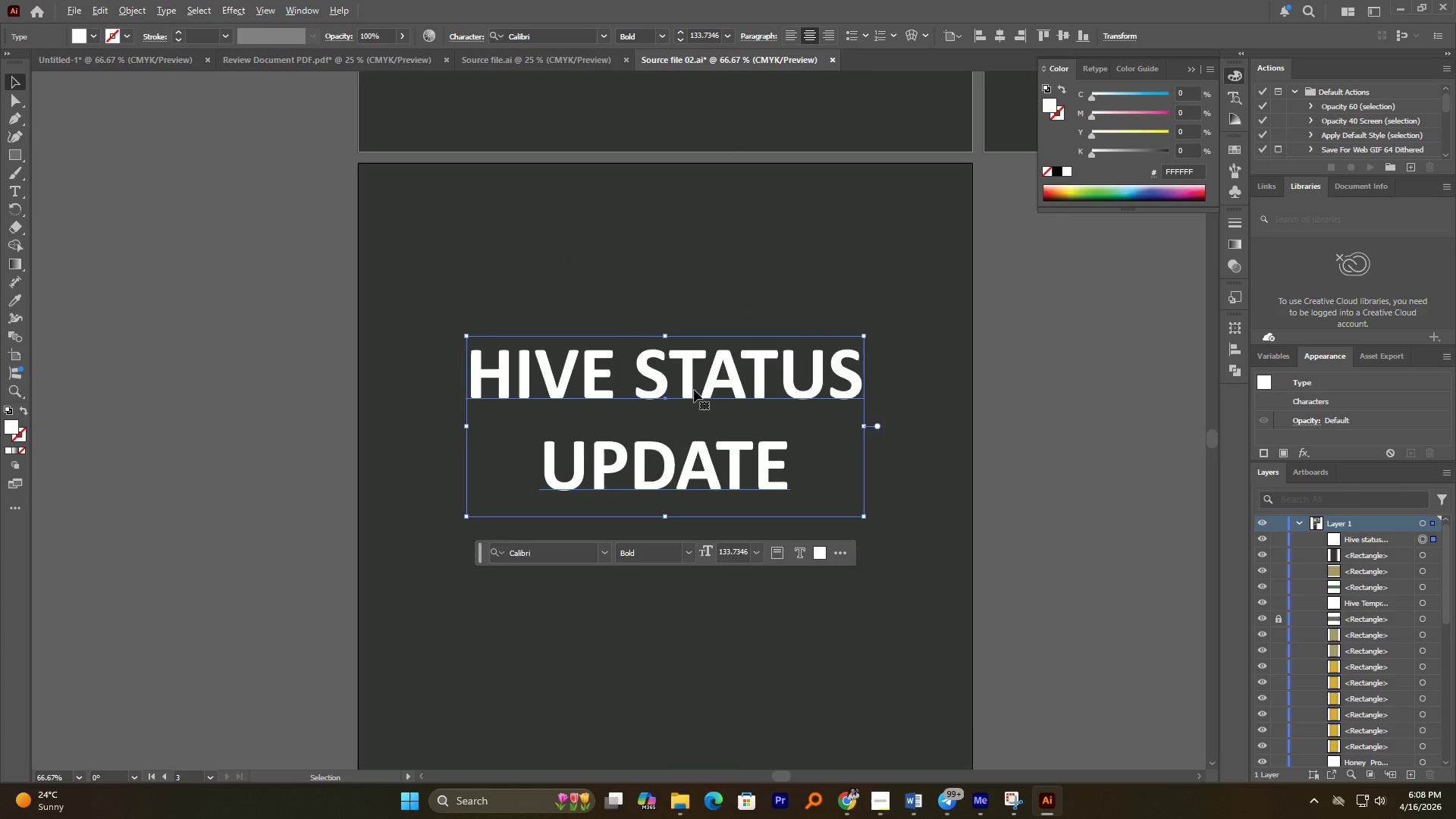 
triple_click([699, 387])
 